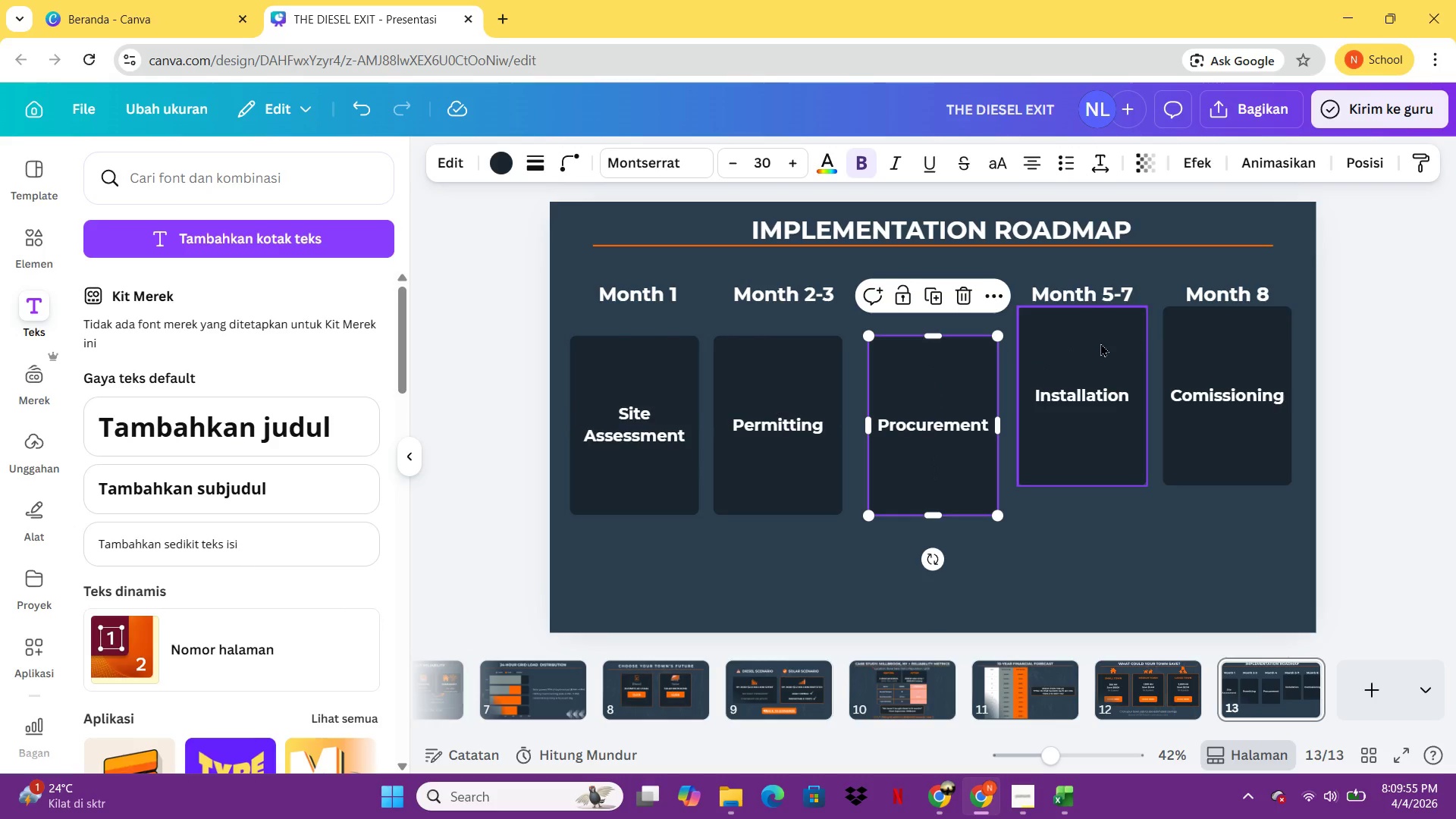 
left_click_drag(start_coordinate=[1100, 343], to_coordinate=[1100, 376])
 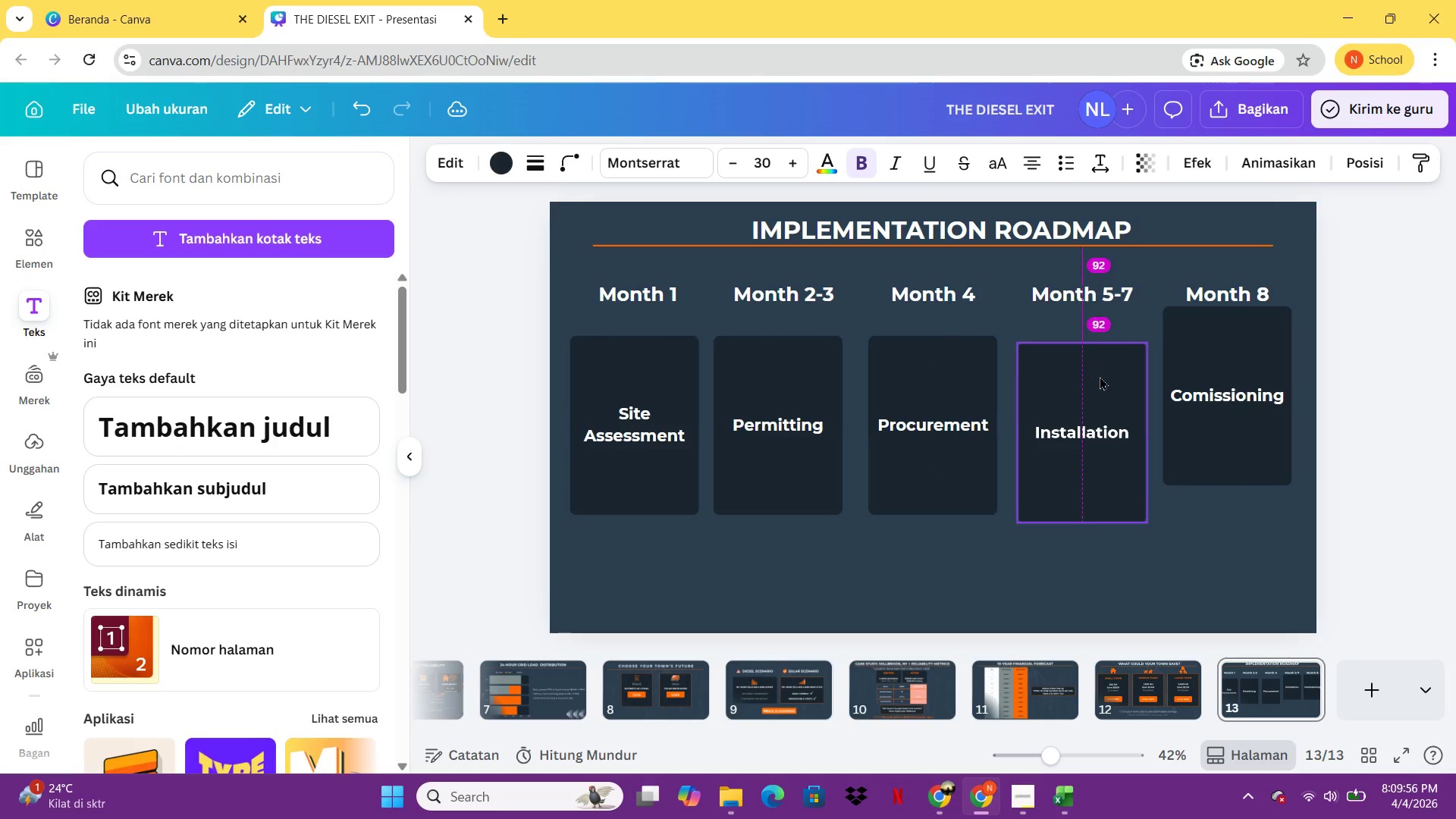 
left_click([1100, 376])
 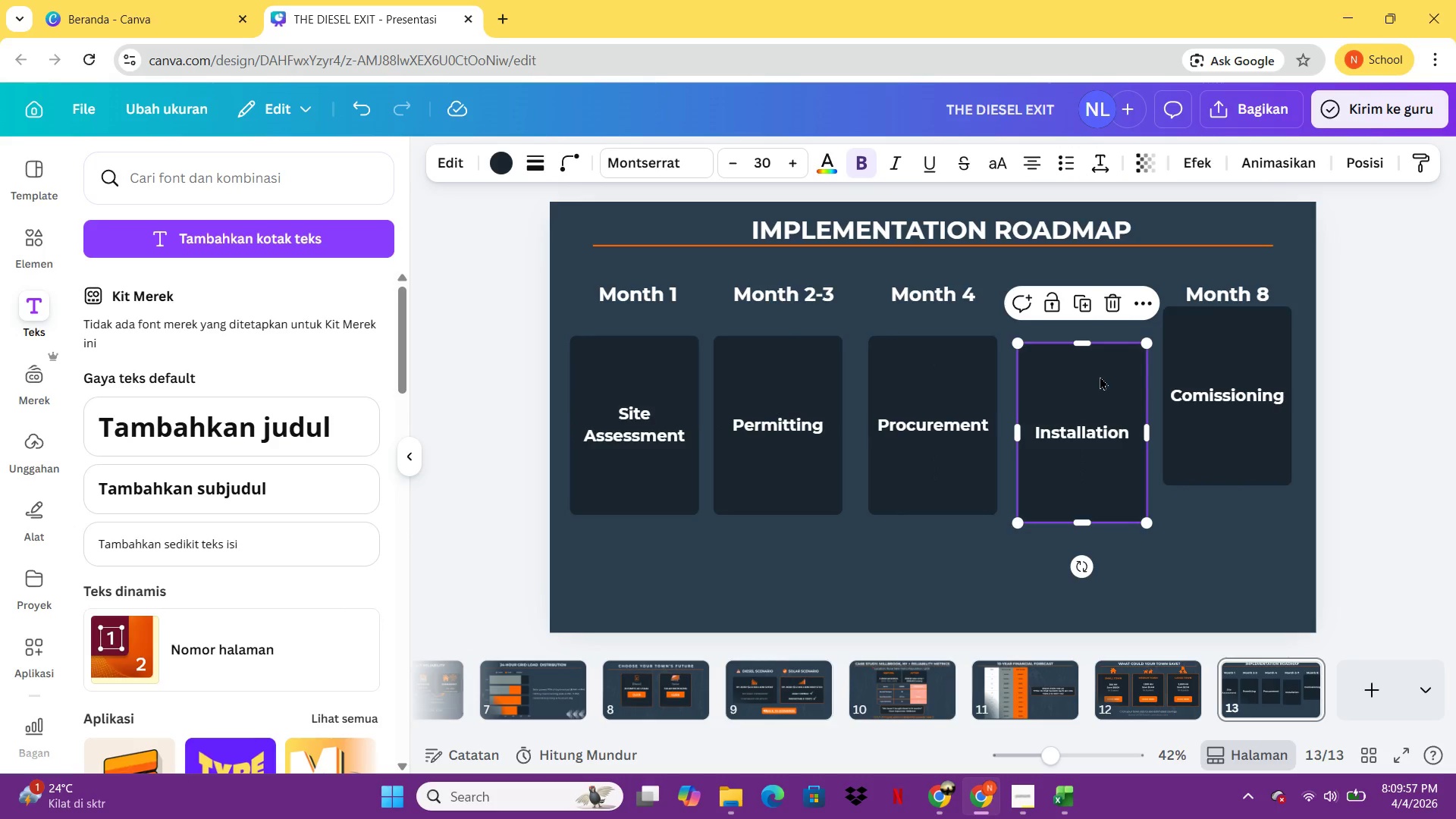 
key(Control+ControlLeft)
 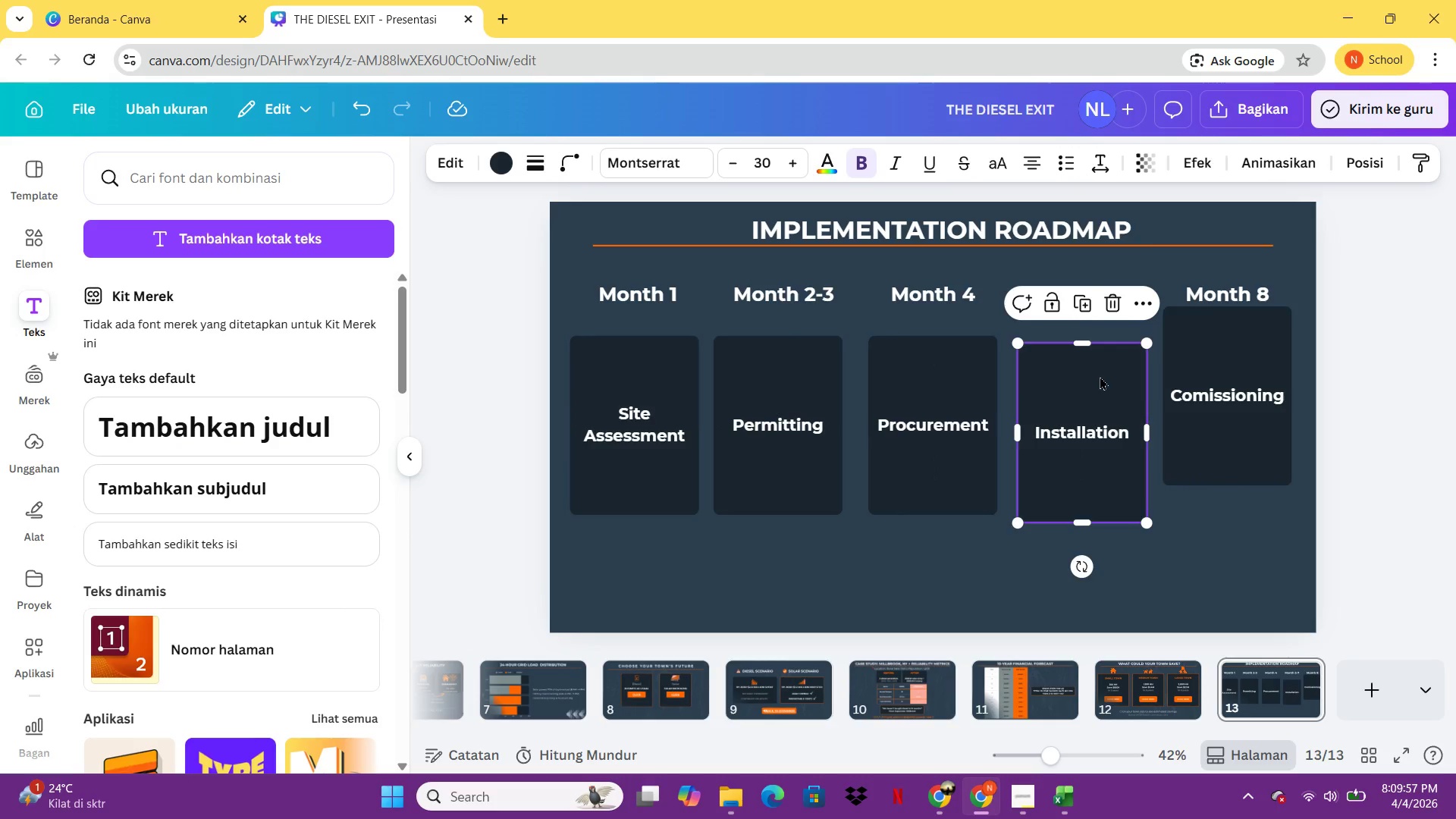 
key(Control+Z)
 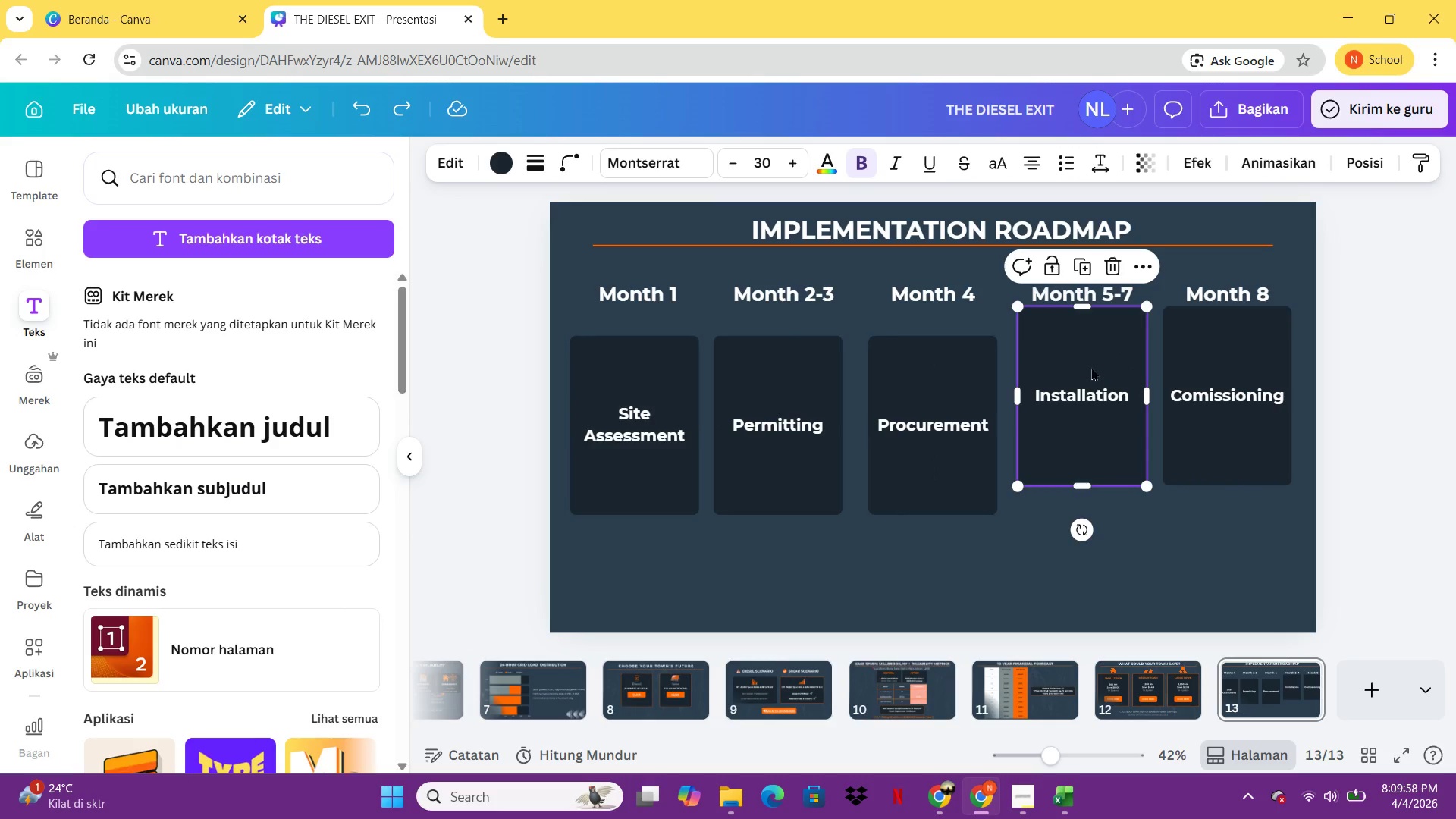 
left_click_drag(start_coordinate=[1091, 367], to_coordinate=[1090, 395])
 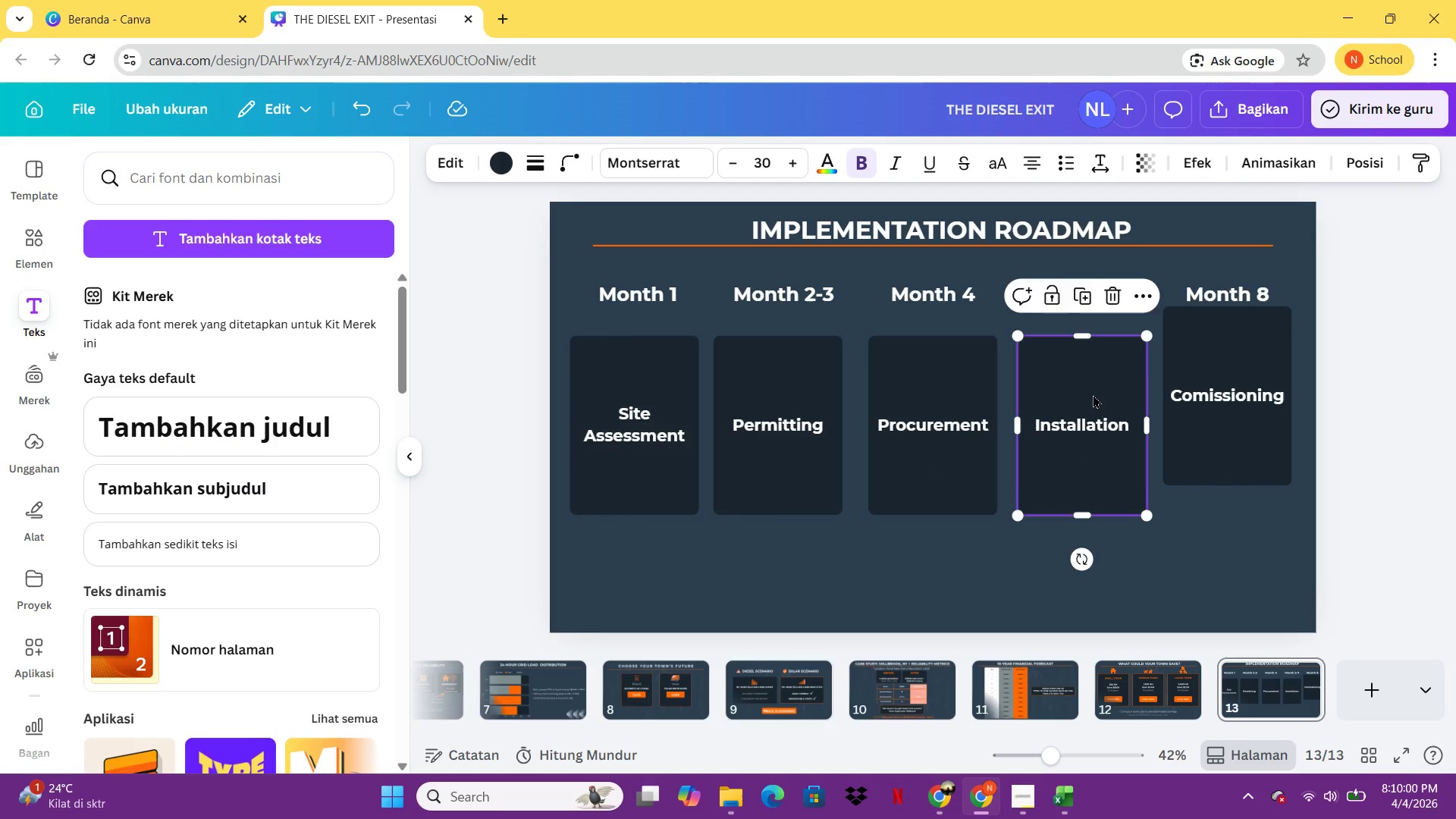 
left_click([1090, 395])
 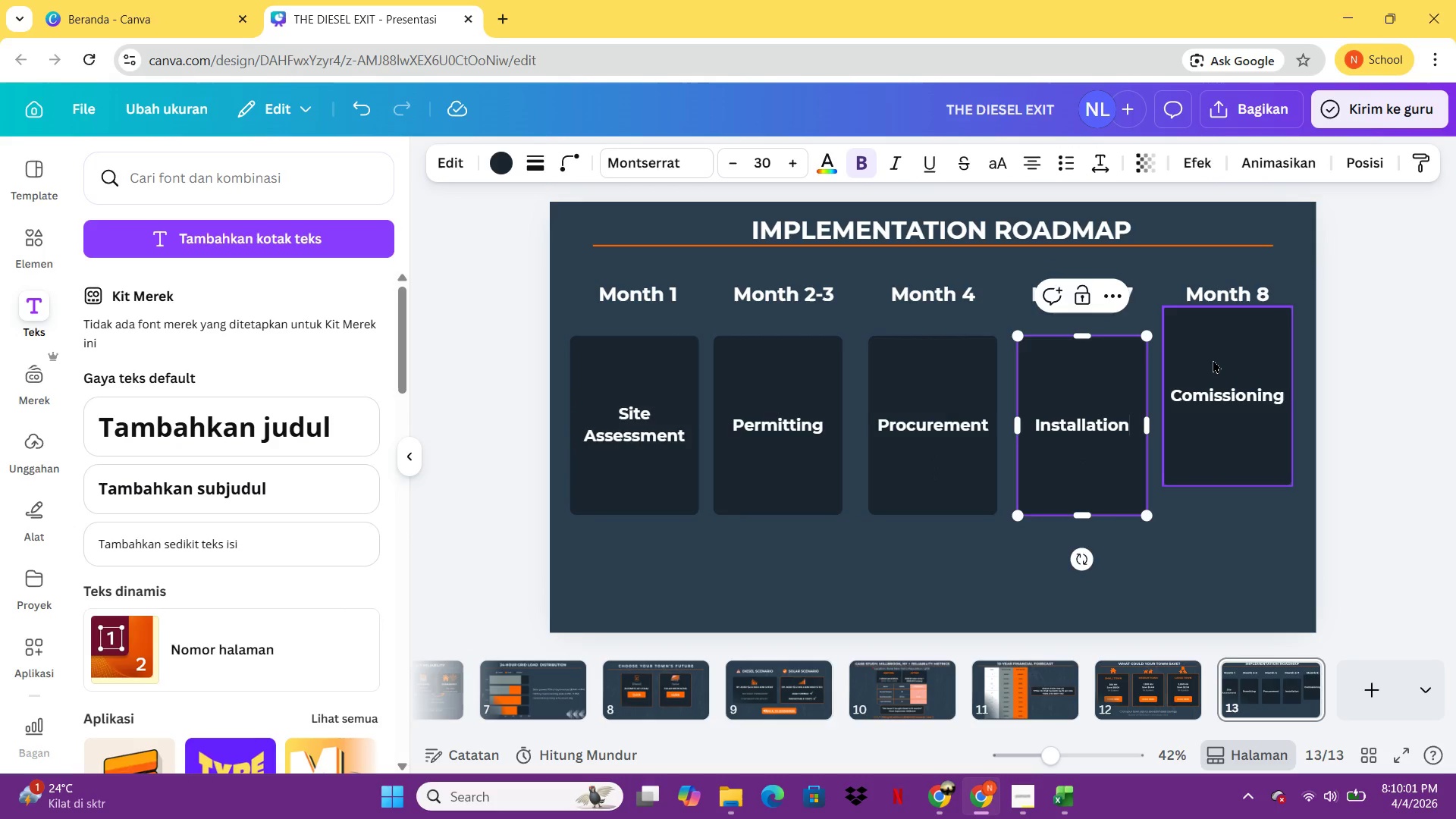 
left_click_drag(start_coordinate=[1213, 359], to_coordinate=[1216, 389])
 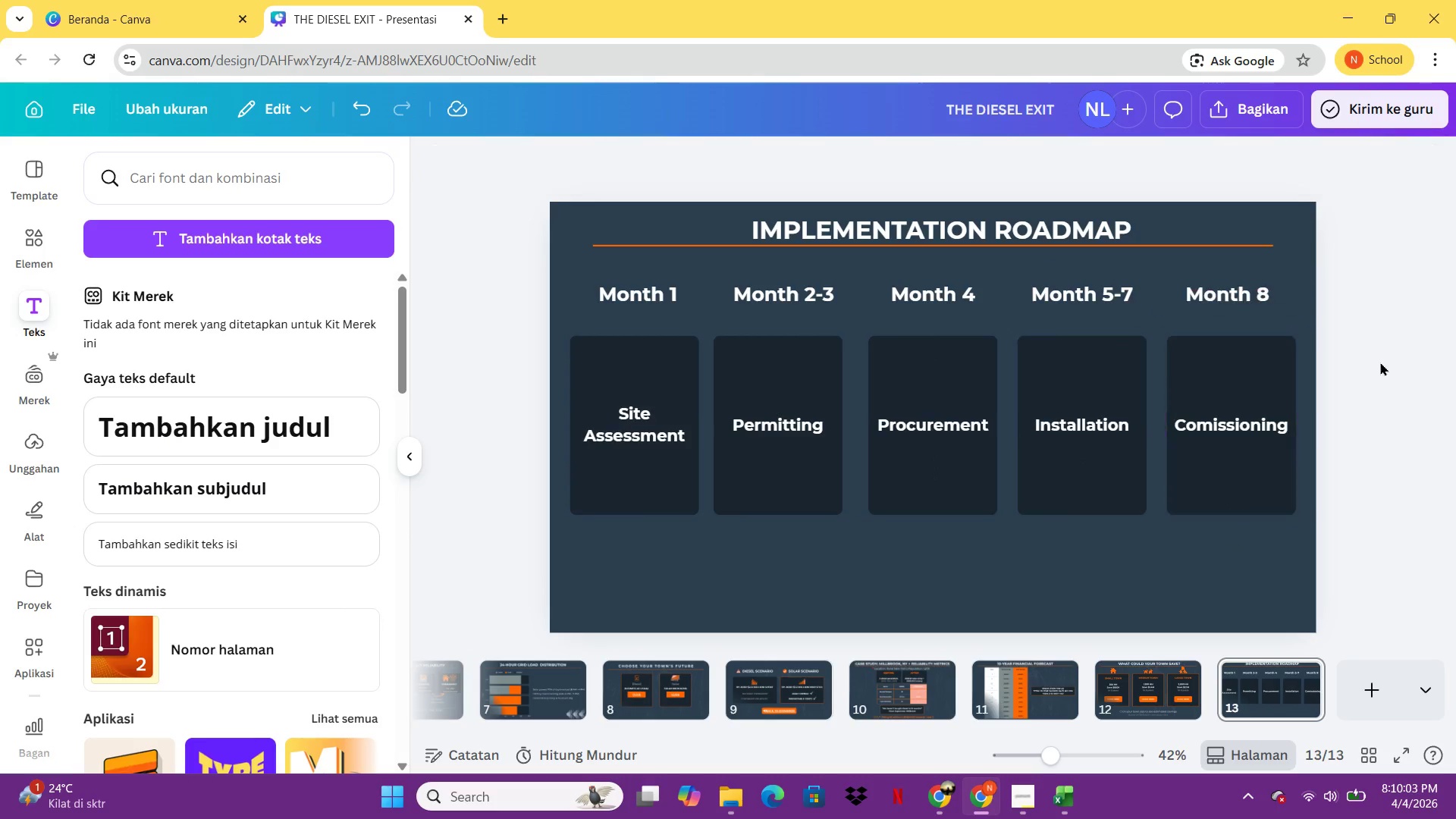 
left_click([1216, 389])
 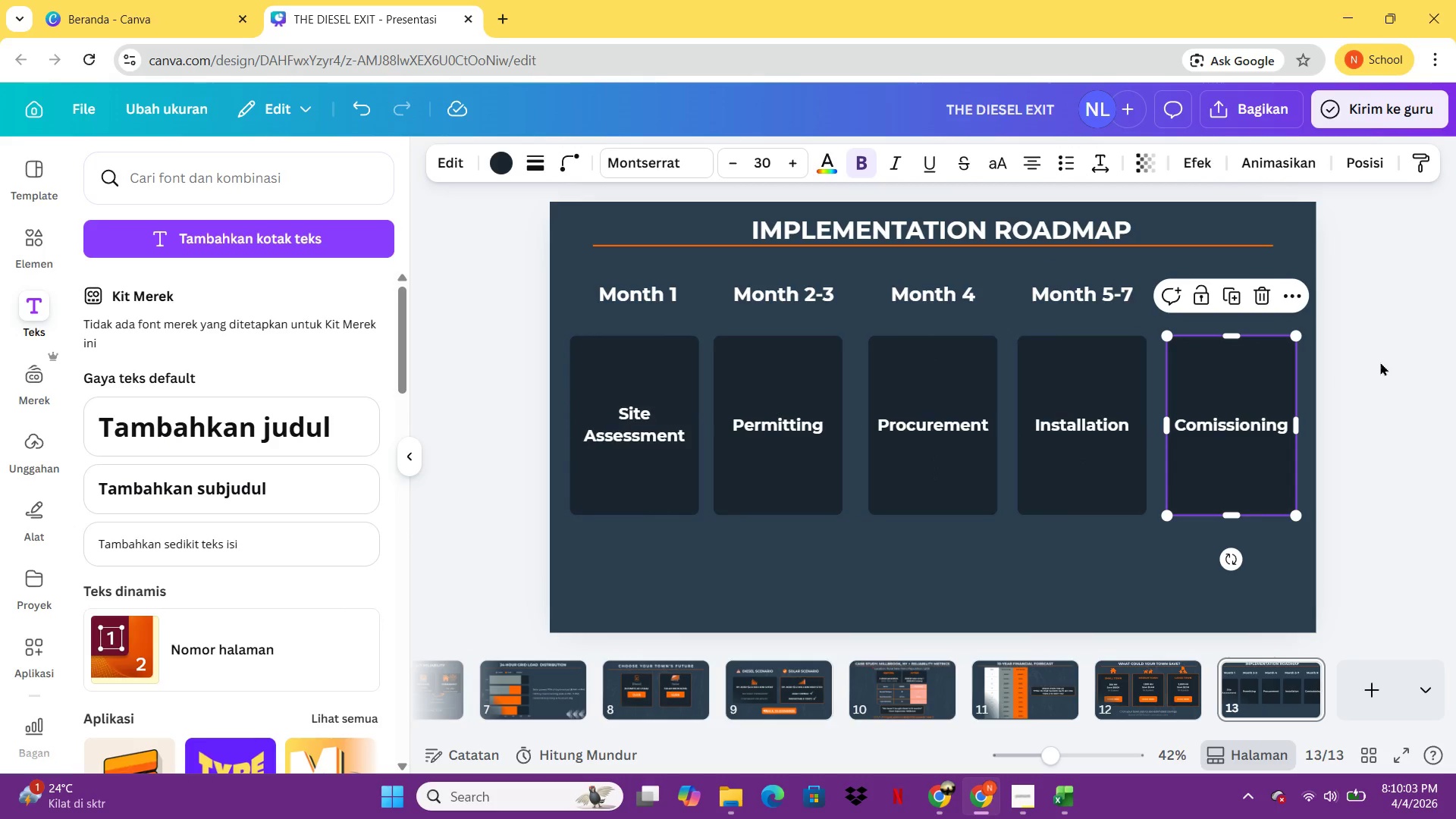 
double_click([1380, 362])
 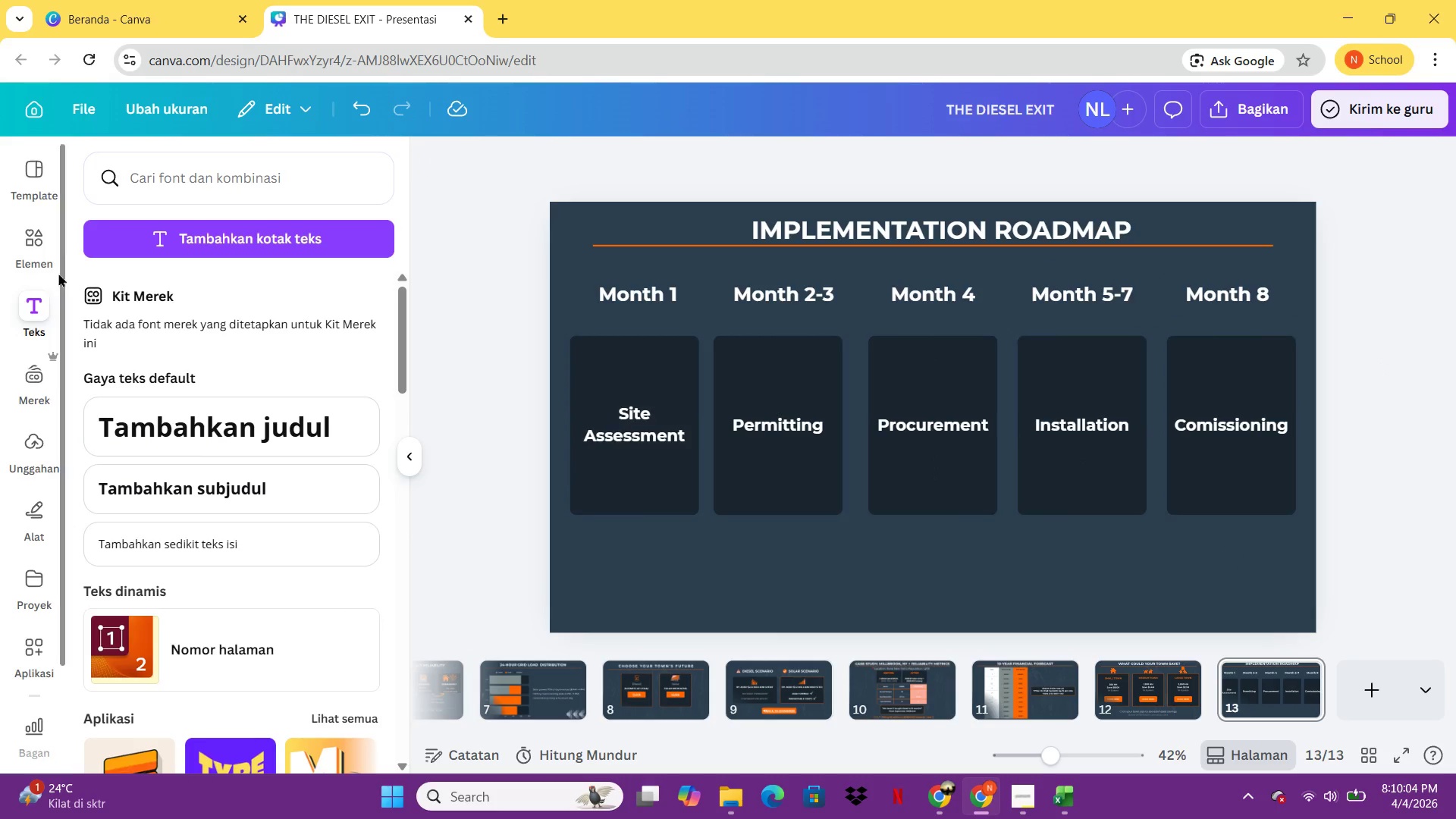 
triple_click([1380, 362])
 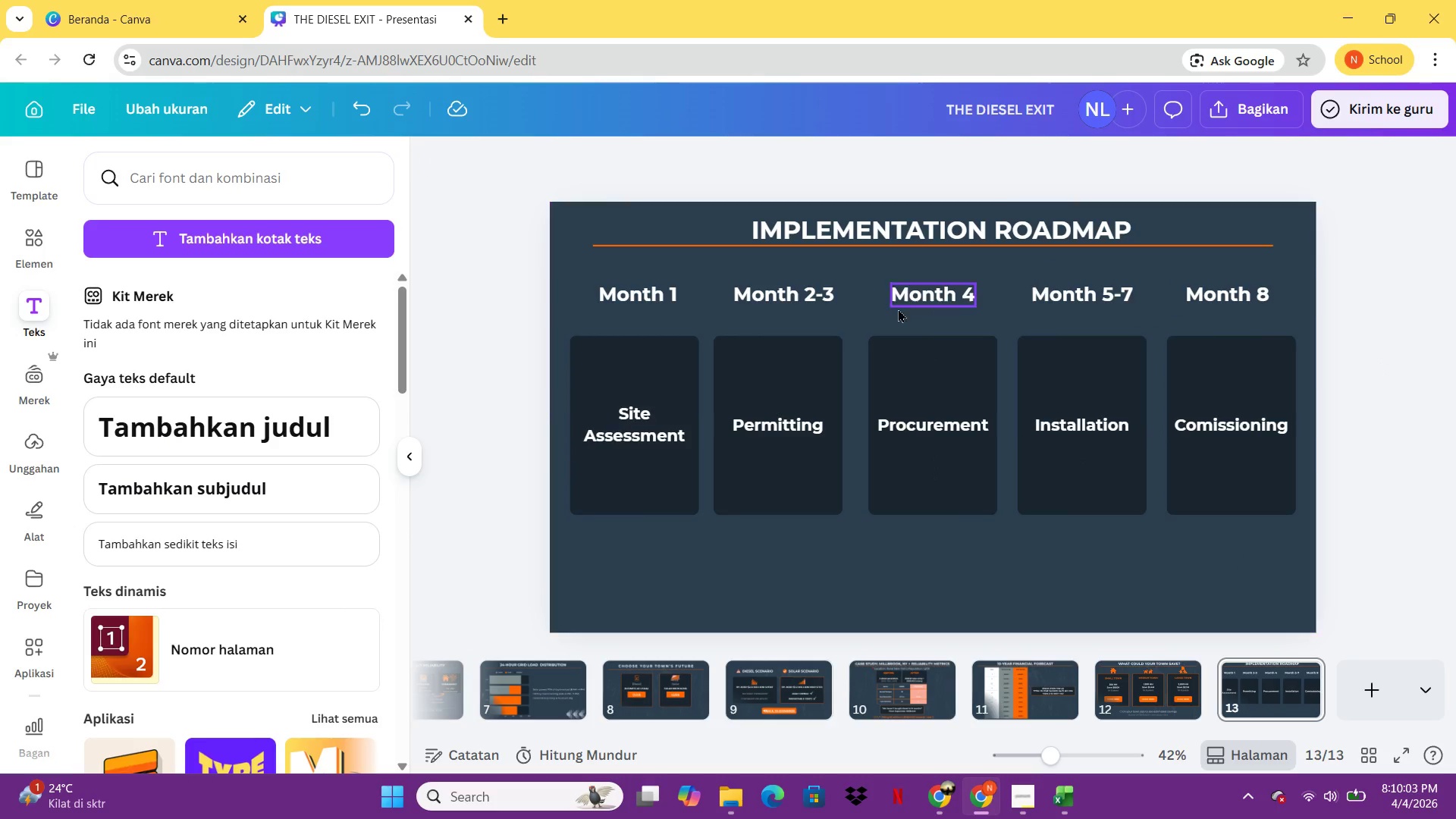 
left_click([52, 257])
 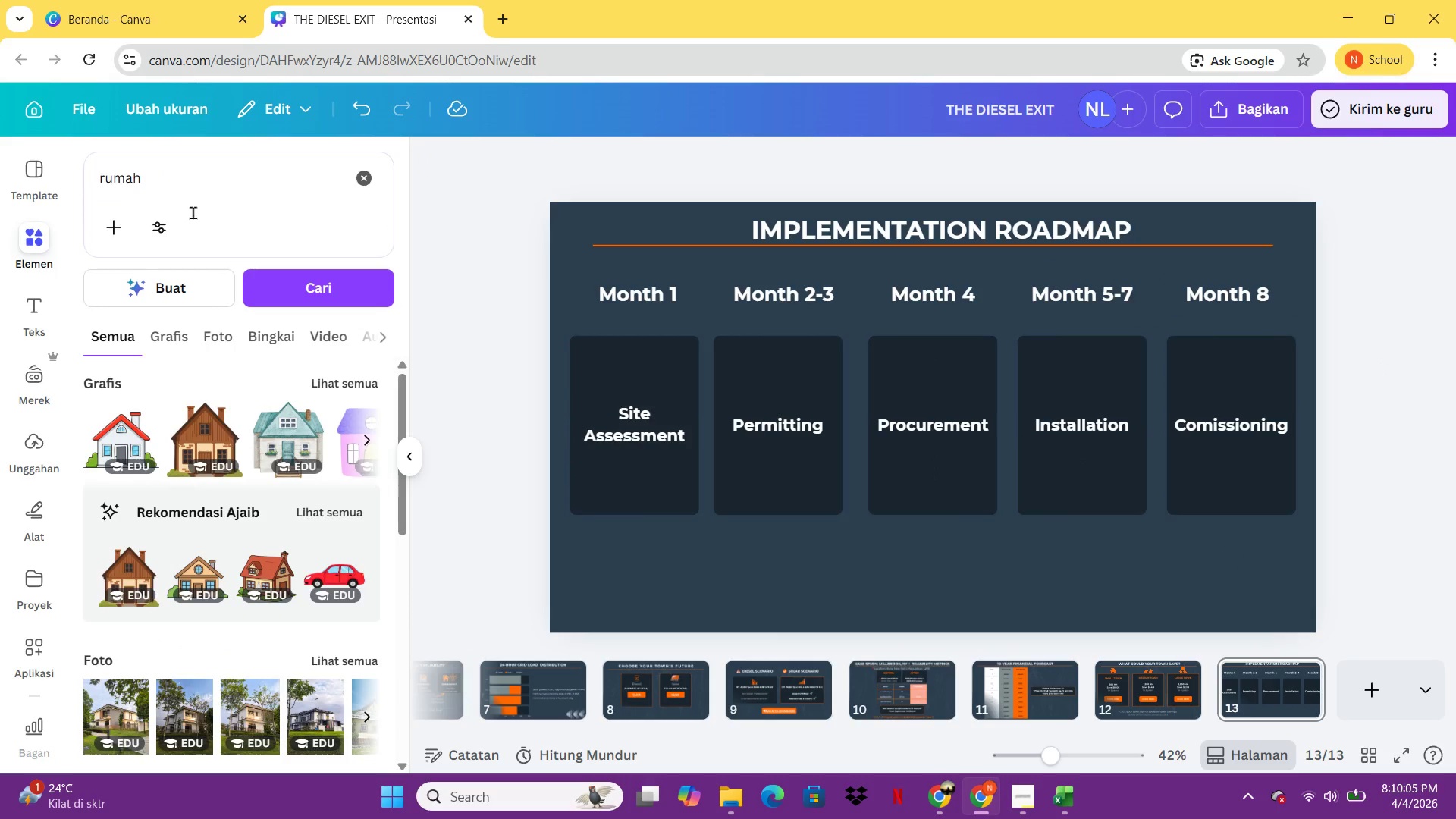 
double_click([211, 197])
 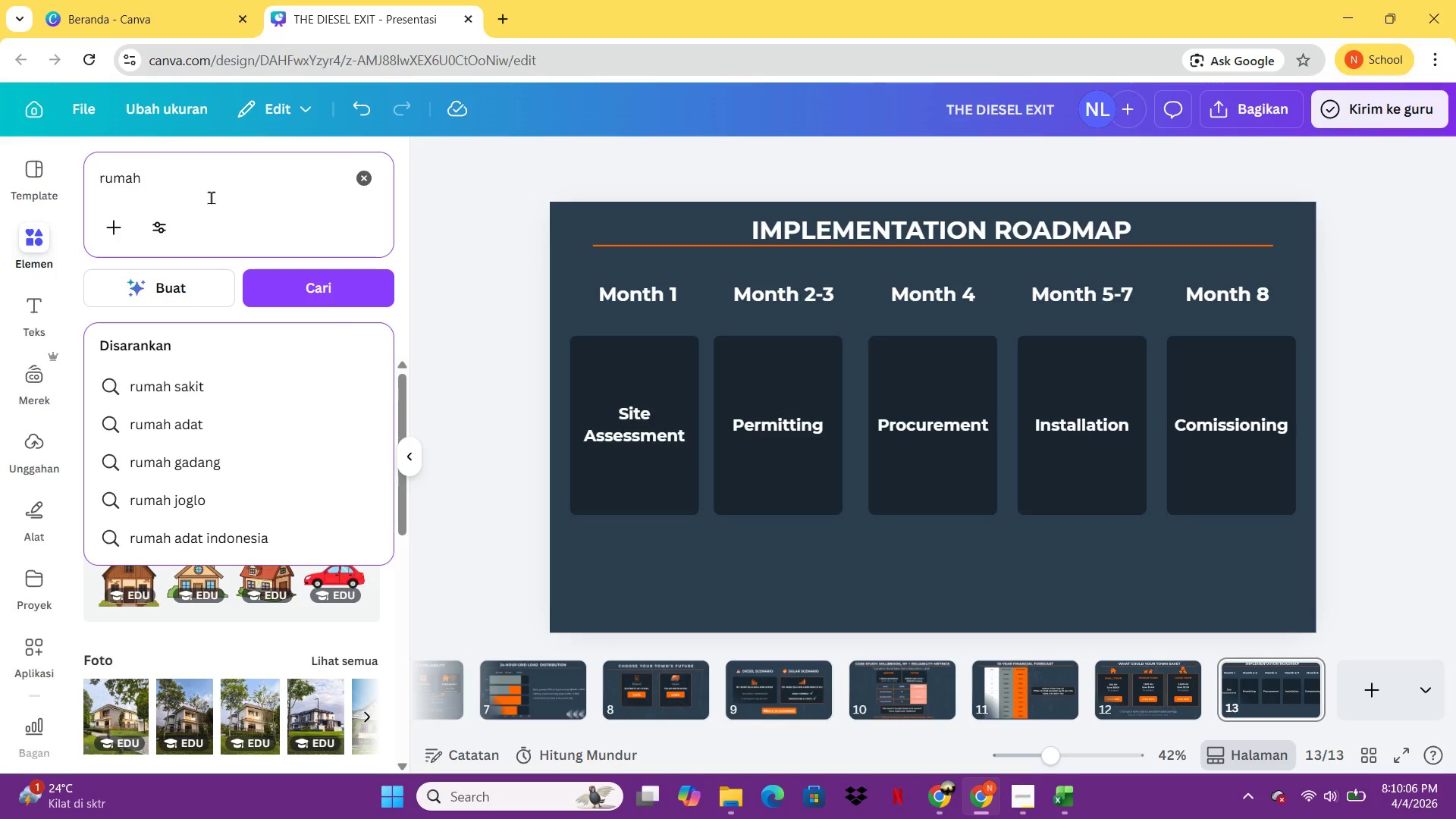 
key(Control+ControlLeft)
 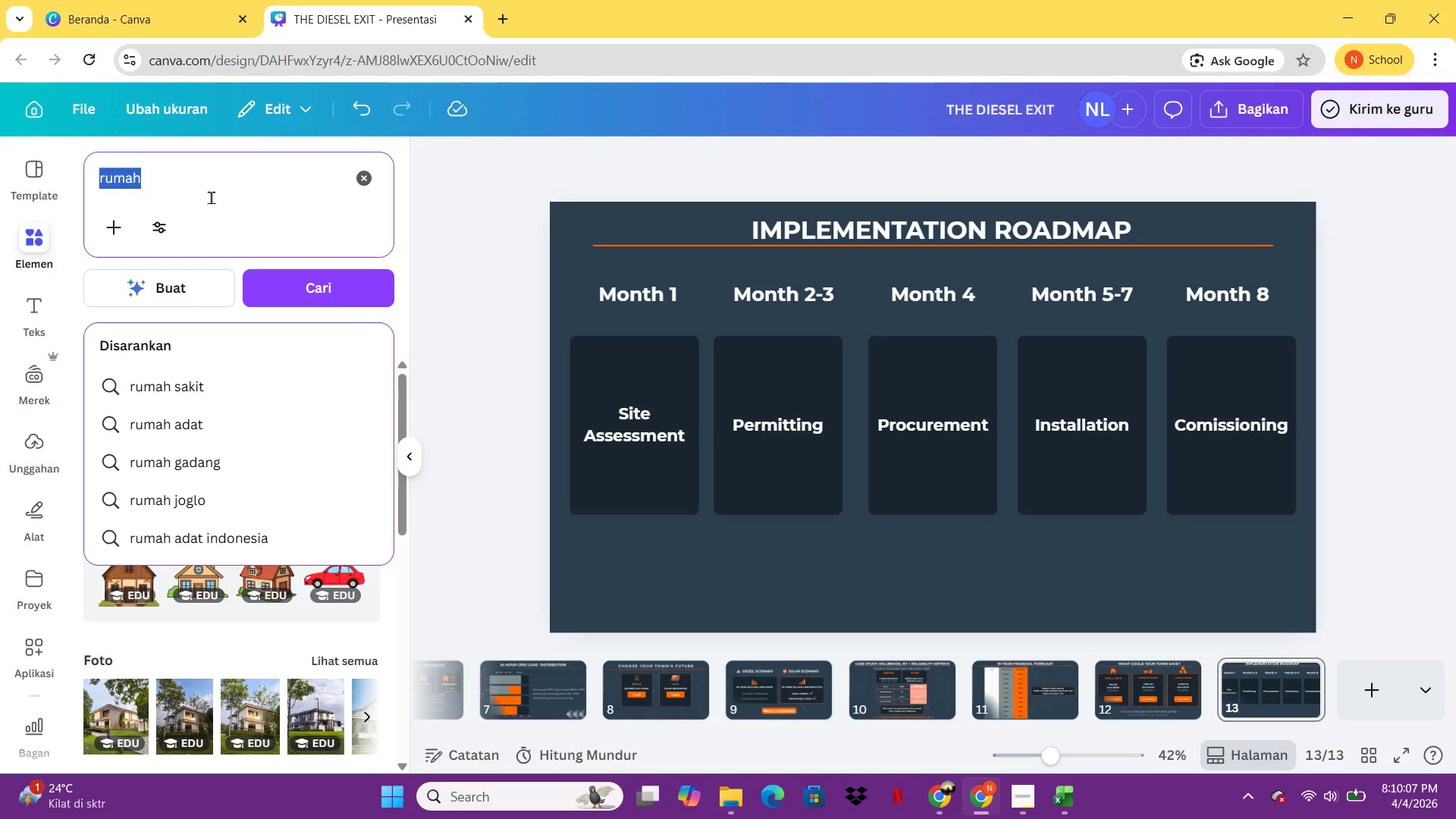 
key(Control+A)
 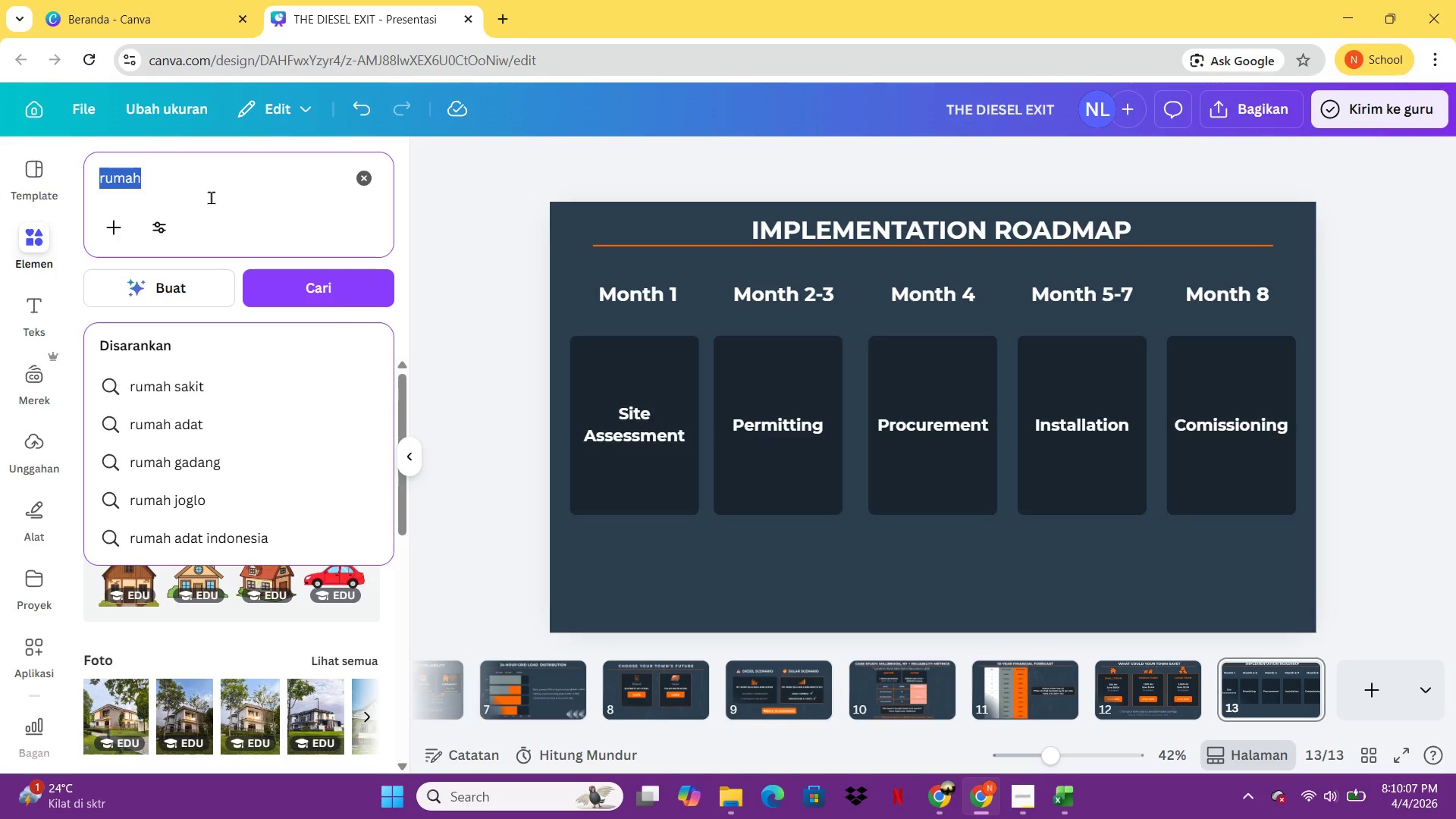 
type(arah panah)
 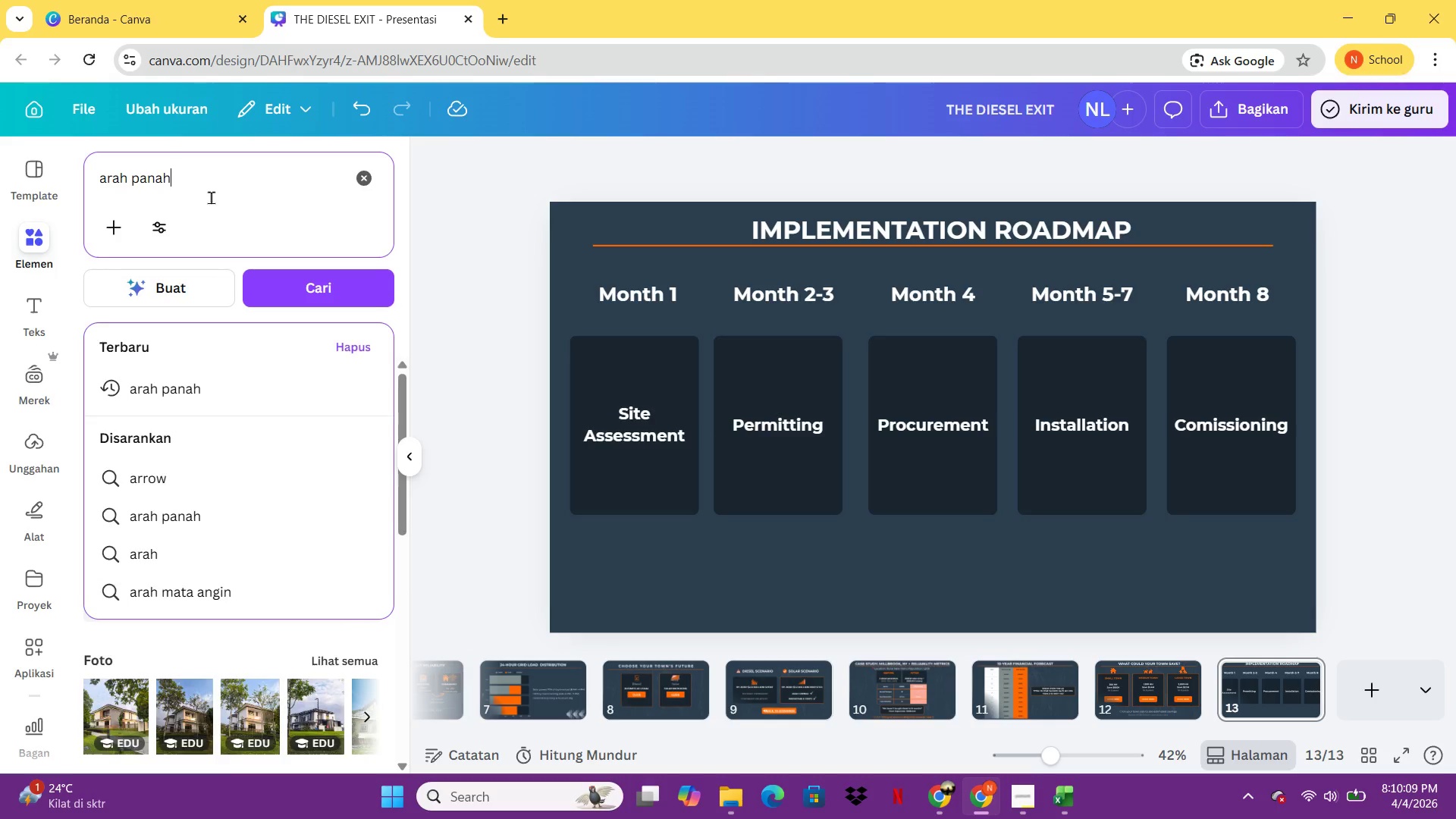 
key(Enter)
 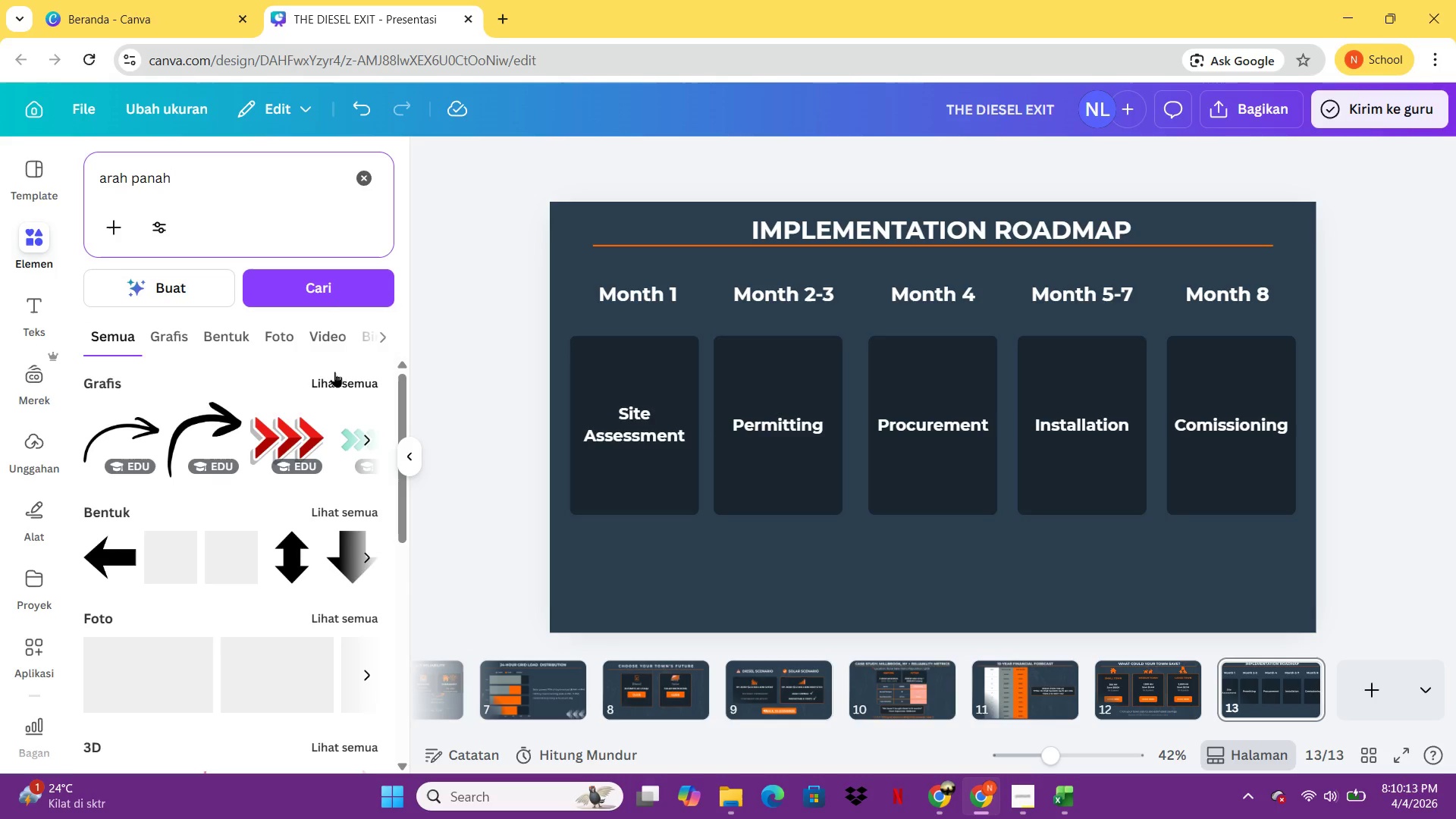 
left_click([357, 548])
 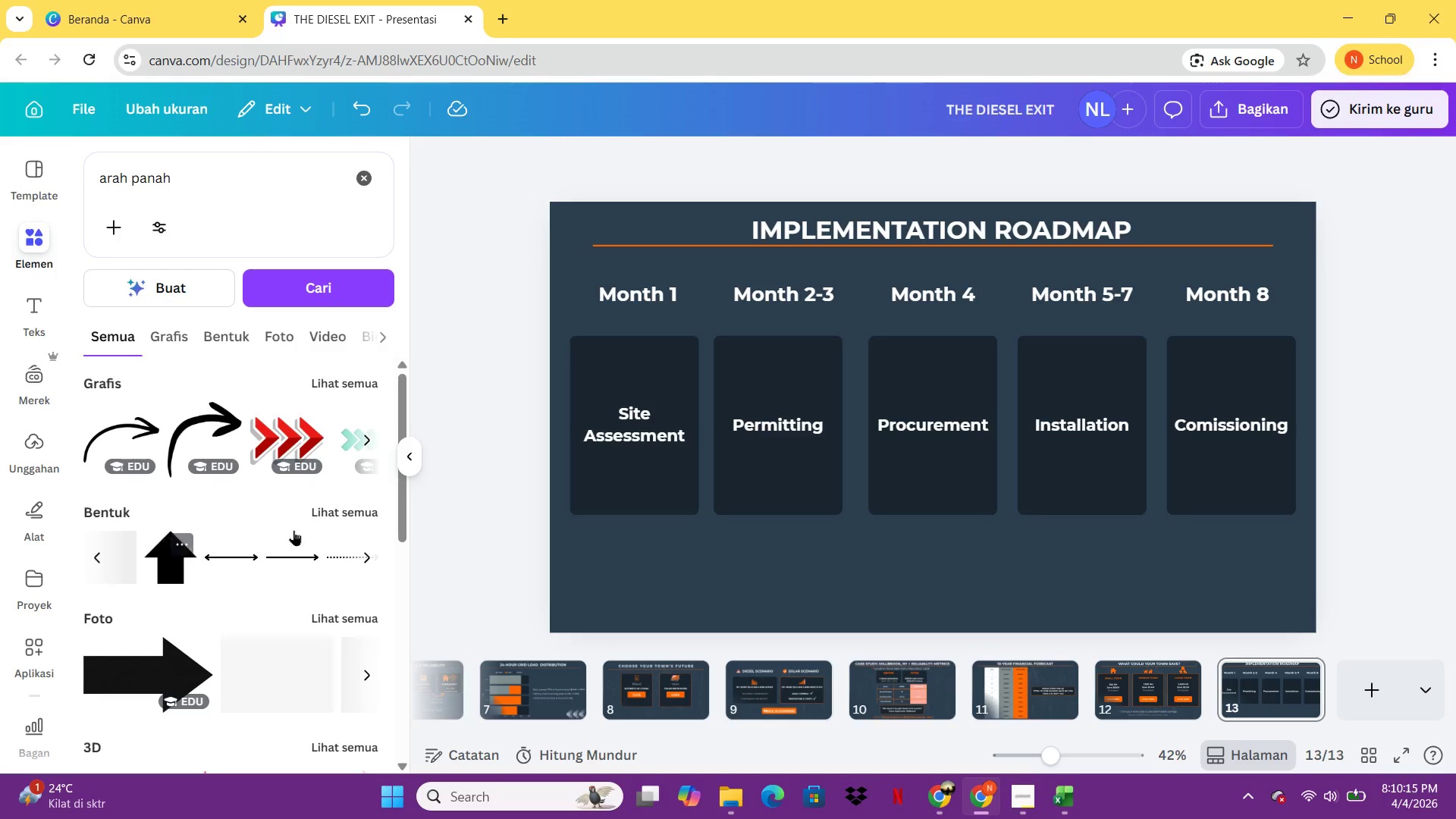 
scroll: coordinate [56, 523], scroll_direction: up, amount: 1.0
 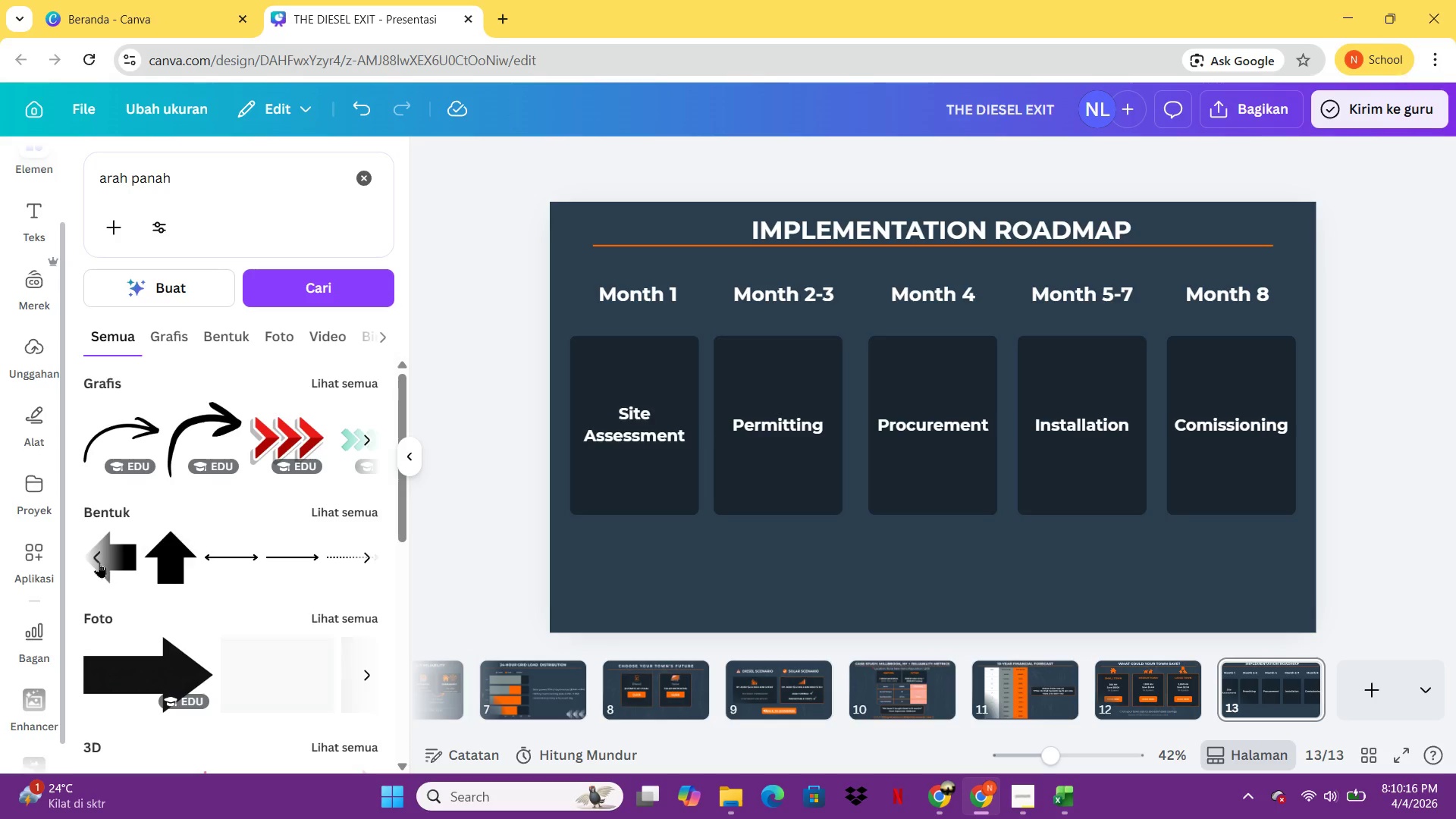 
left_click([99, 561])
 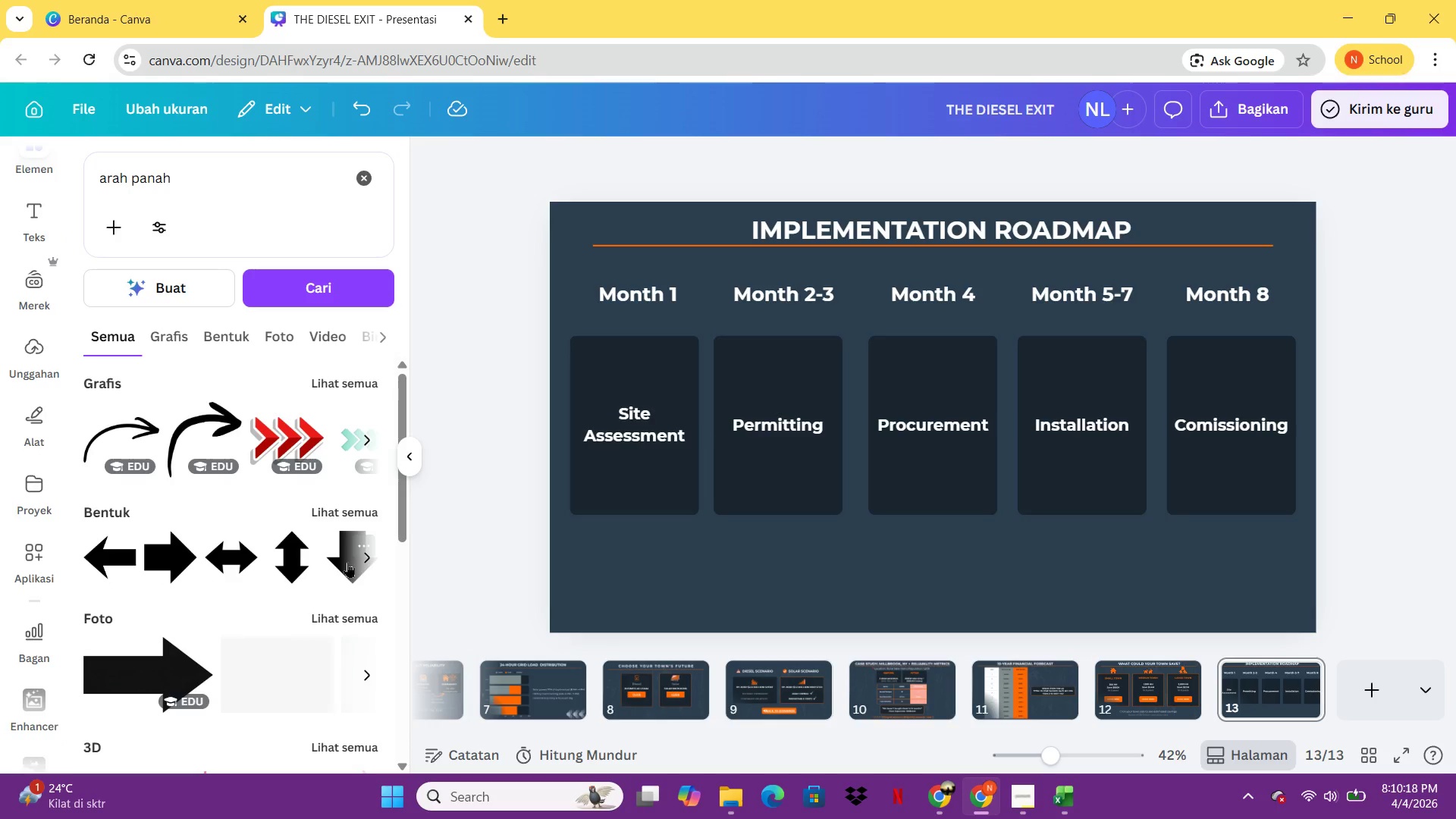 
double_click([347, 562])
 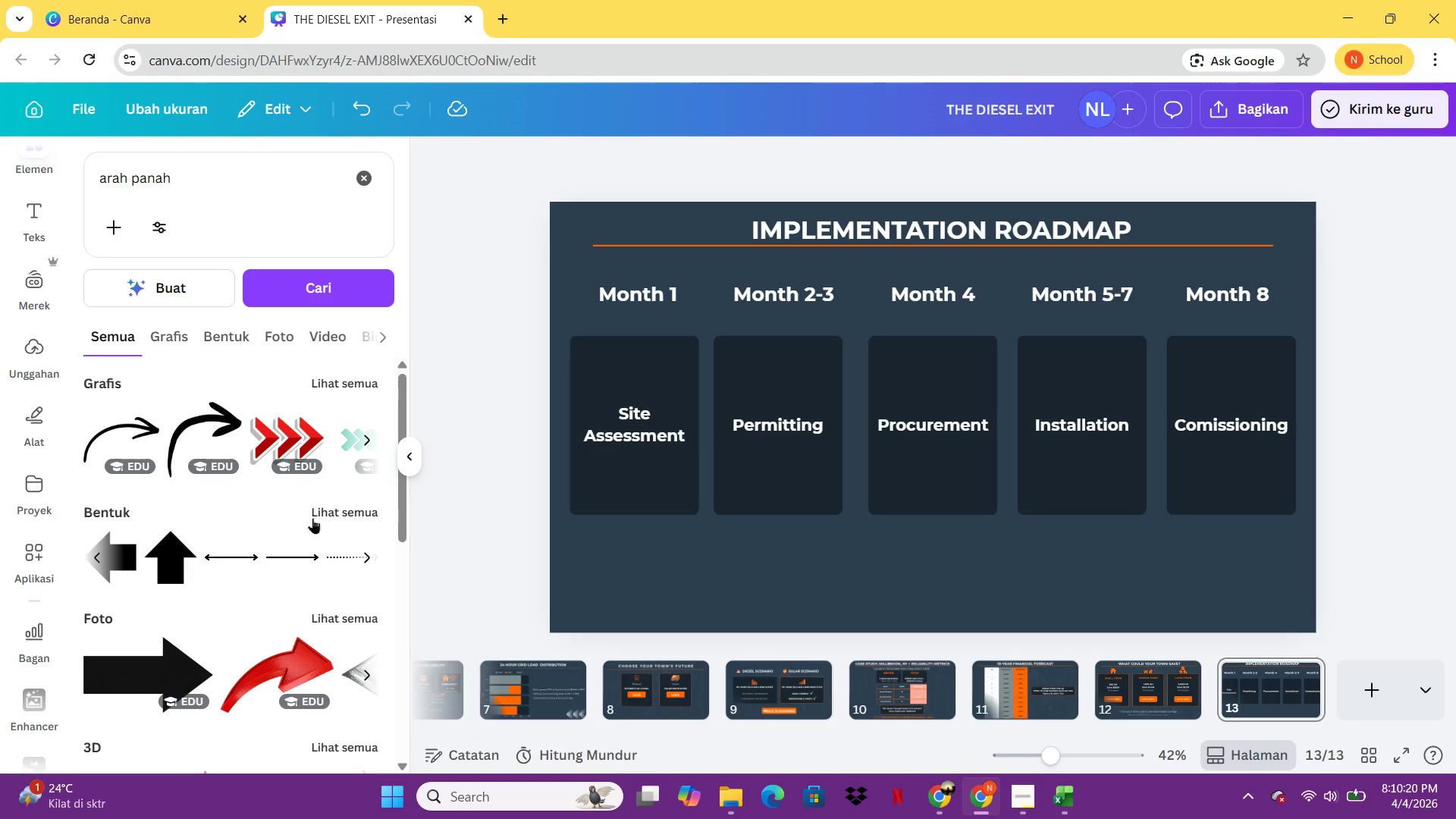 
double_click([314, 517])
 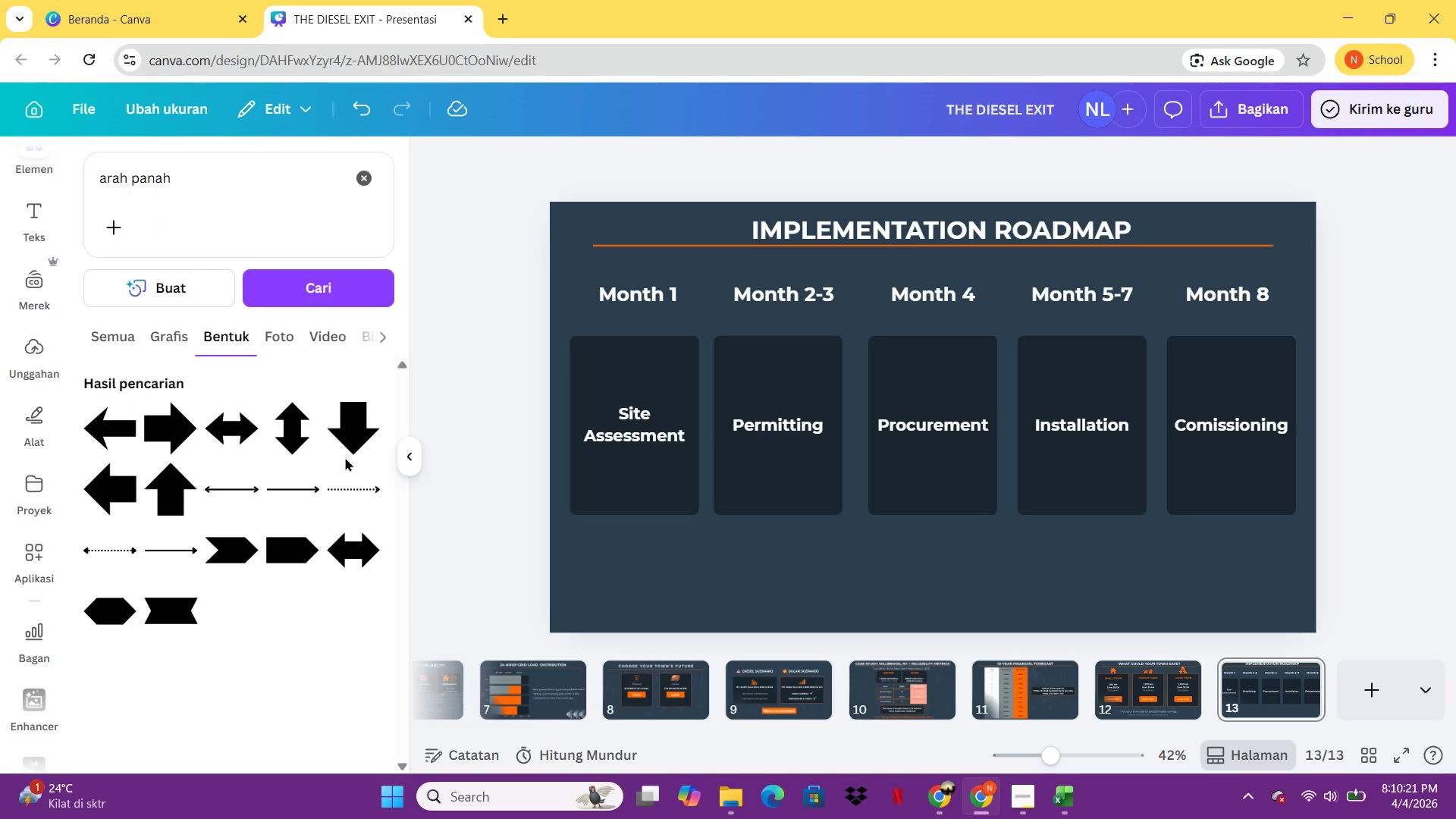 
double_click([344, 441])
 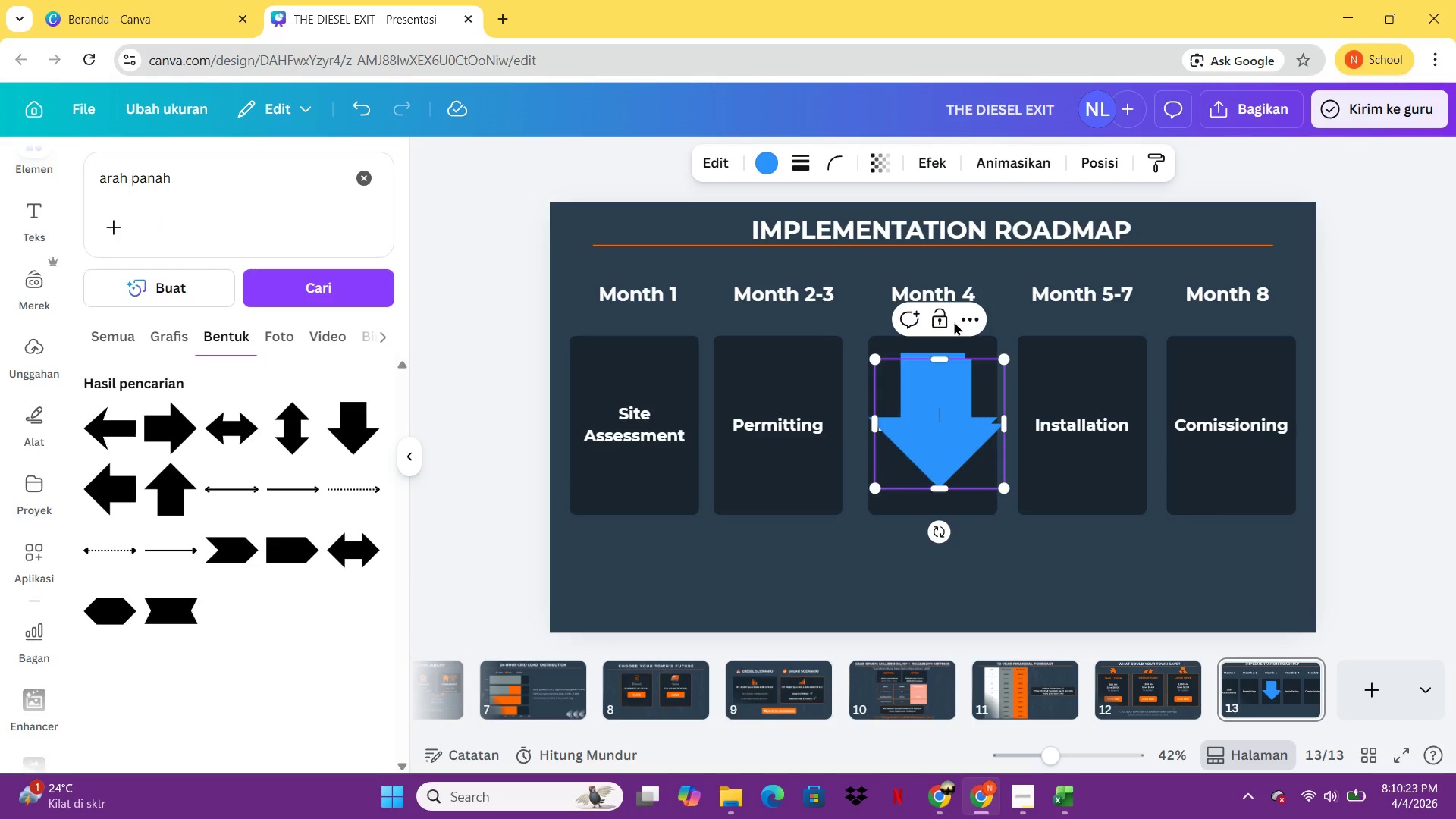 
key(Delete)
 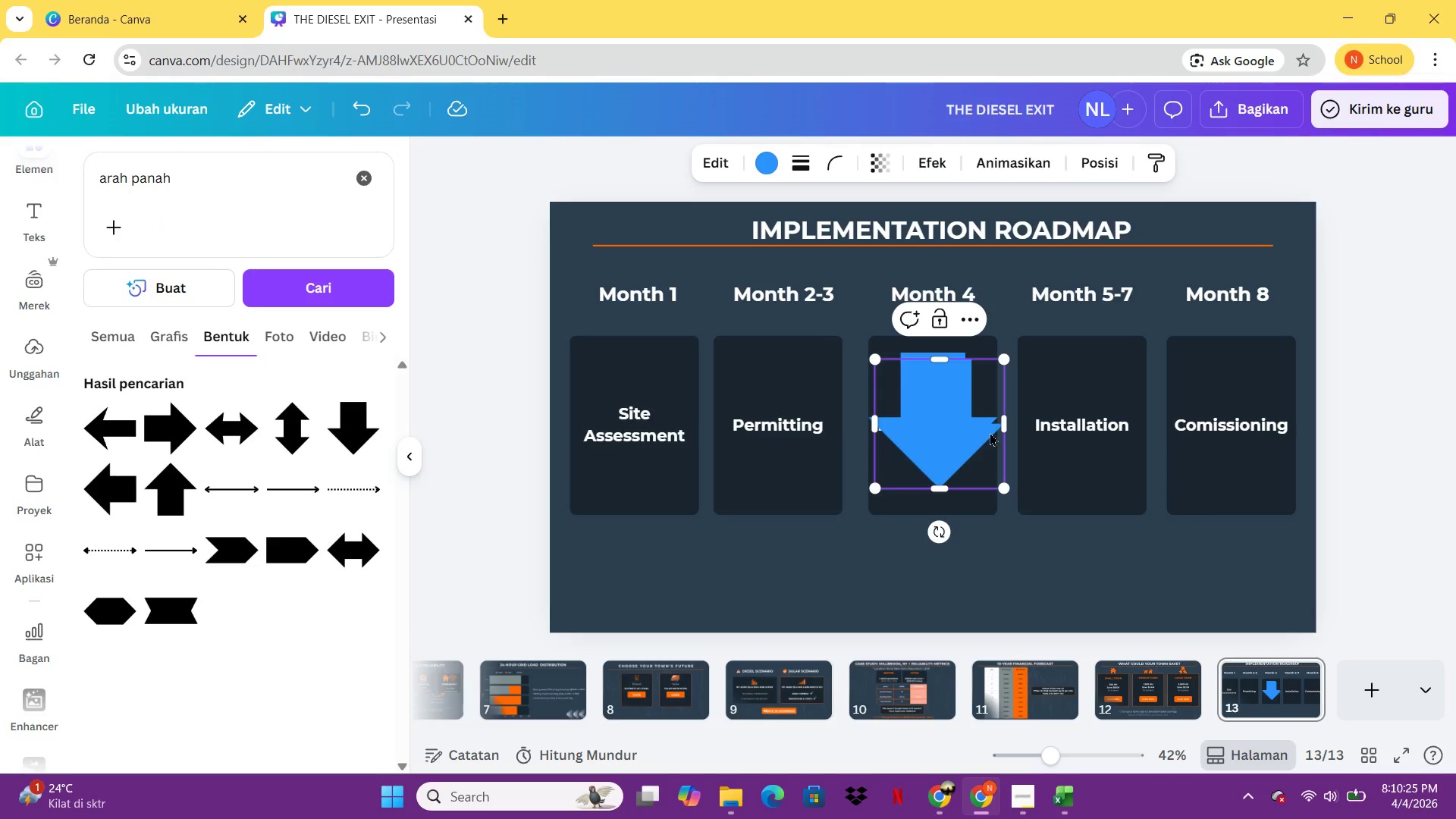 
double_click([1029, 551])
 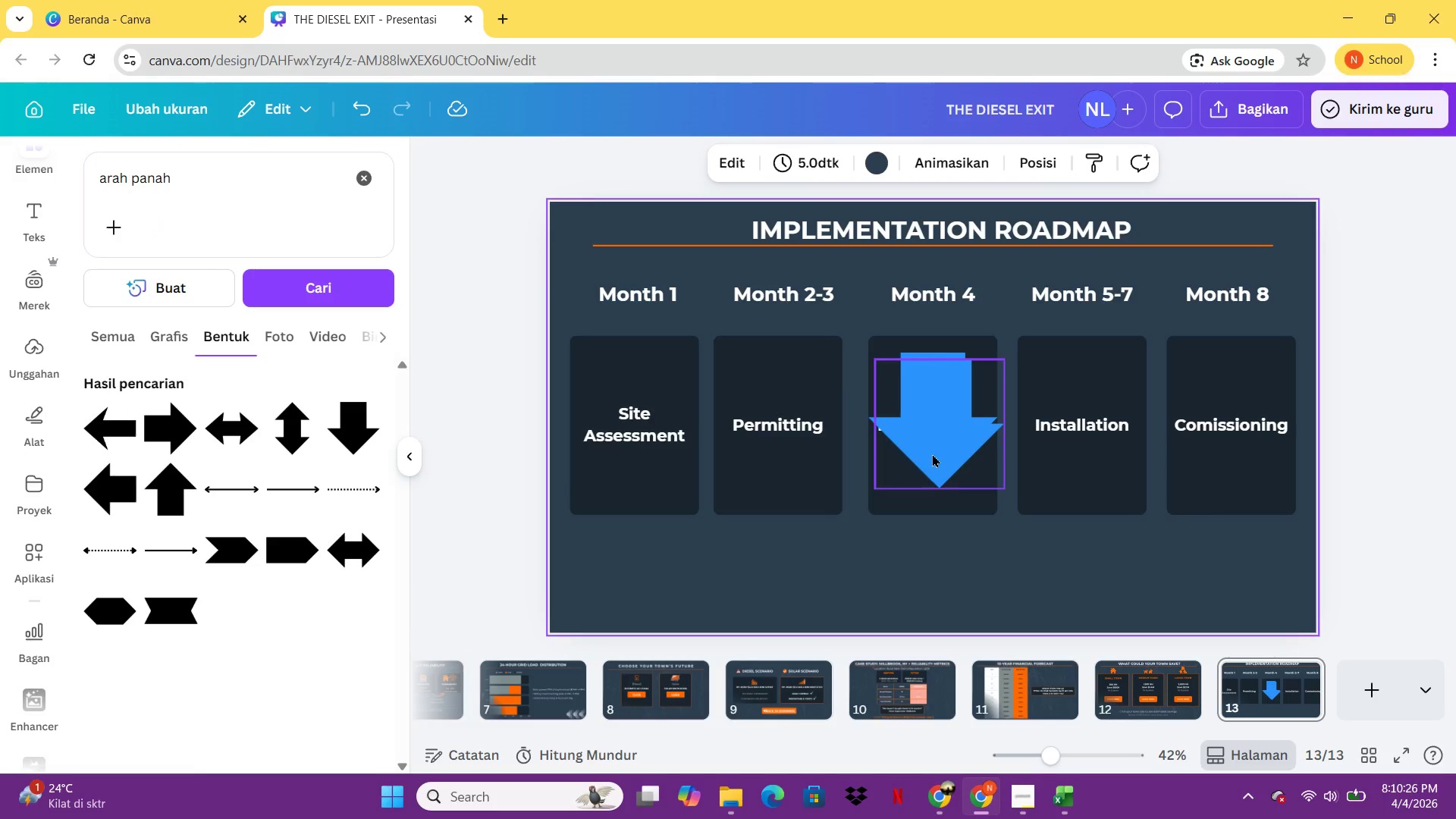 
triple_click([934, 451])
 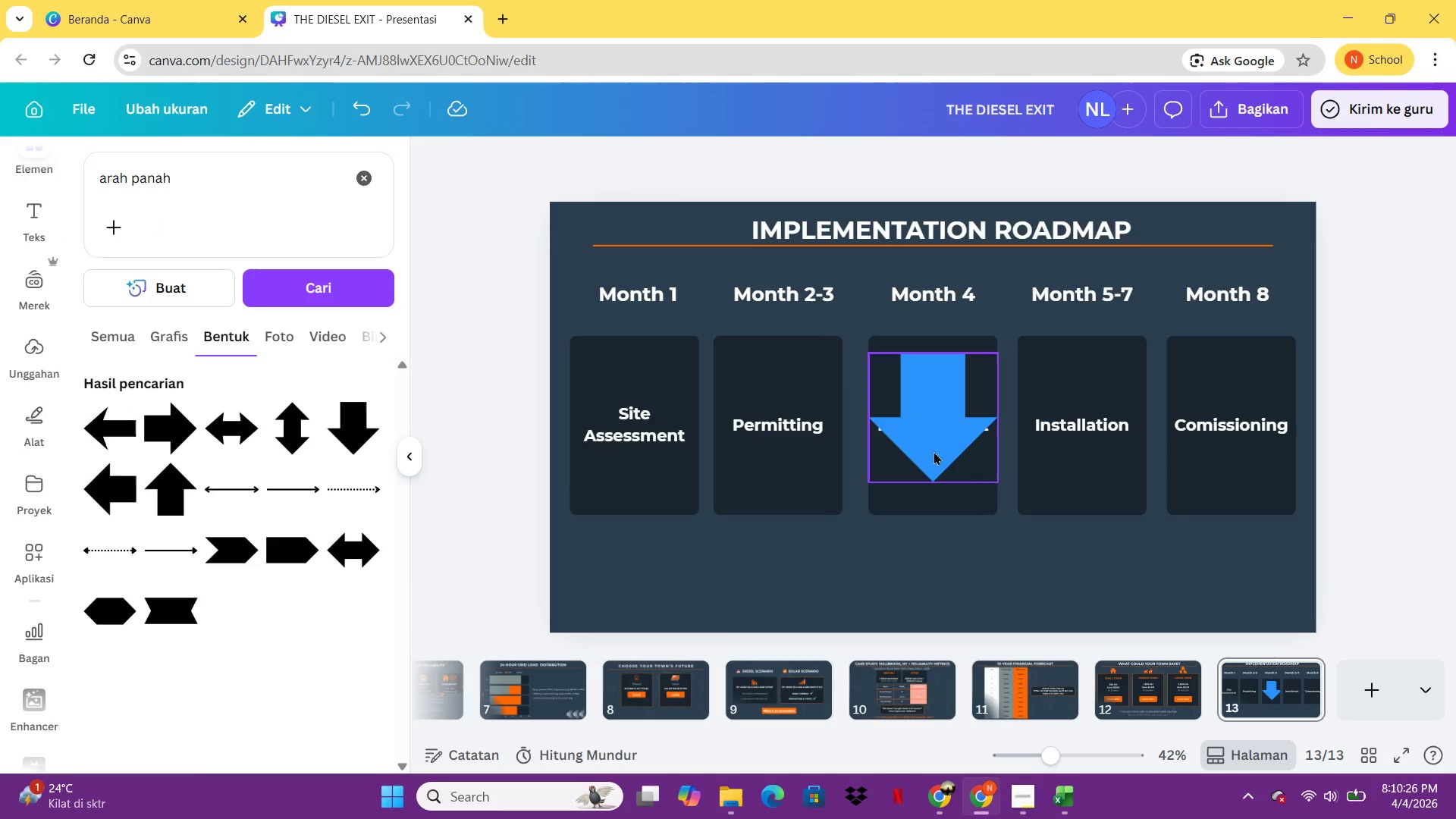 
key(Delete)
 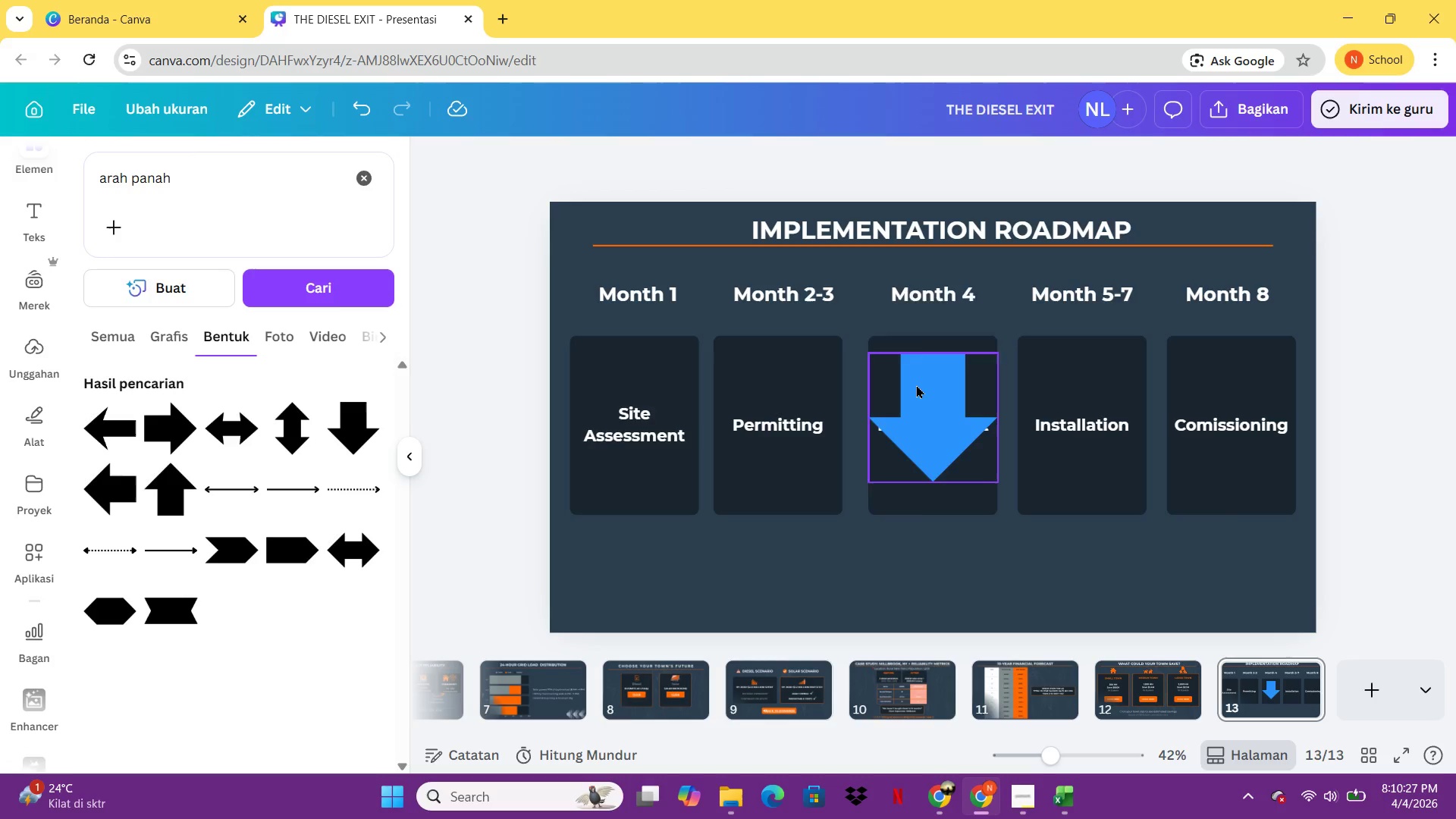 
left_click([916, 384])
 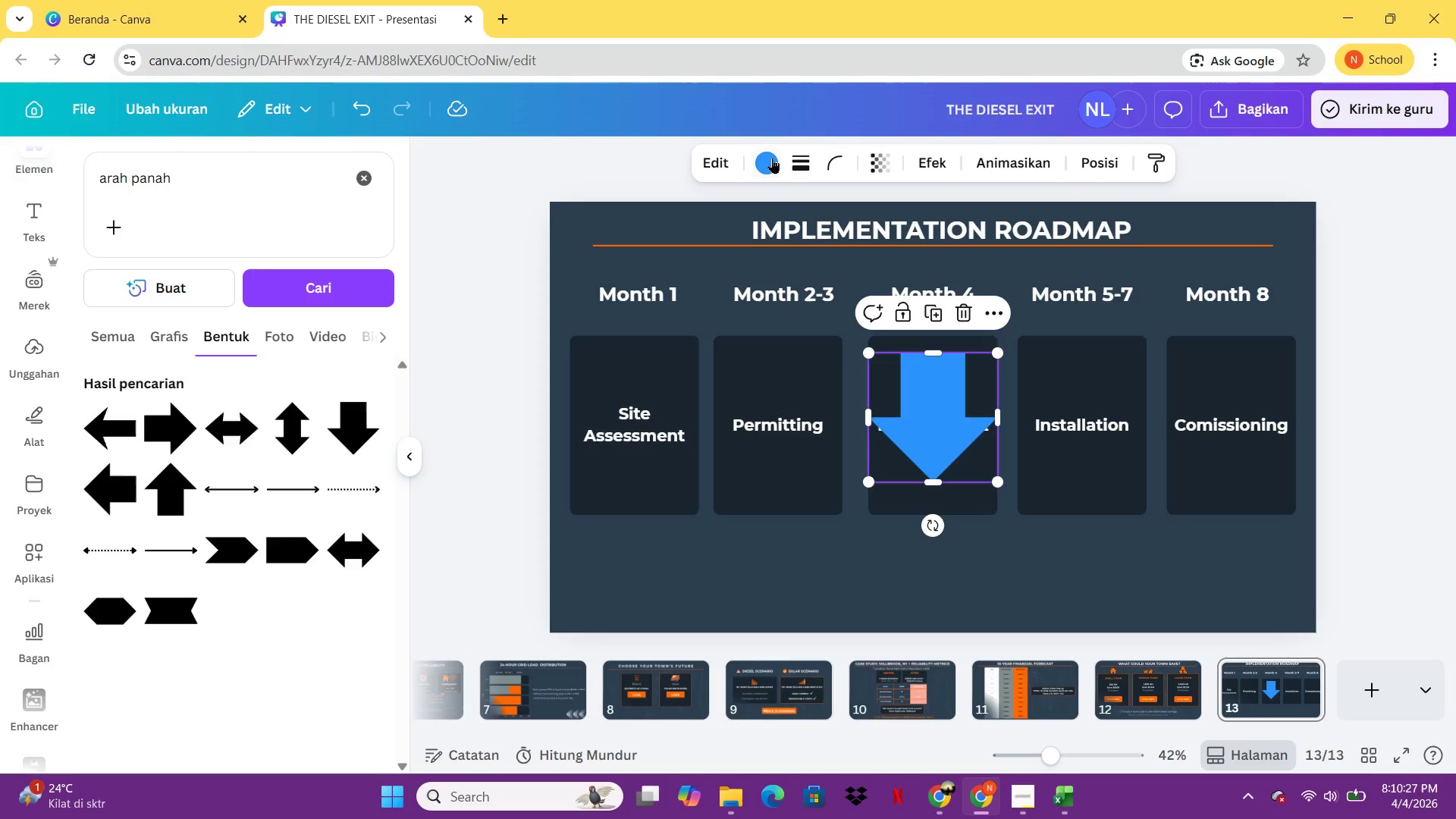 
left_click([770, 155])
 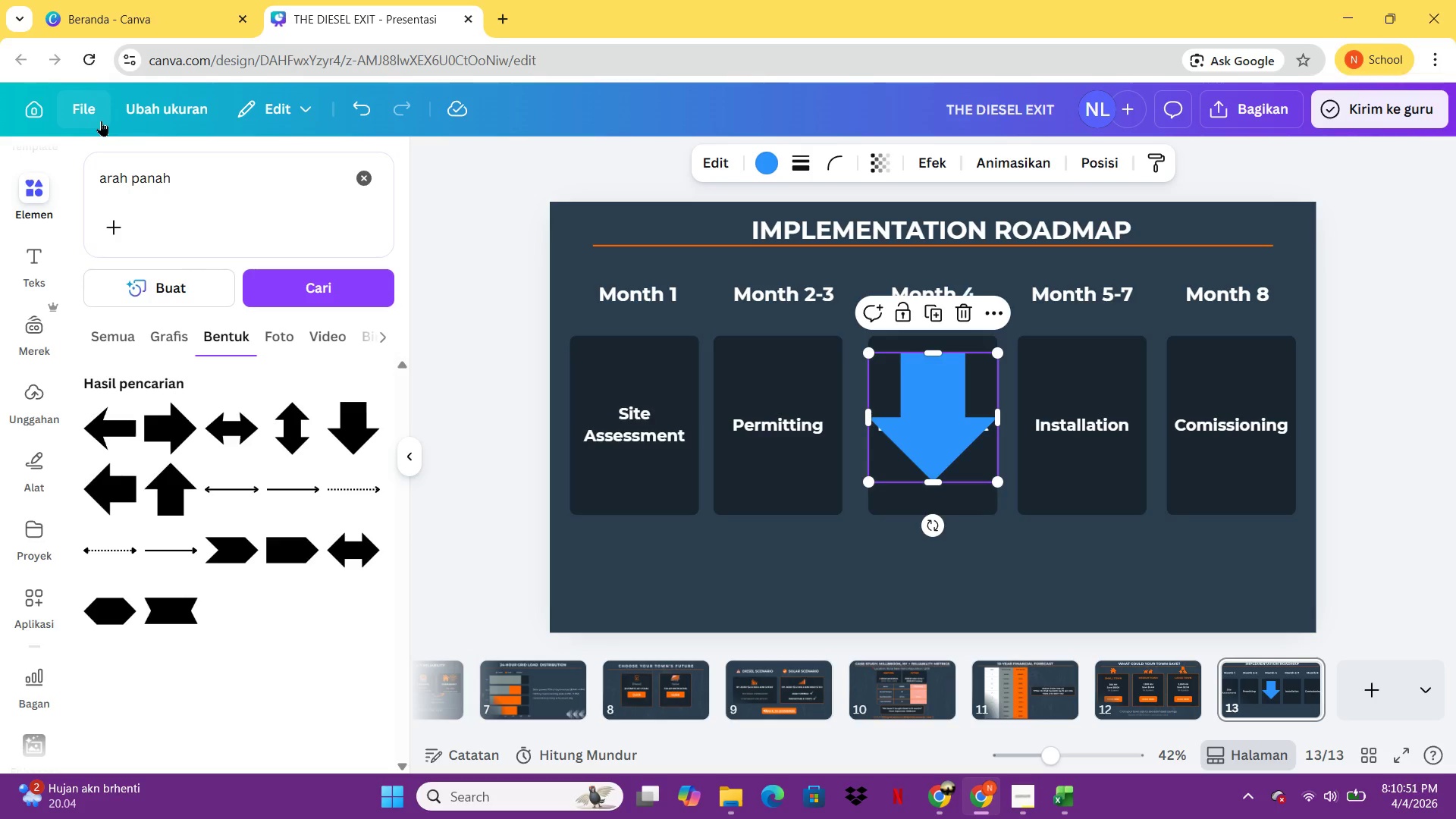 
double_click([770, 155])
 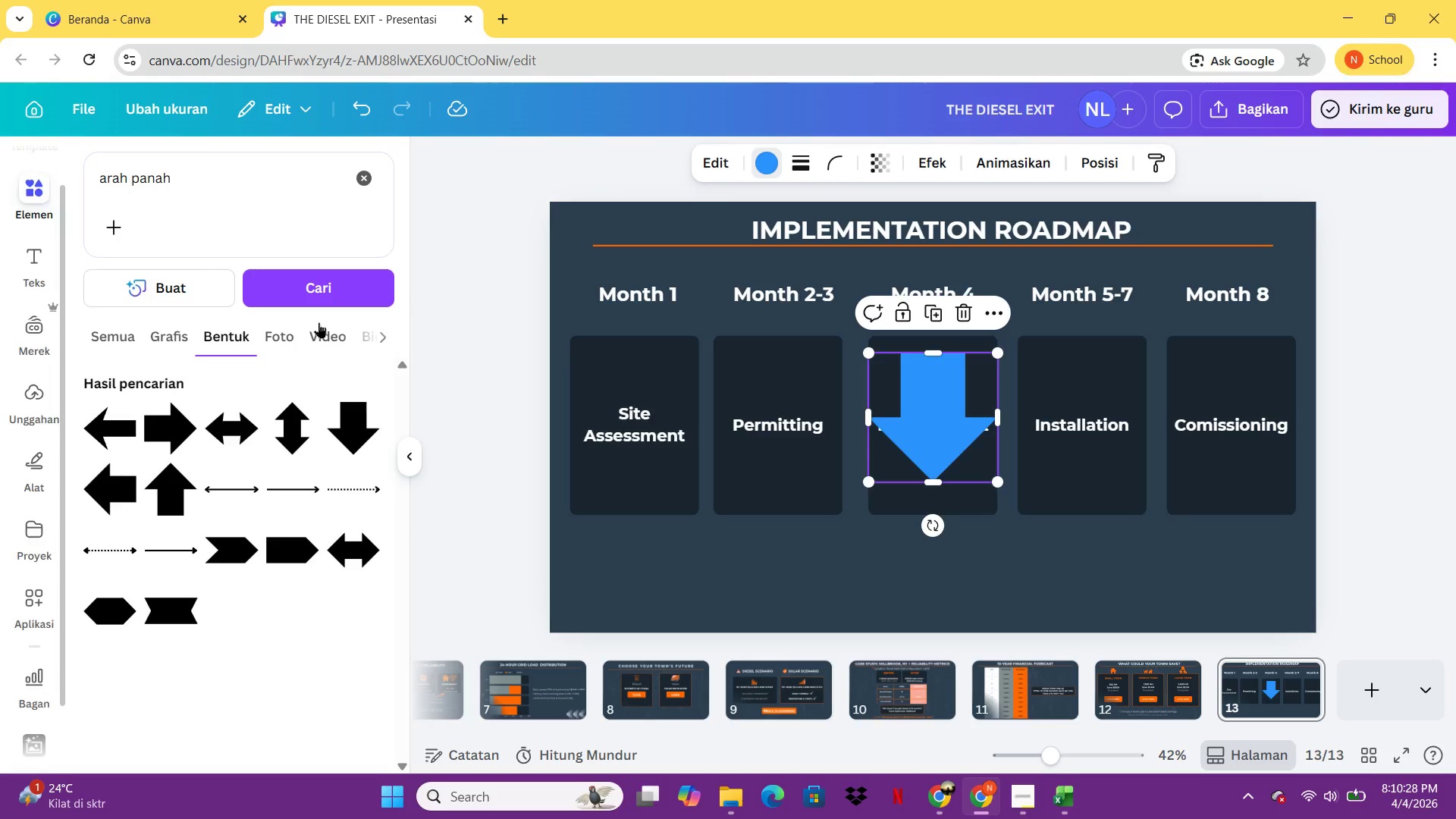 
wait(27.94)
 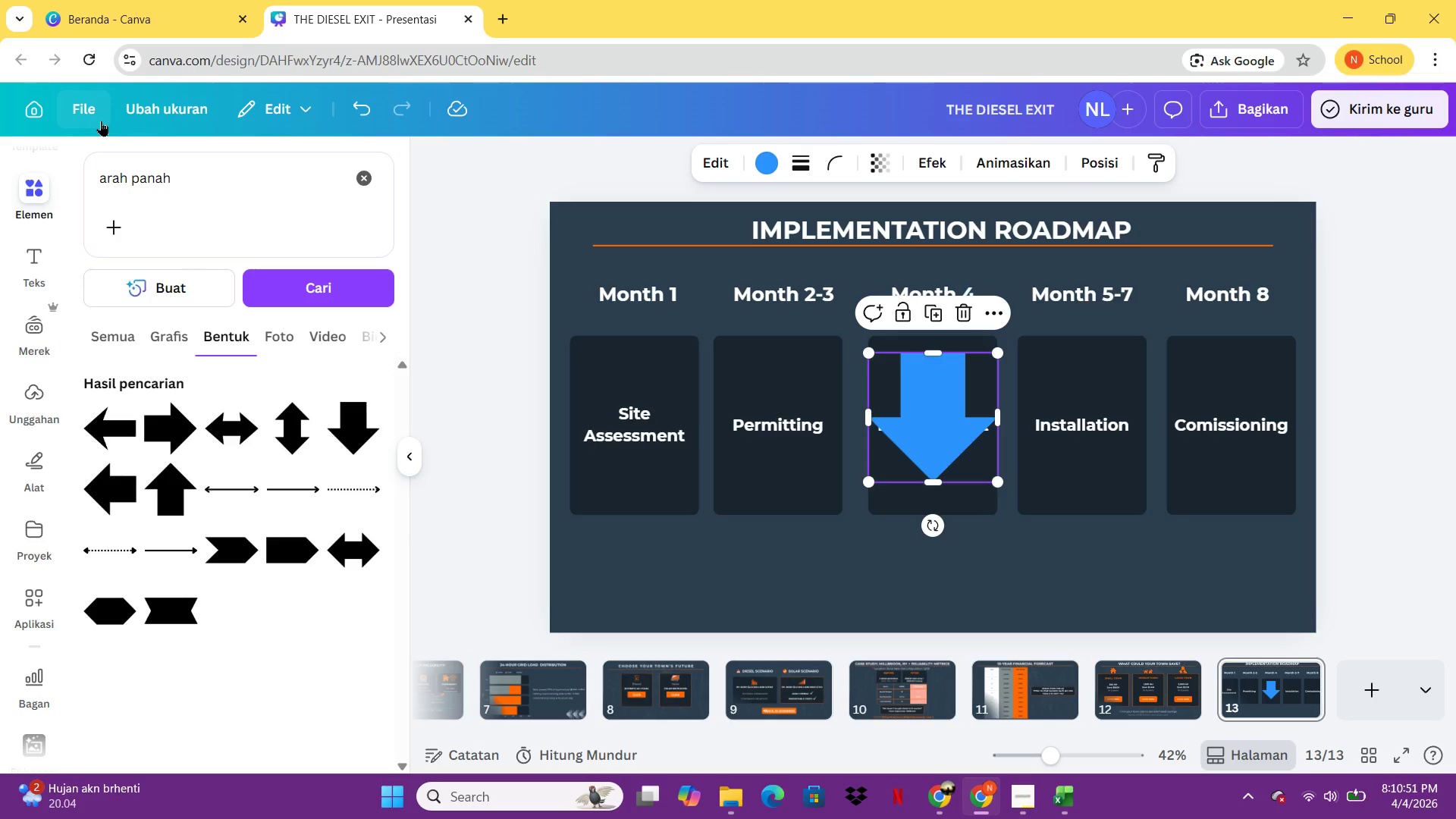 
double_click([664, 295])
 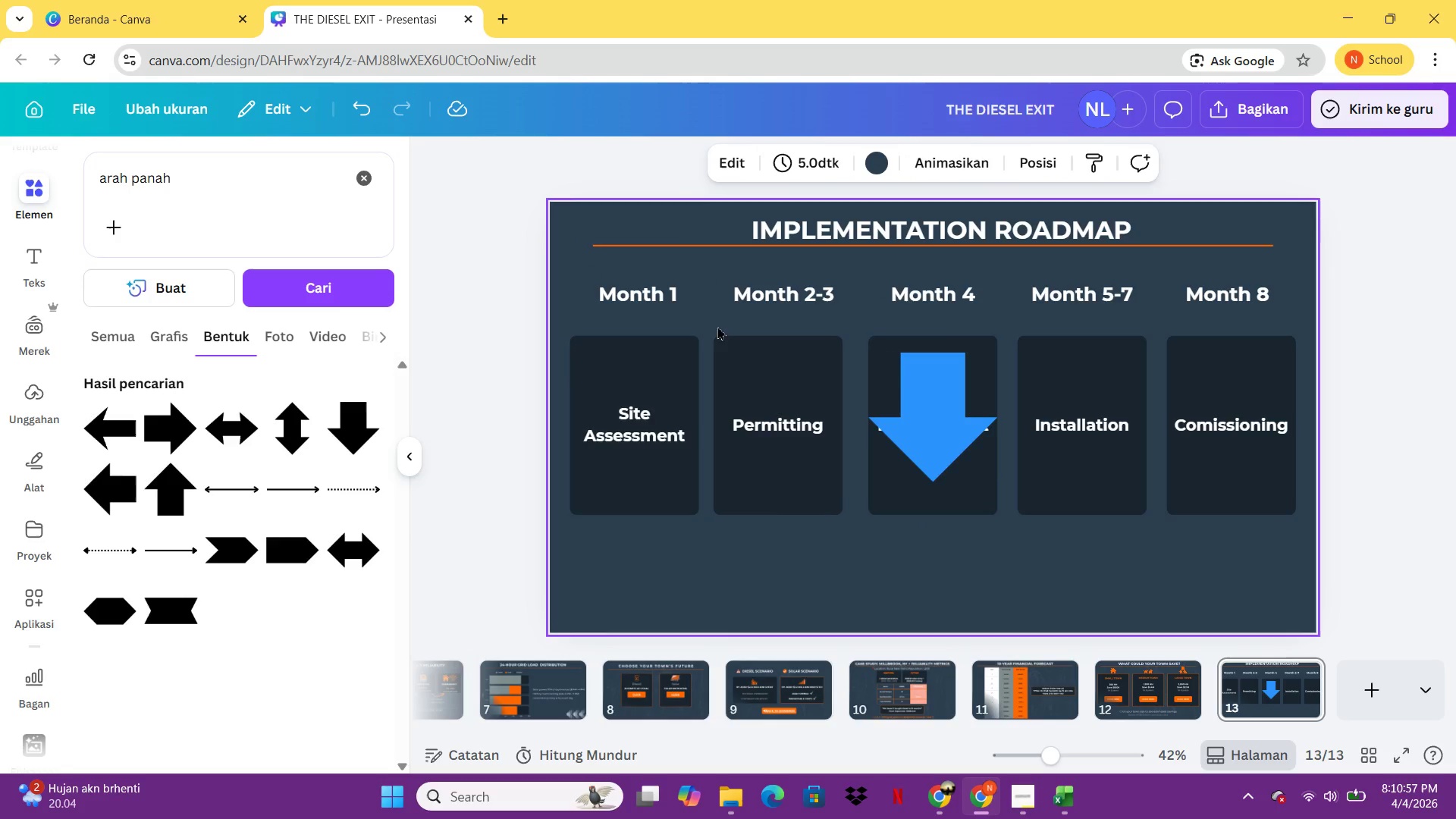 
double_click([640, 299])
 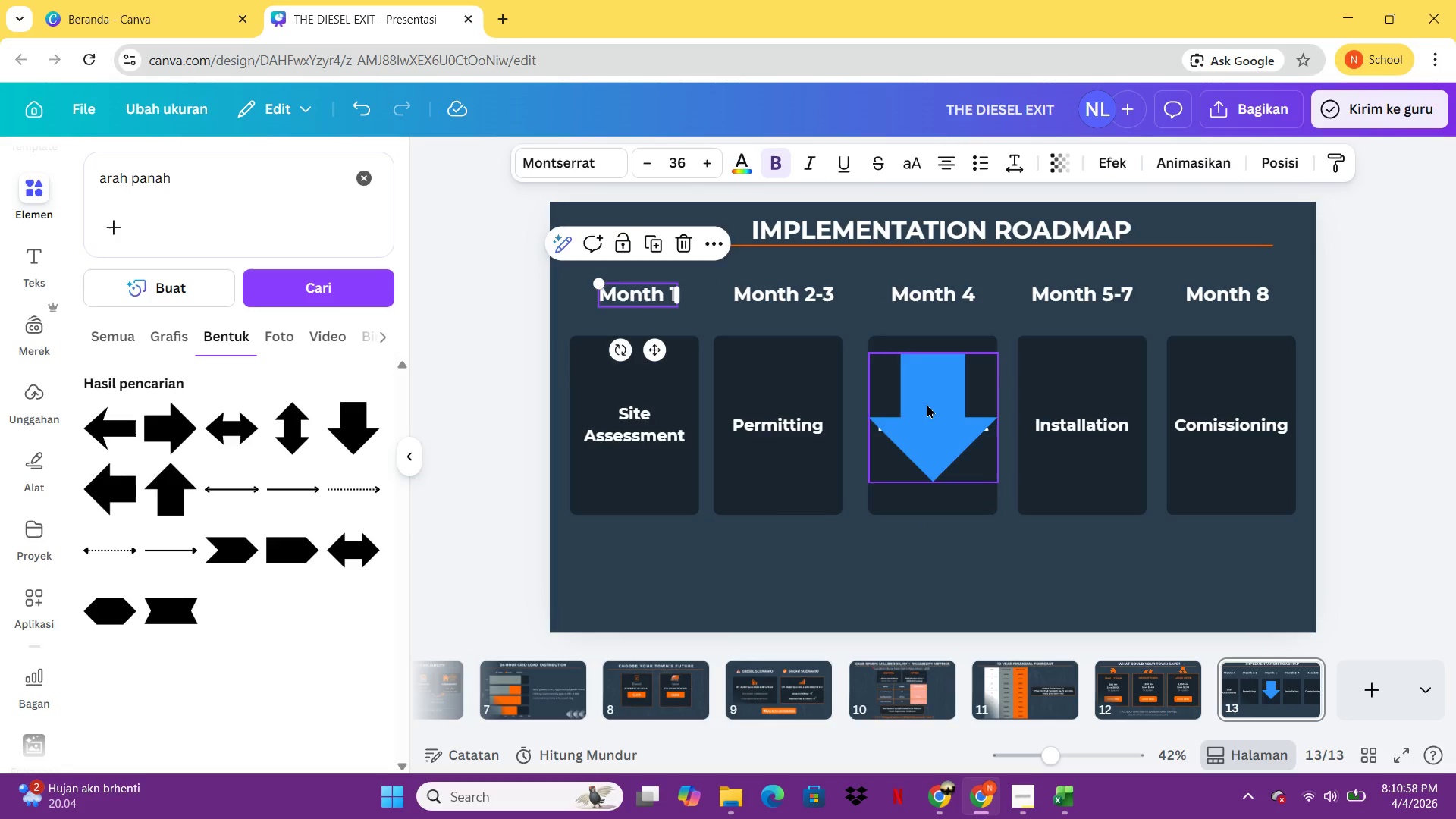 
left_click_drag(start_coordinate=[927, 404], to_coordinate=[945, 535])
 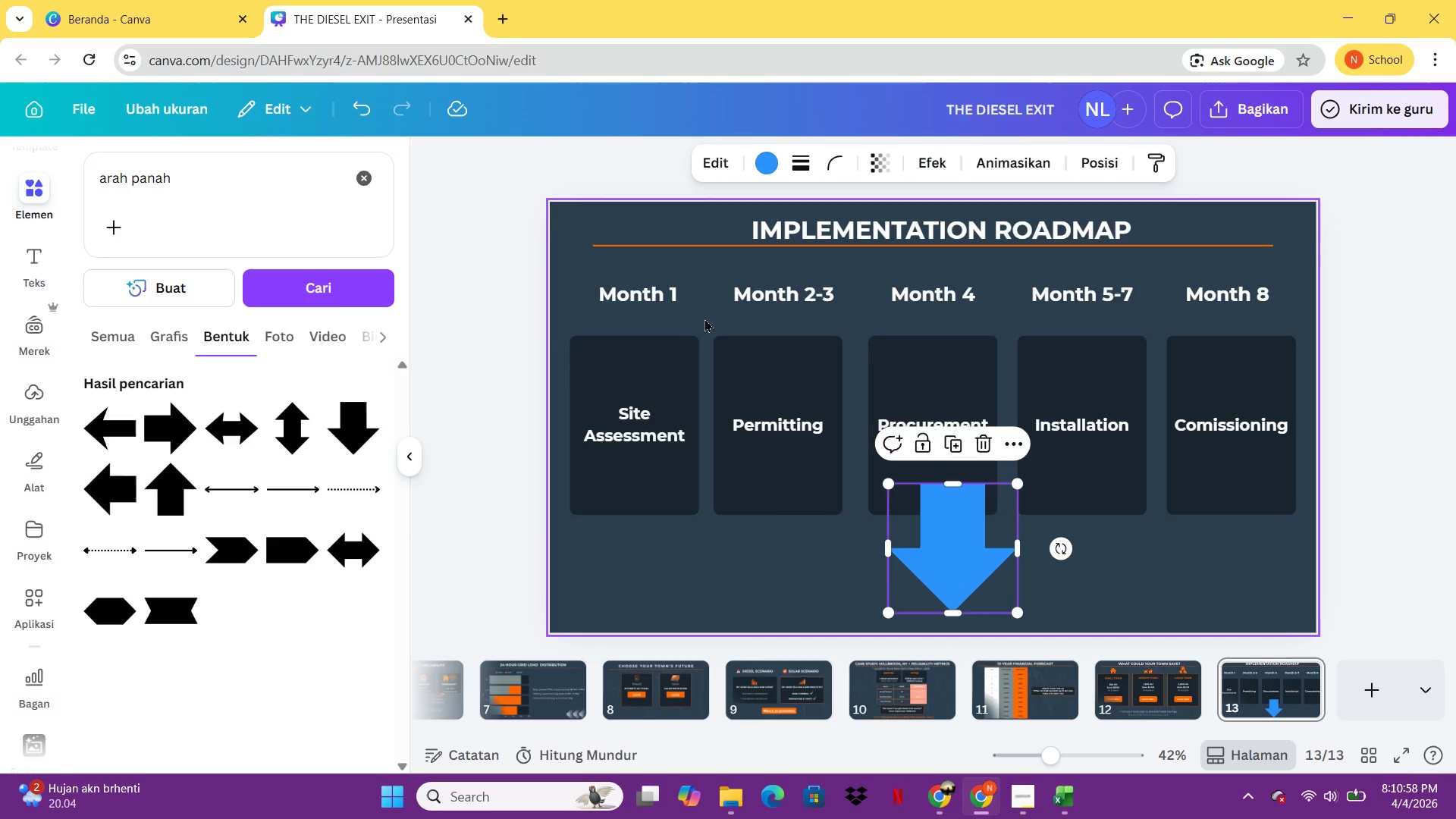 
double_click([945, 535])
 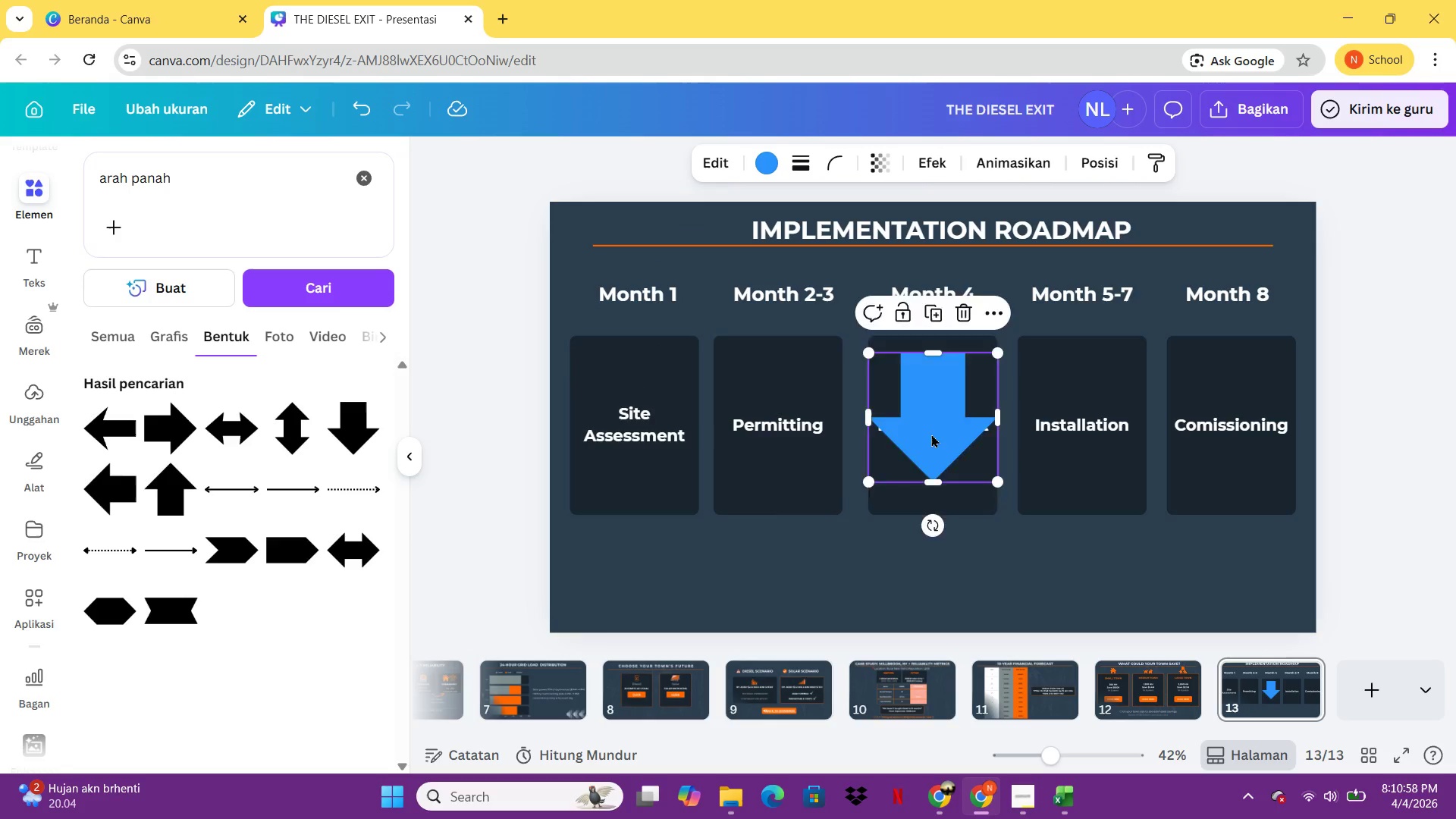 
triple_click([945, 535])
 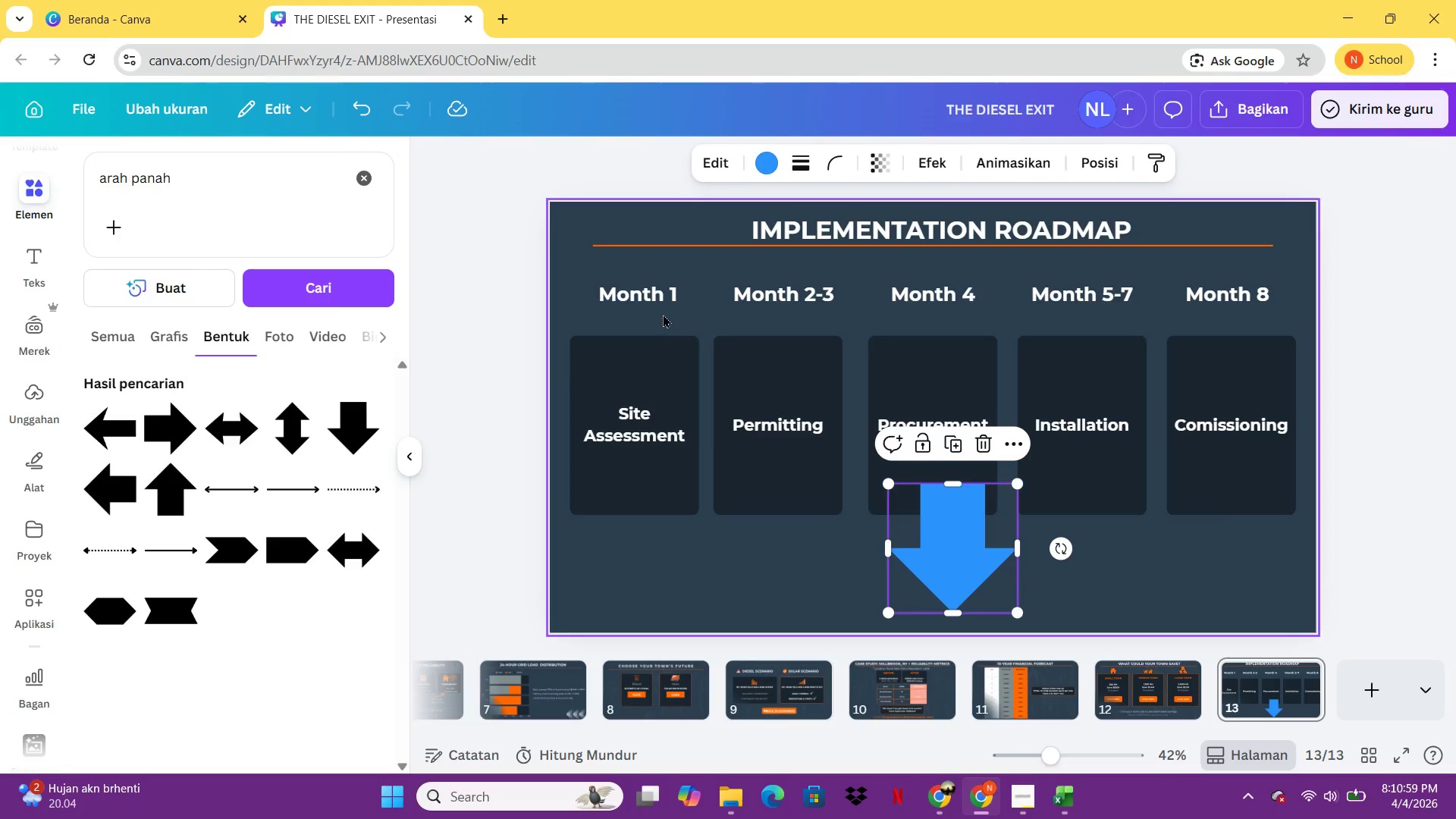 
left_click([660, 303])
 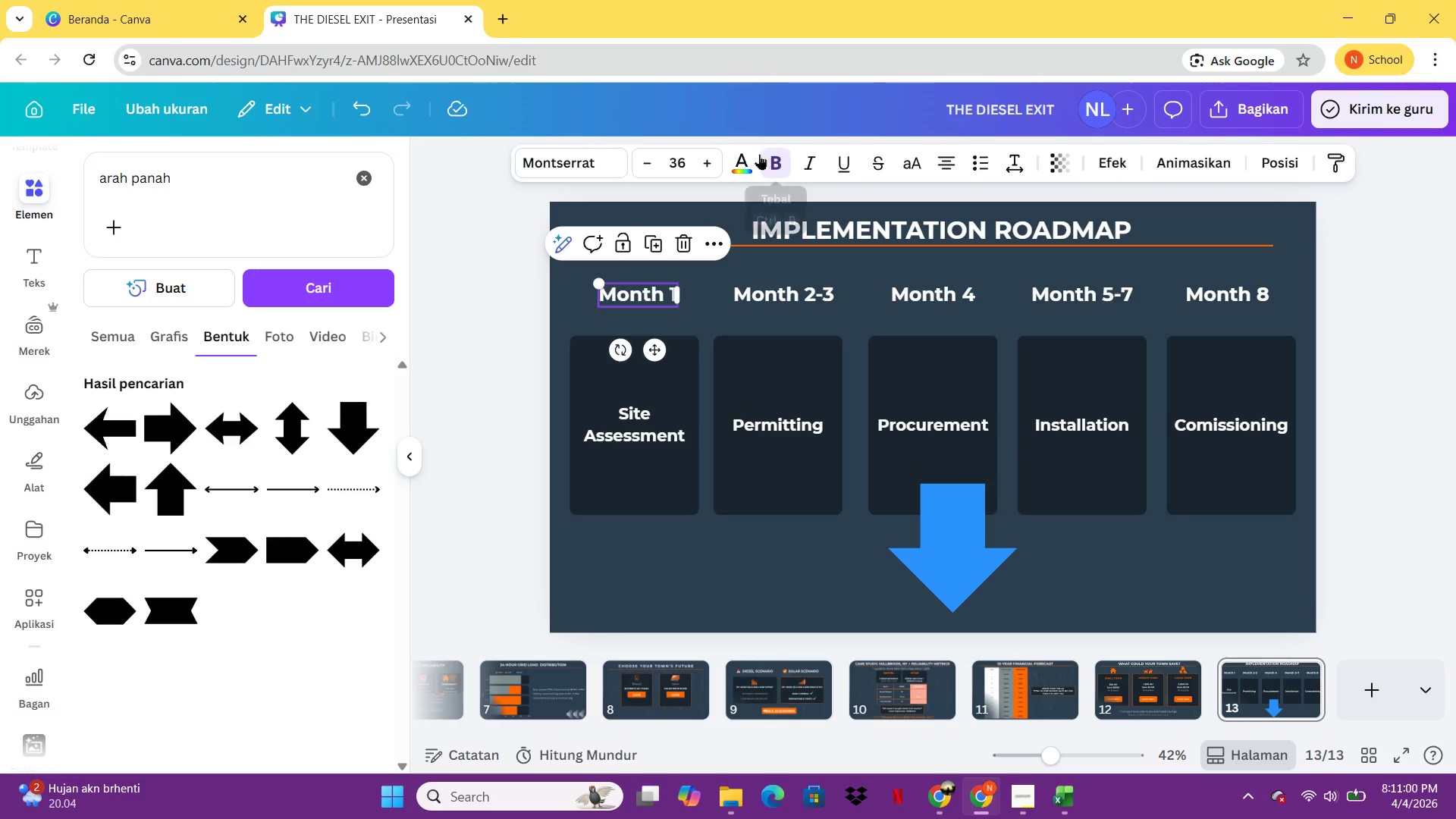 
double_click([749, 154])
 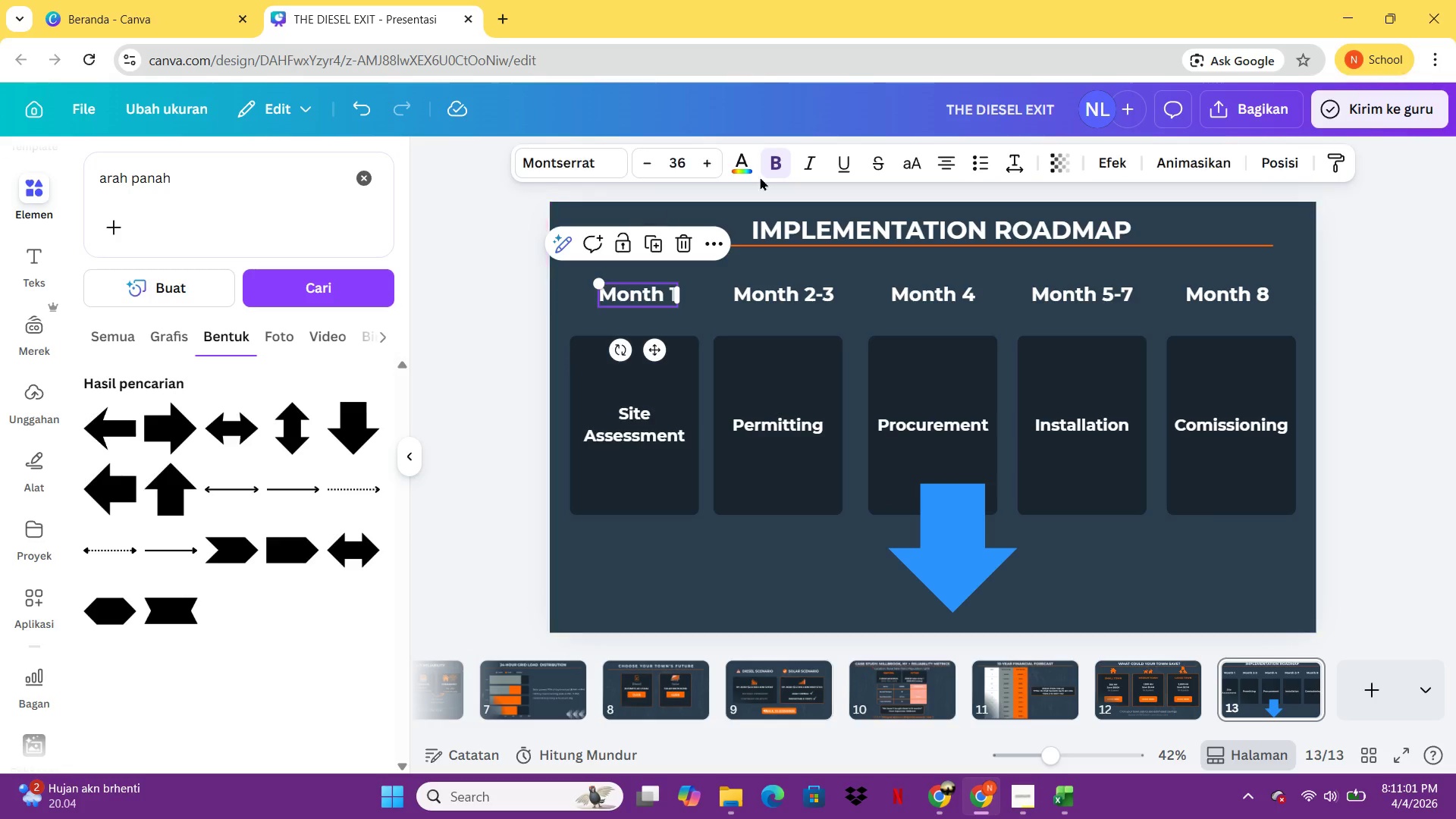 
left_click([753, 167])
 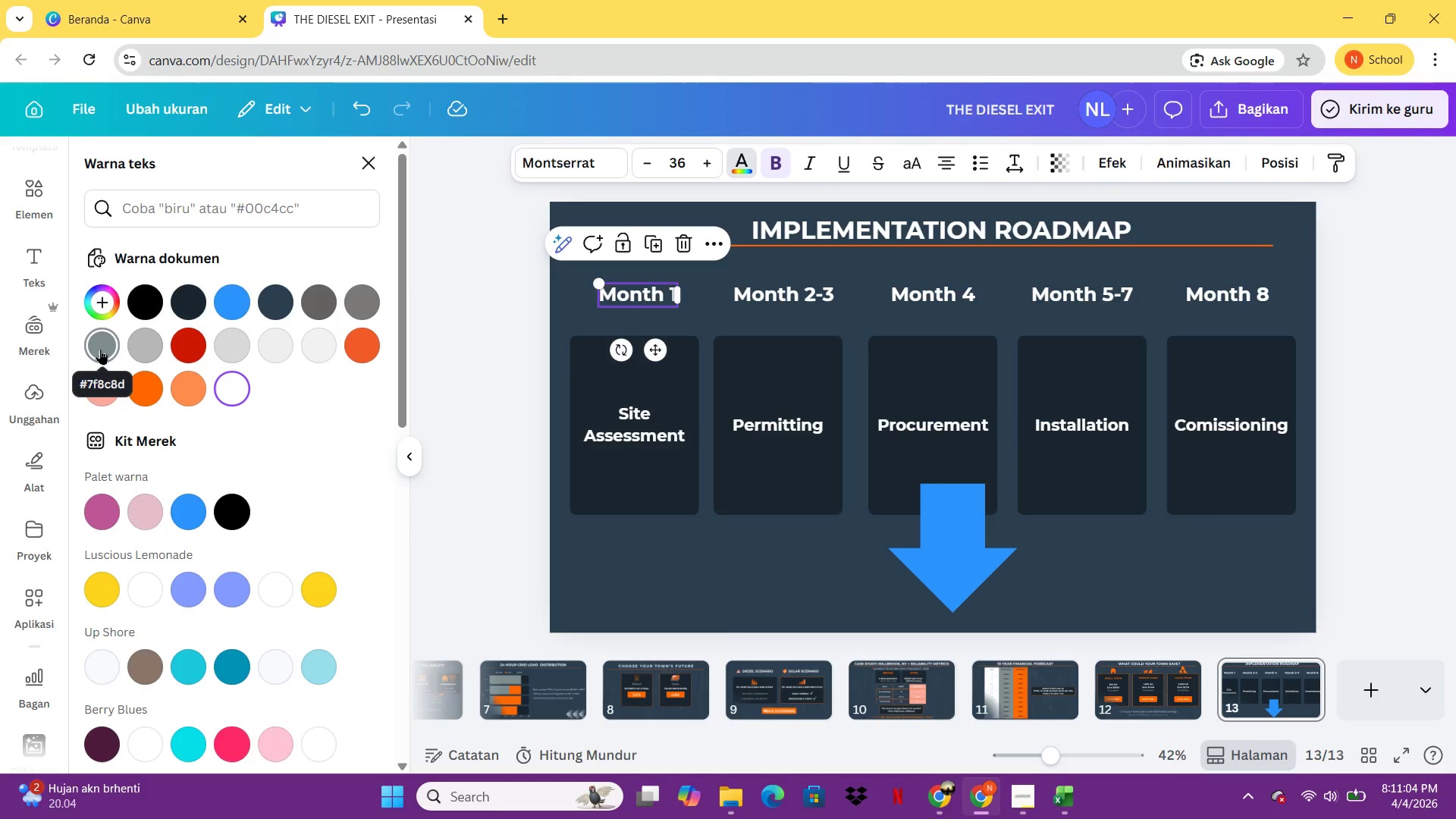 
left_click([101, 346])
 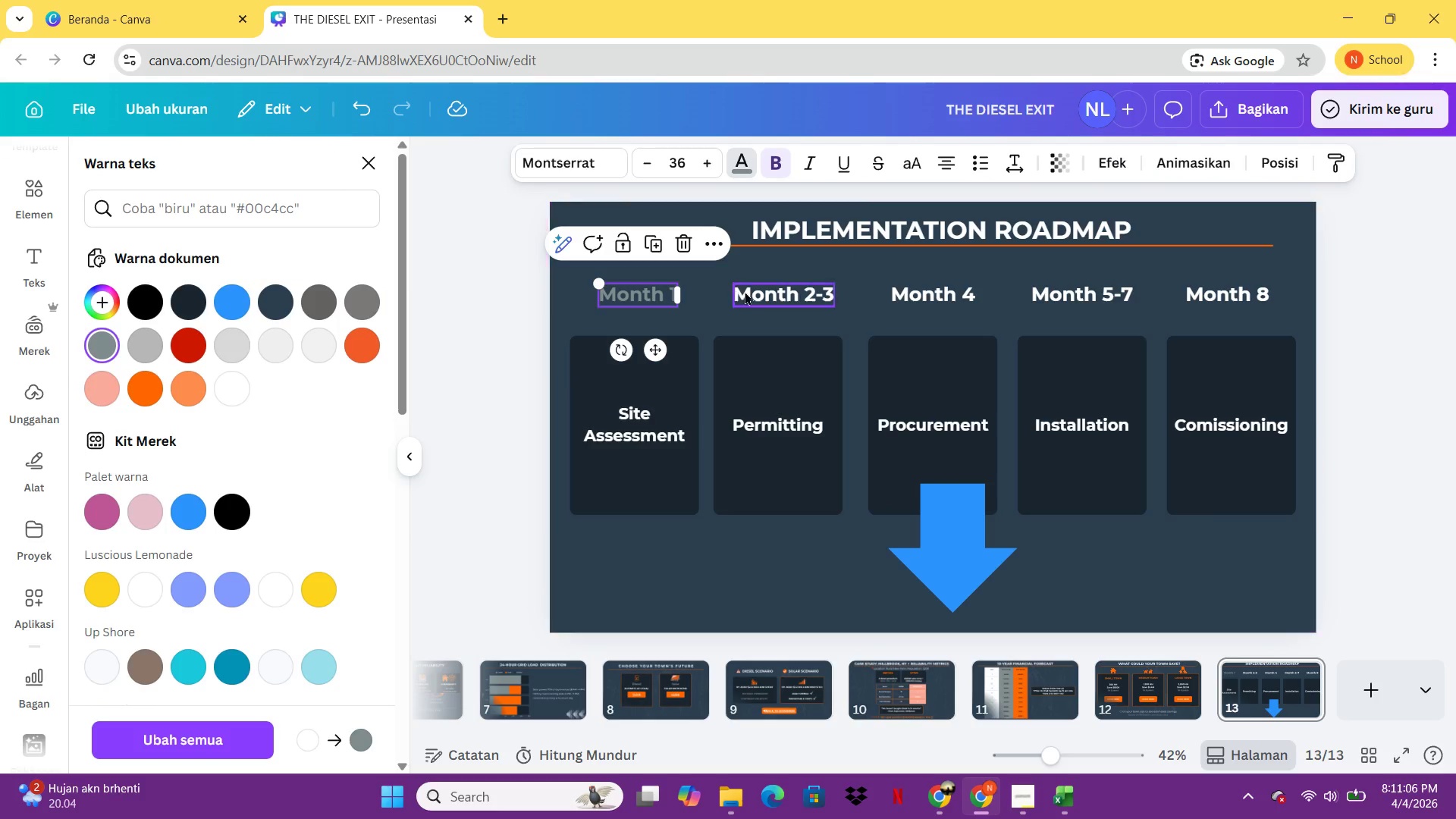 
left_click([755, 300])
 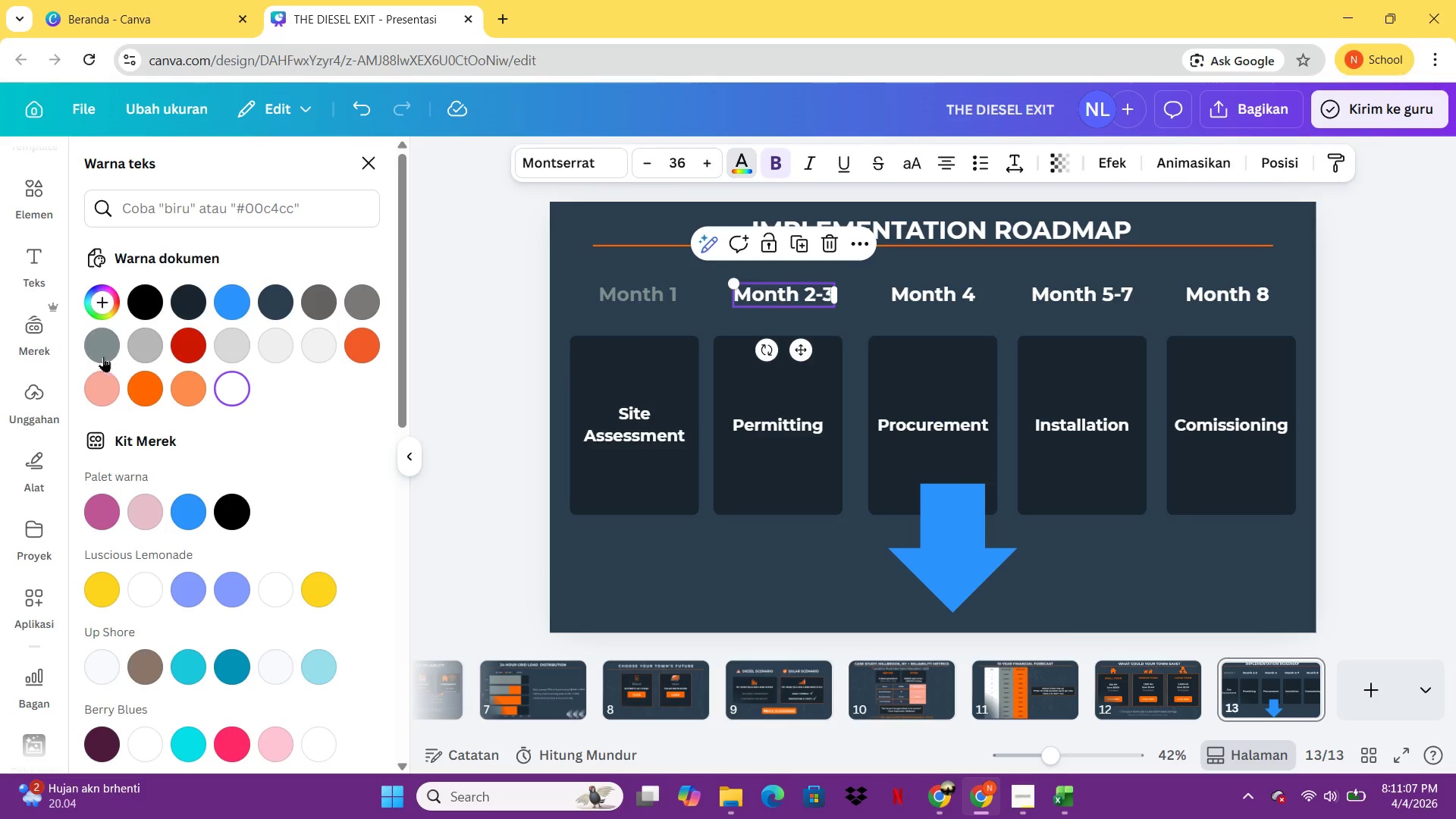 
left_click([102, 355])
 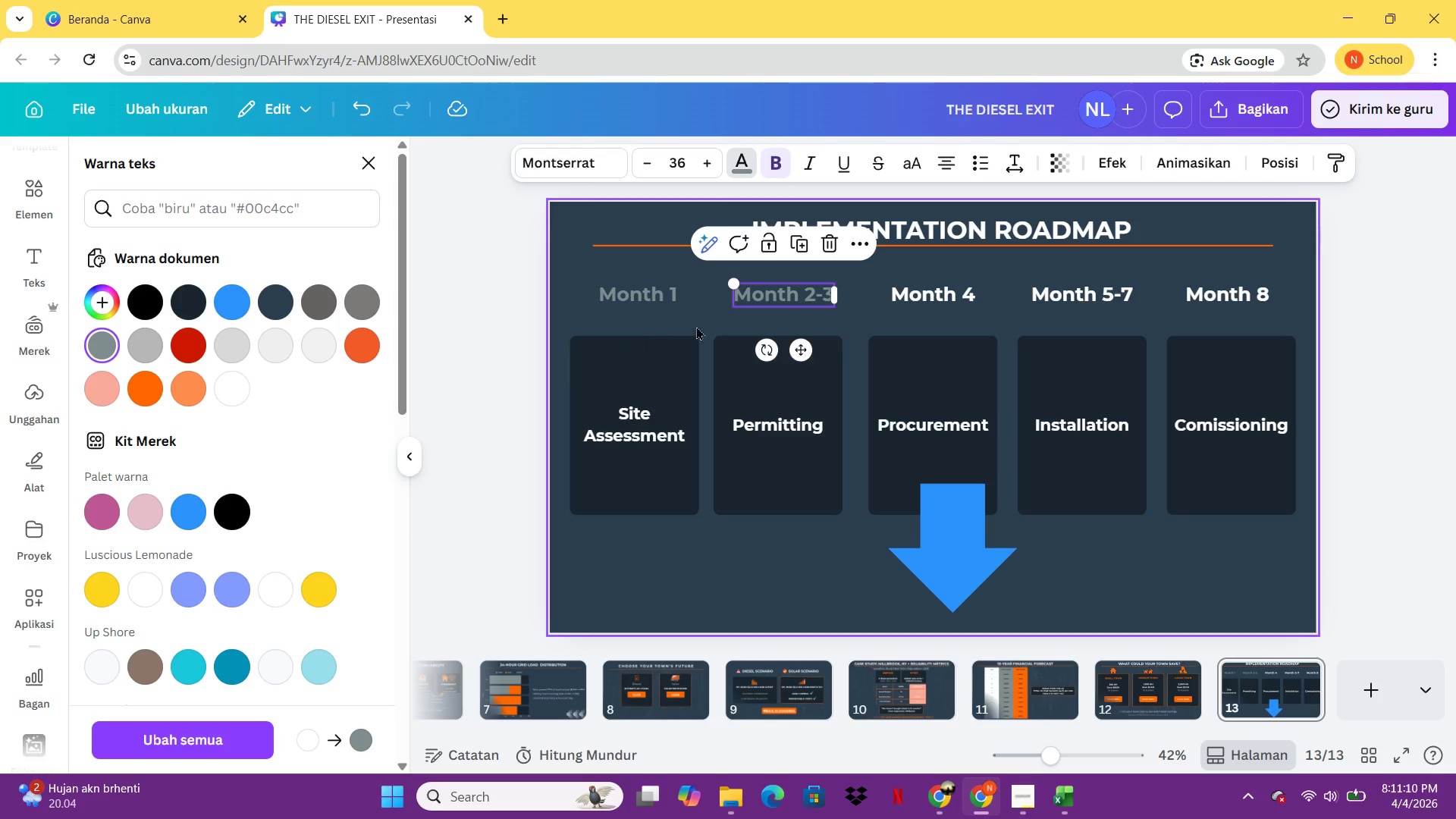 
left_click([917, 294])
 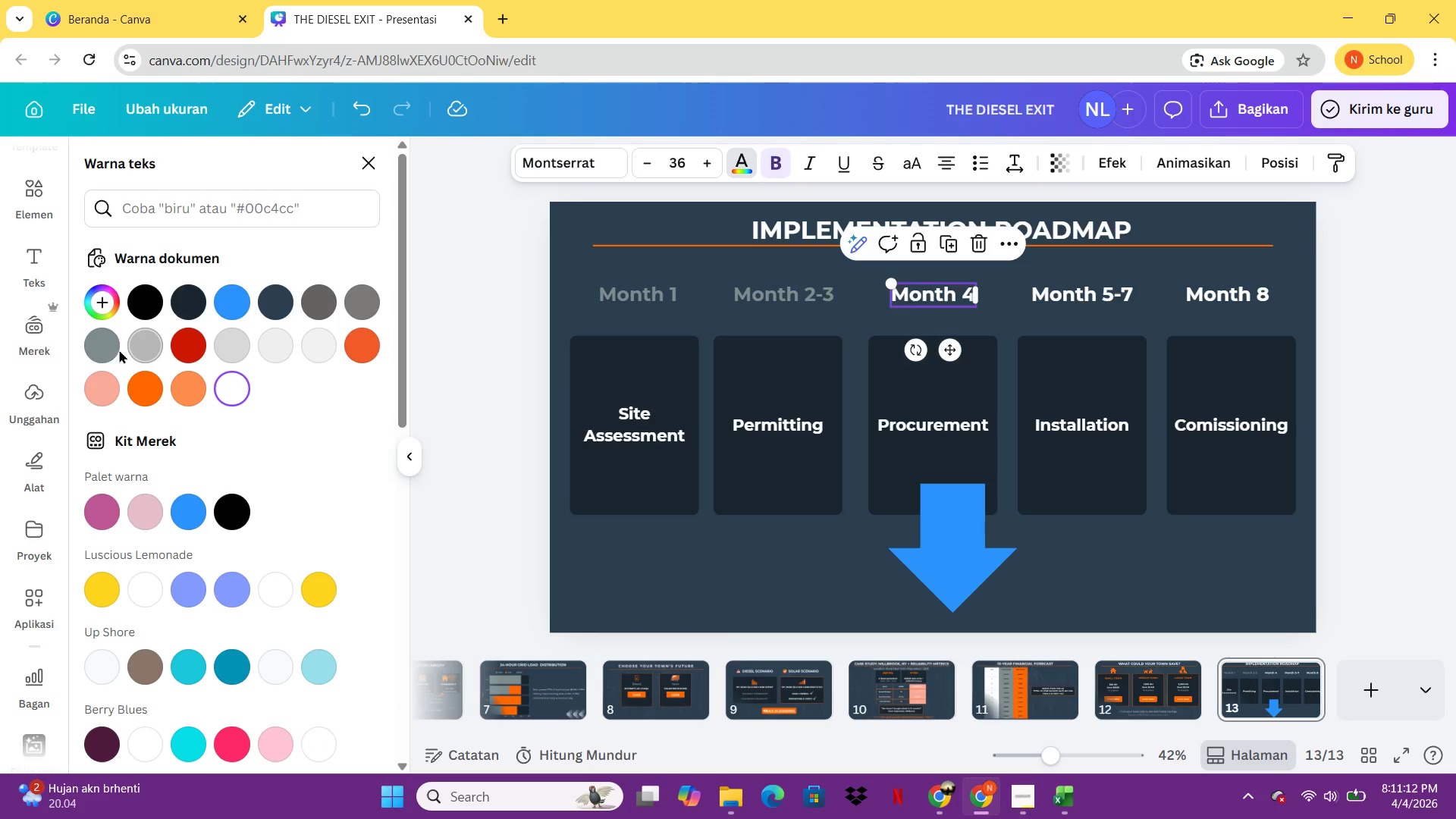 
left_click([113, 350])
 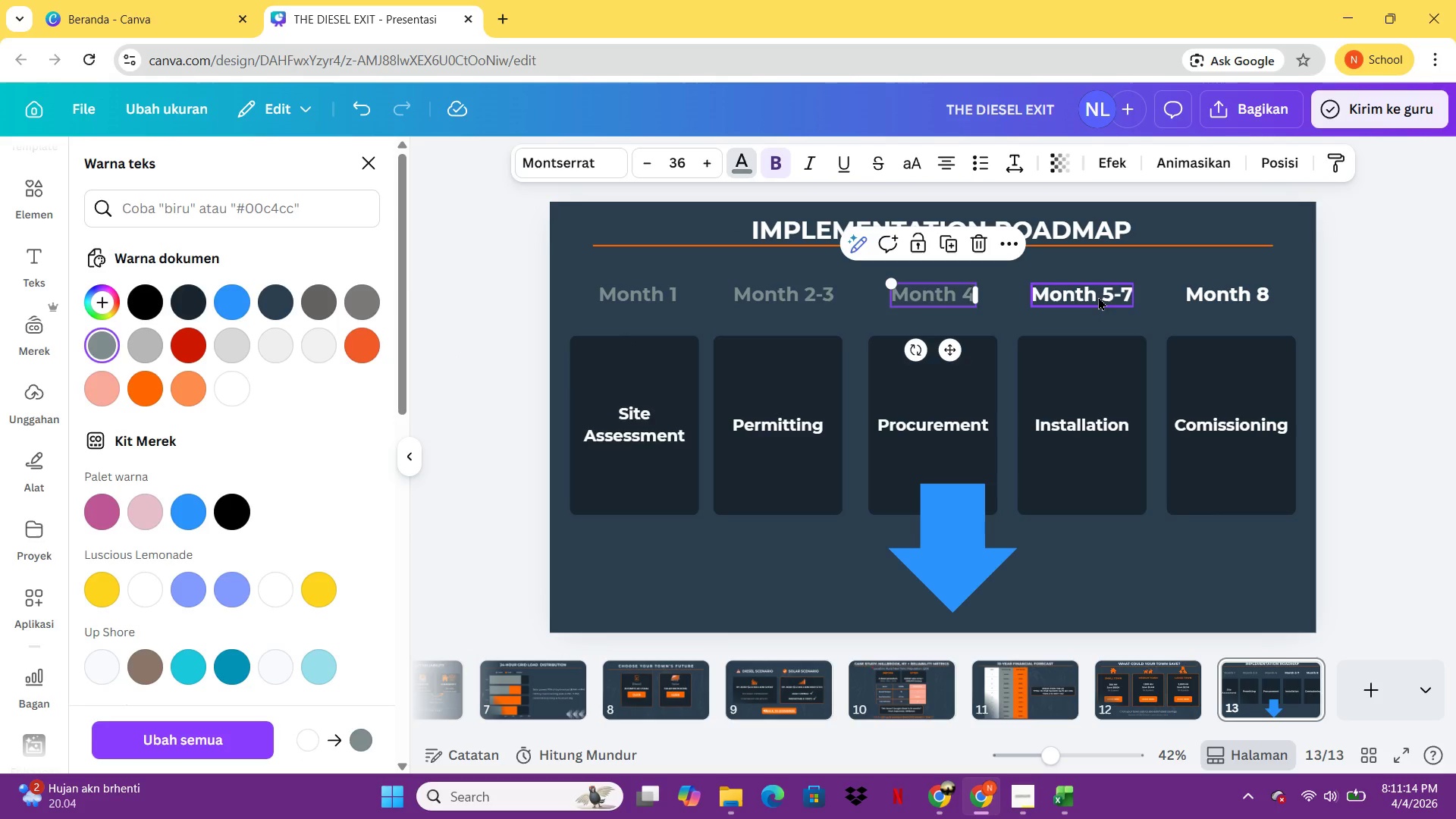 
left_click([1097, 294])
 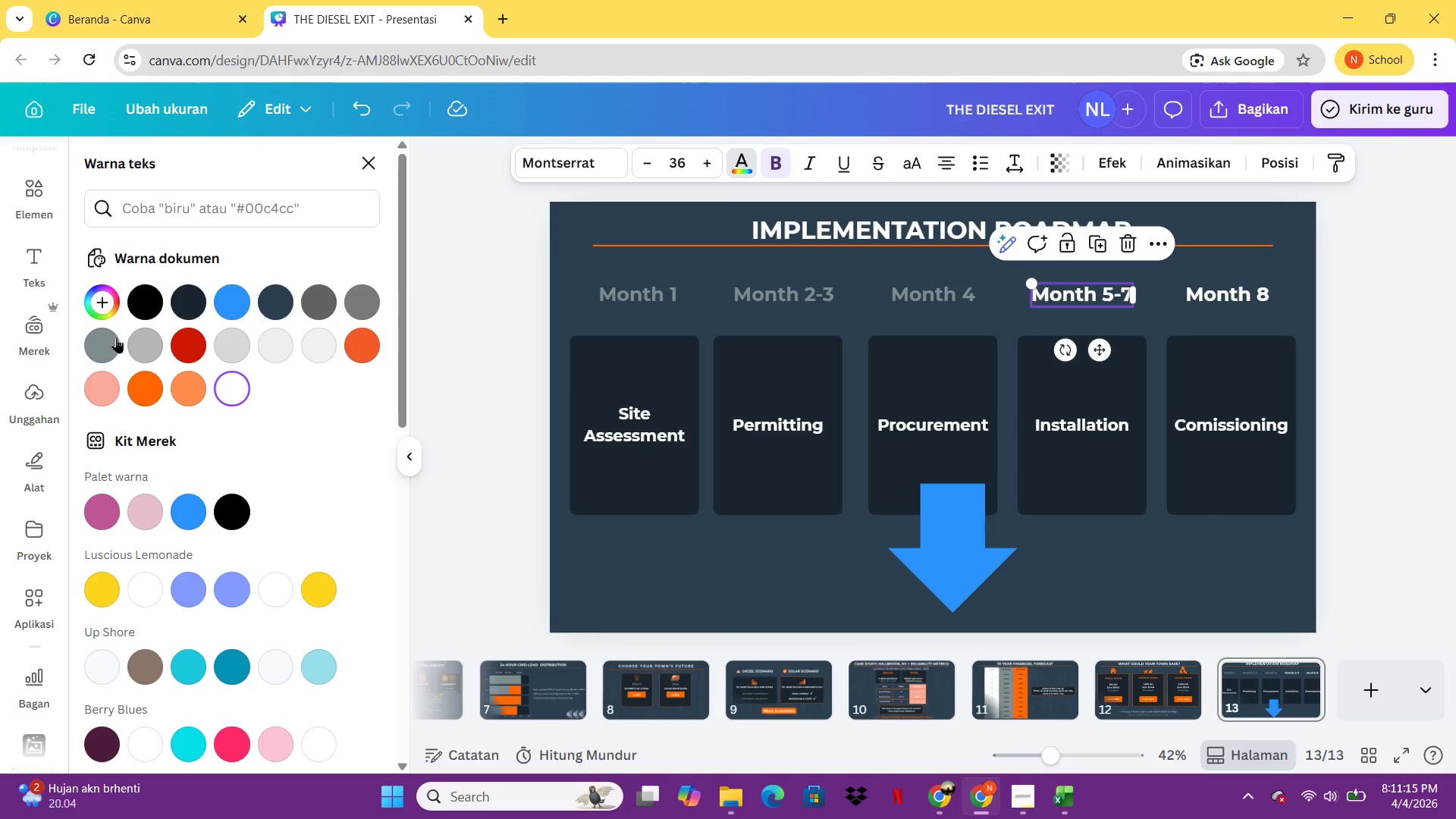 
left_click([110, 339])
 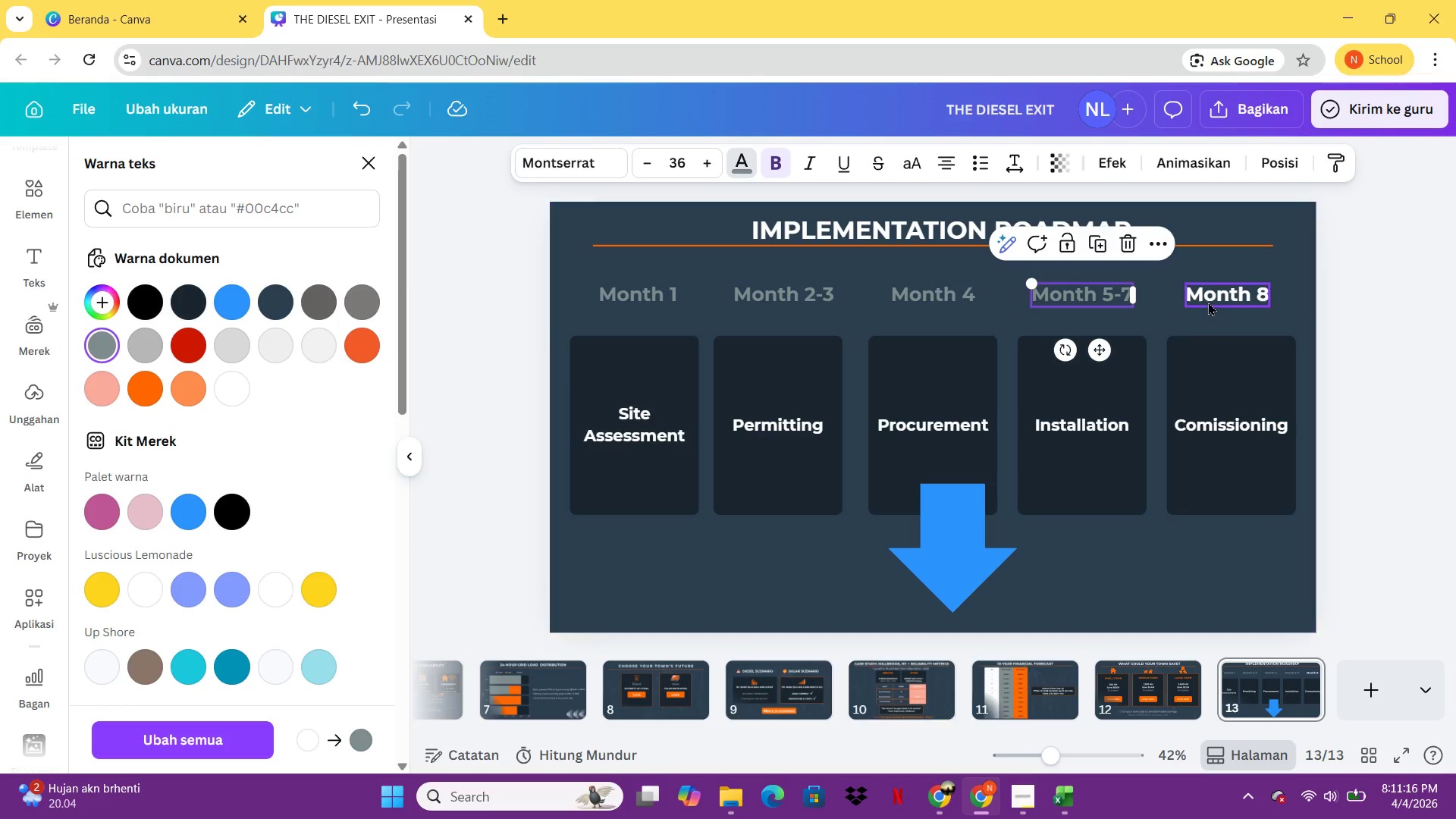 
left_click([1209, 299])
 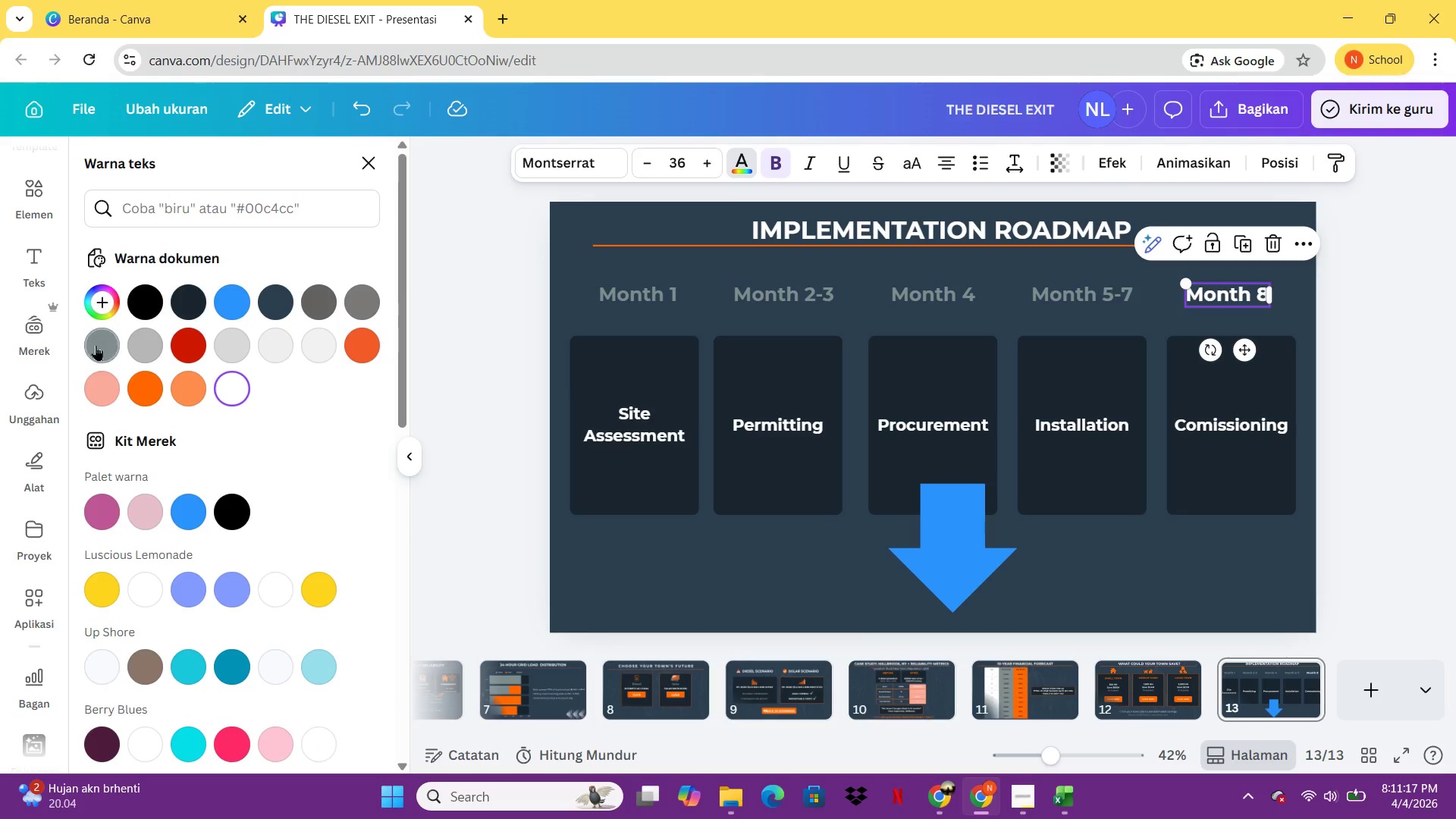 
left_click([93, 345])
 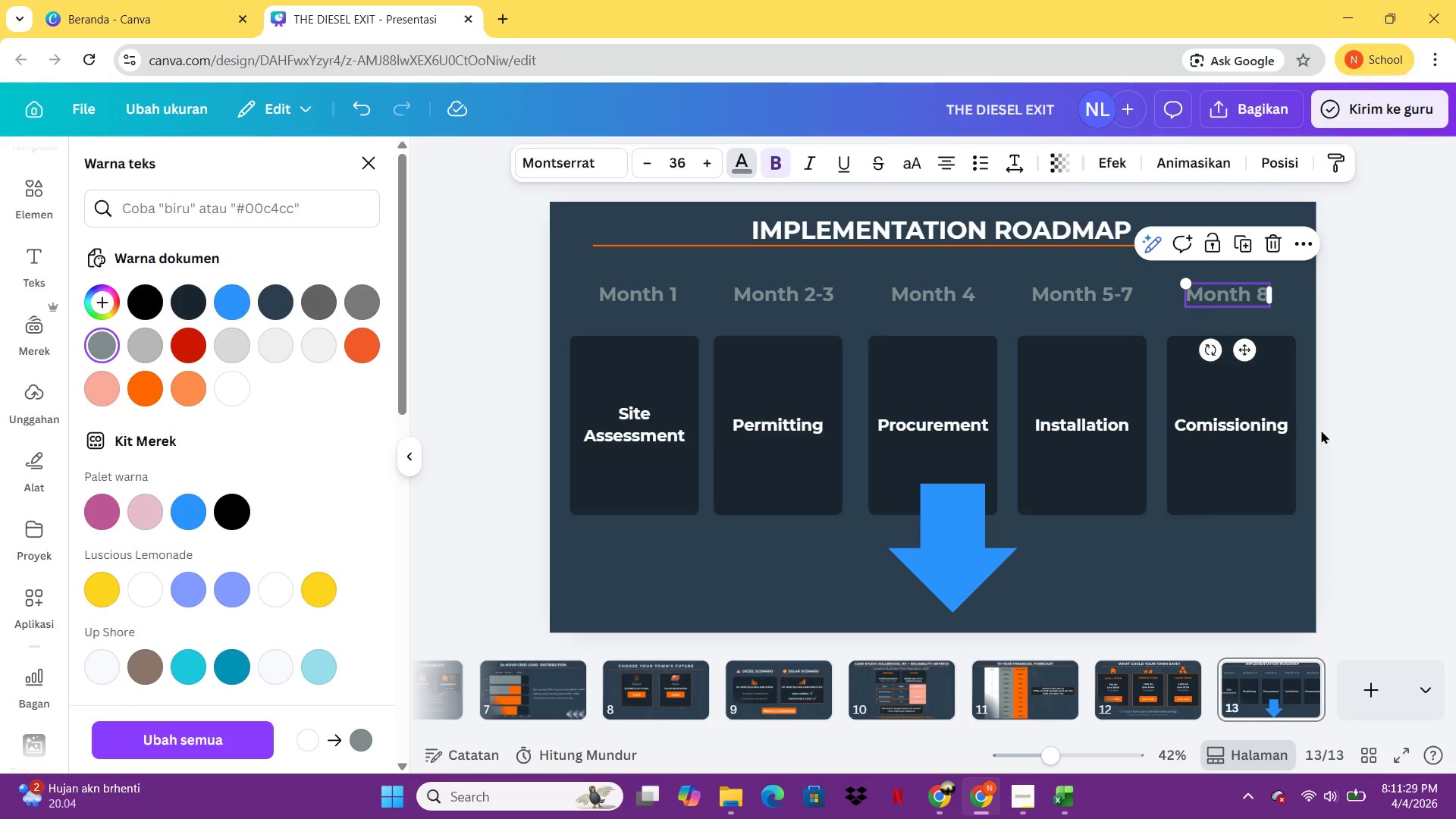 
wait(16.33)
 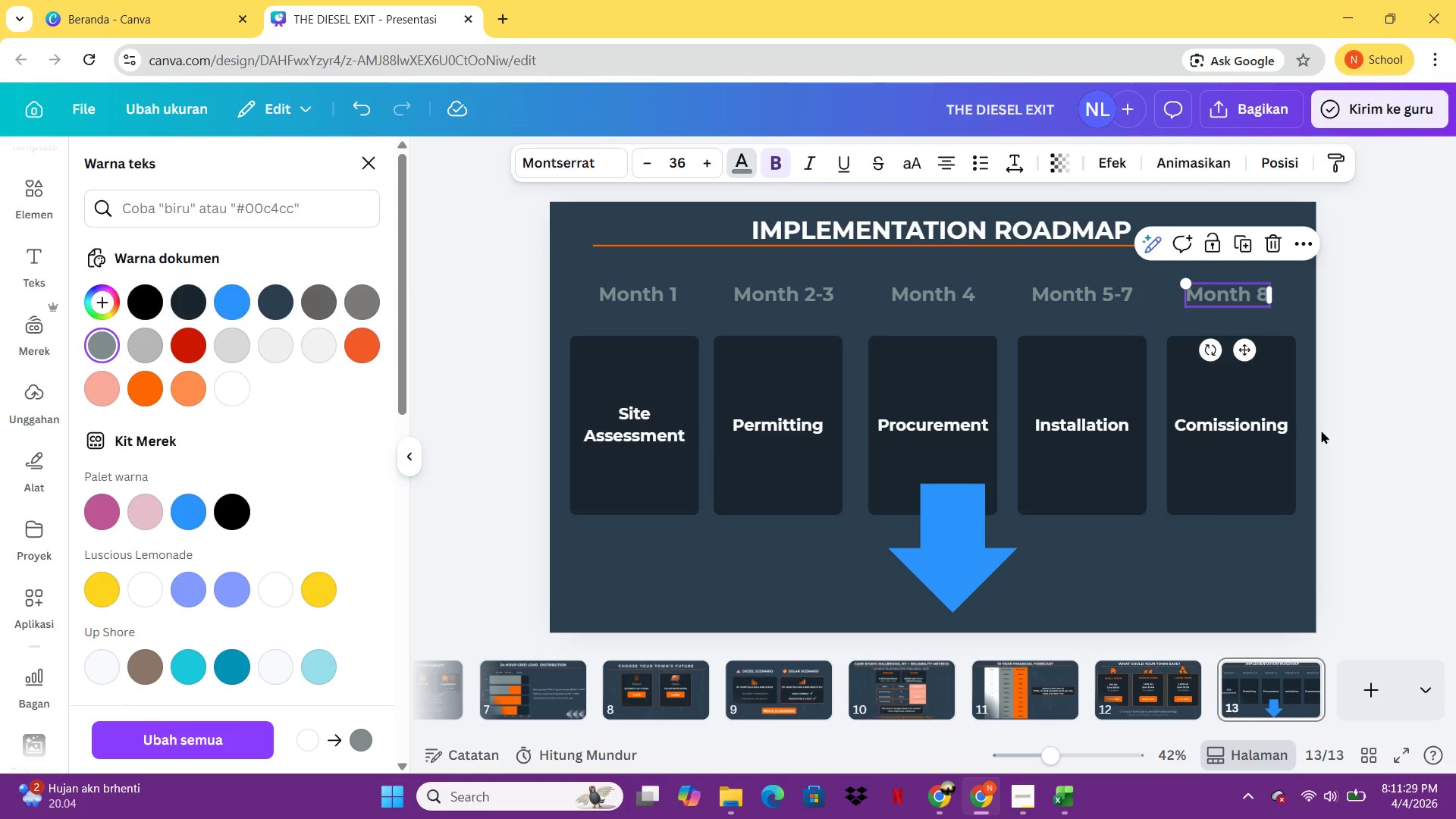 
double_click([629, 418])
 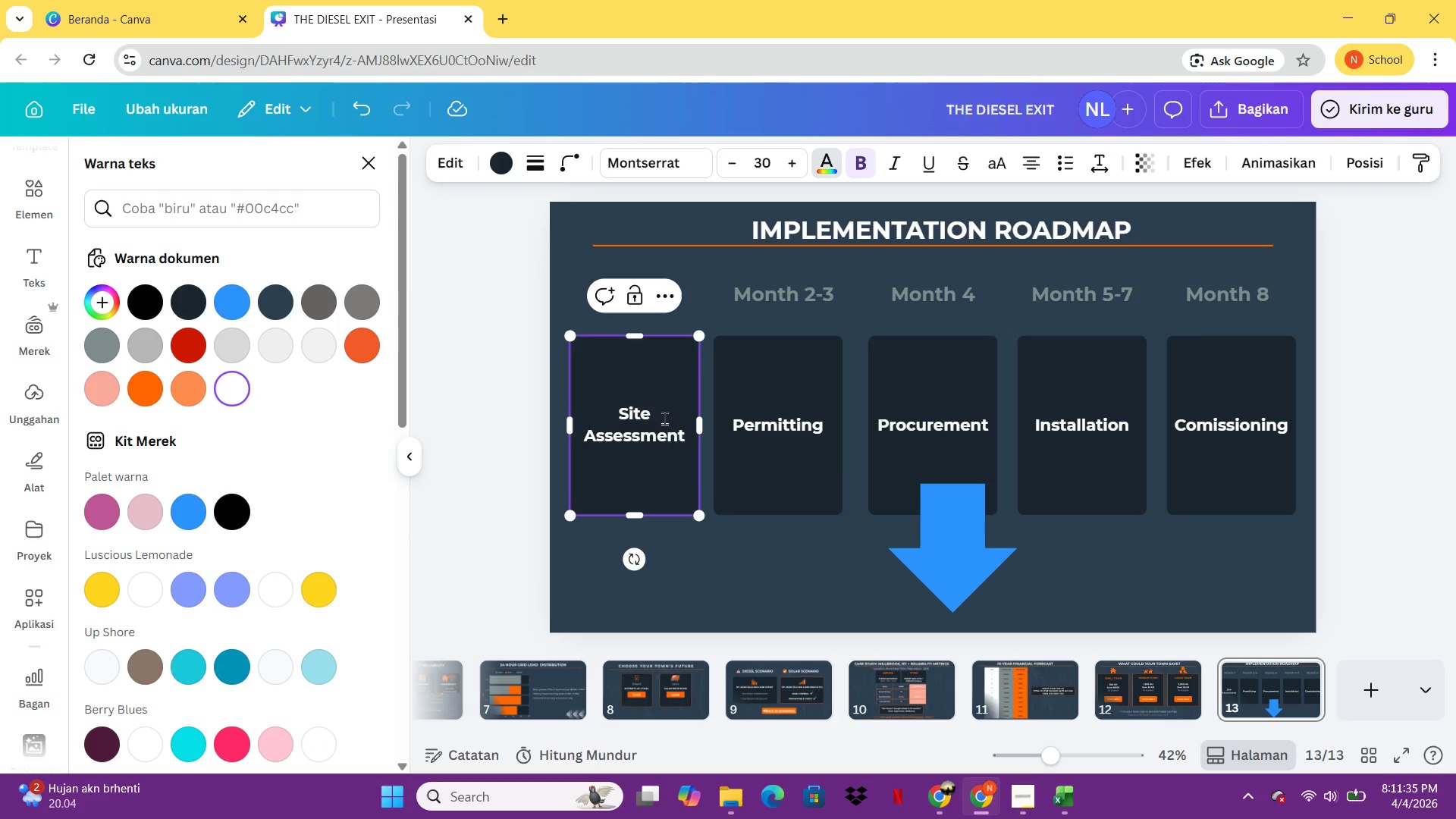 
left_click_drag(start_coordinate=[657, 418], to_coordinate=[623, 416])
 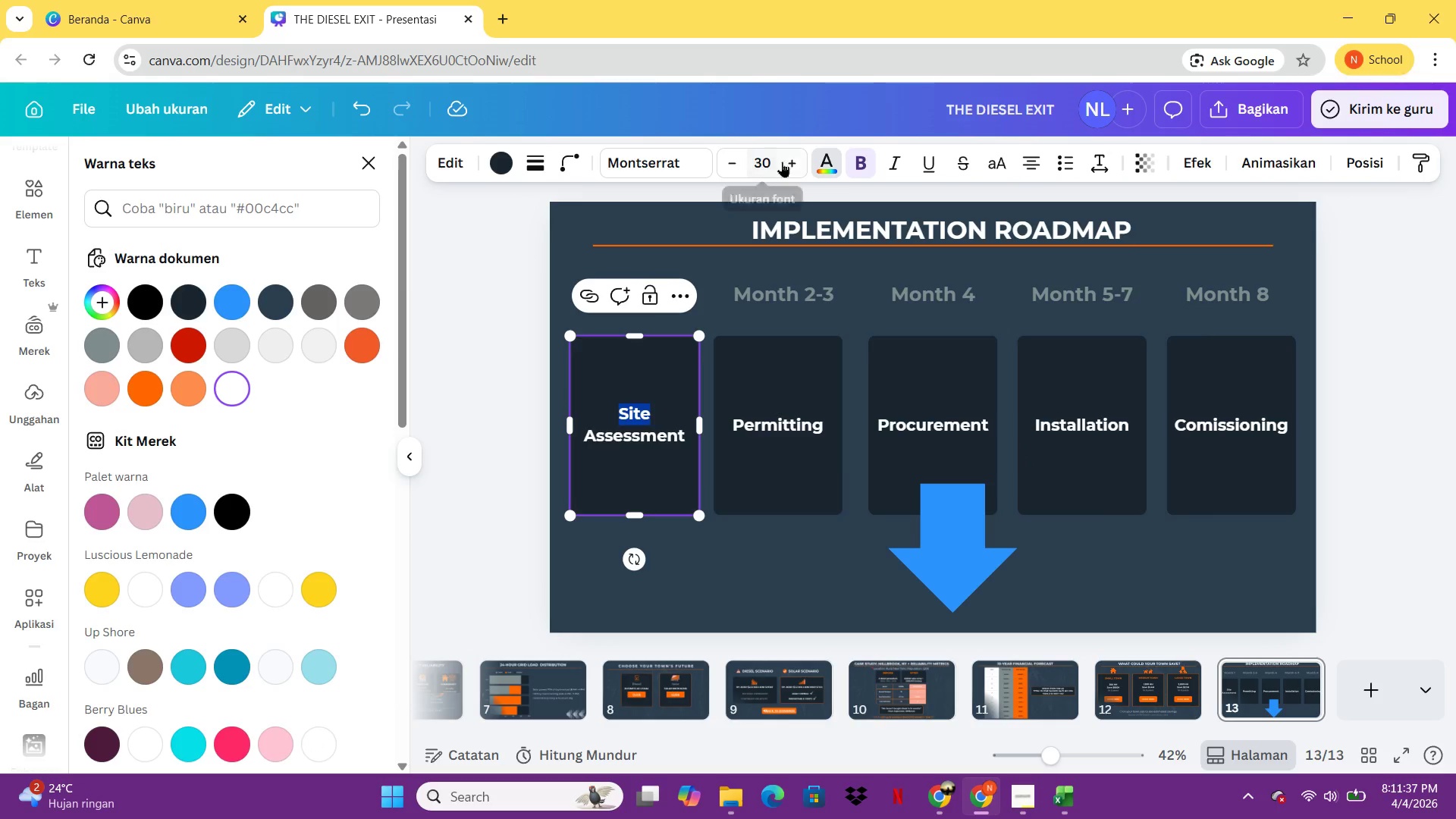 
left_click([789, 163])
 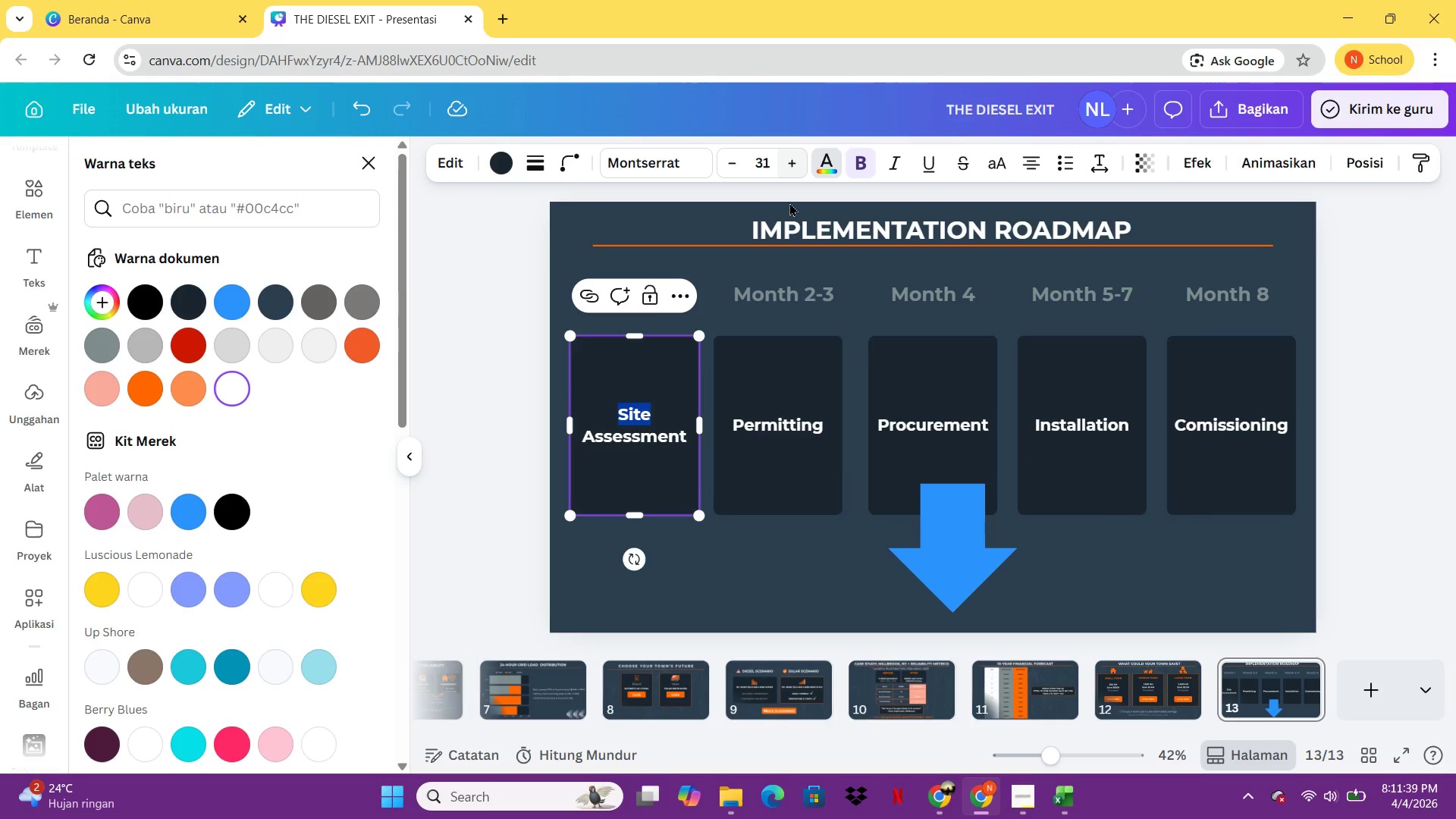 
key(Control+Z)
 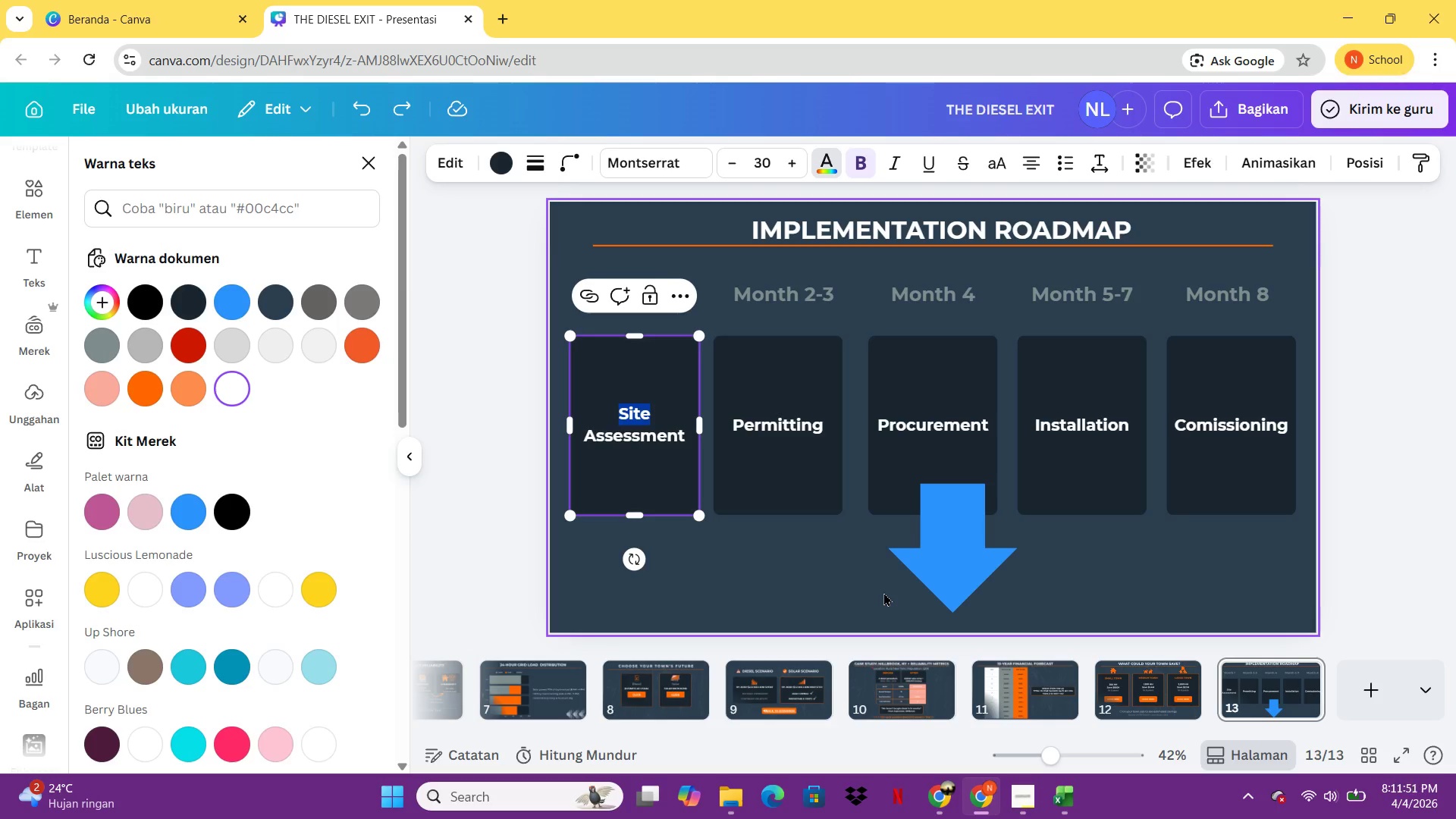 
wait(15.69)
 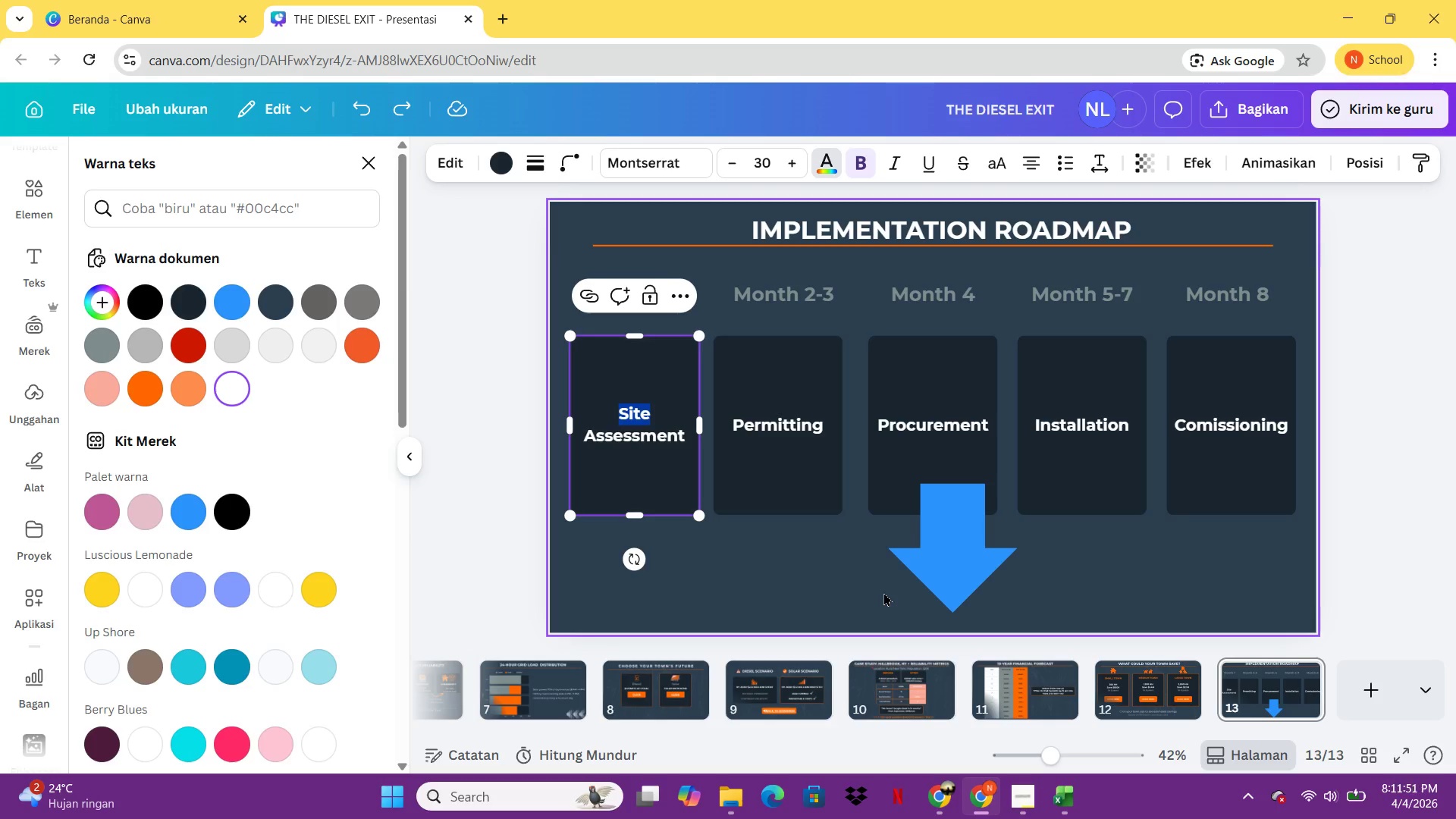 
left_click([959, 548])
 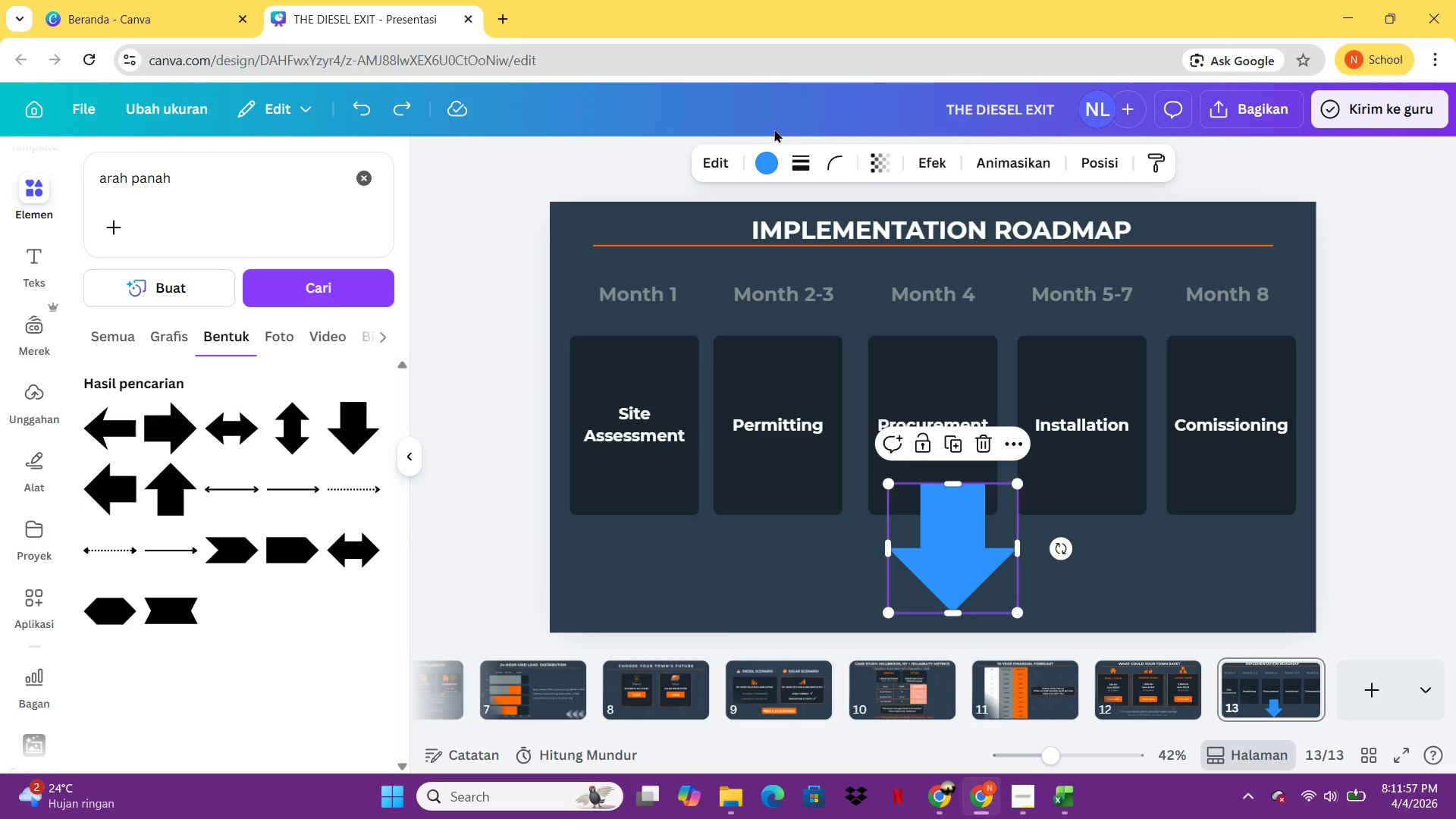 
double_click([773, 158])
 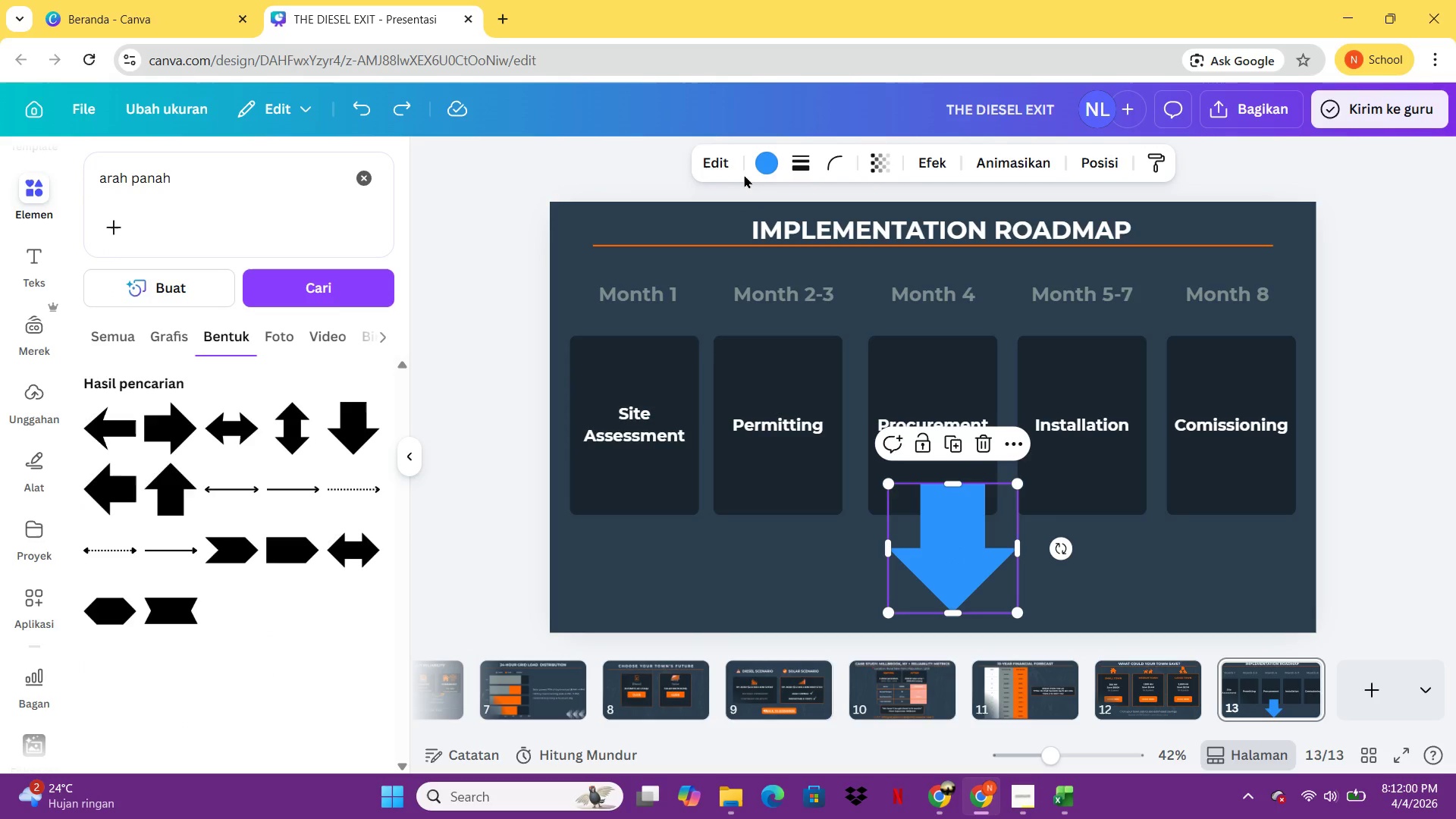 
left_click([754, 169])
 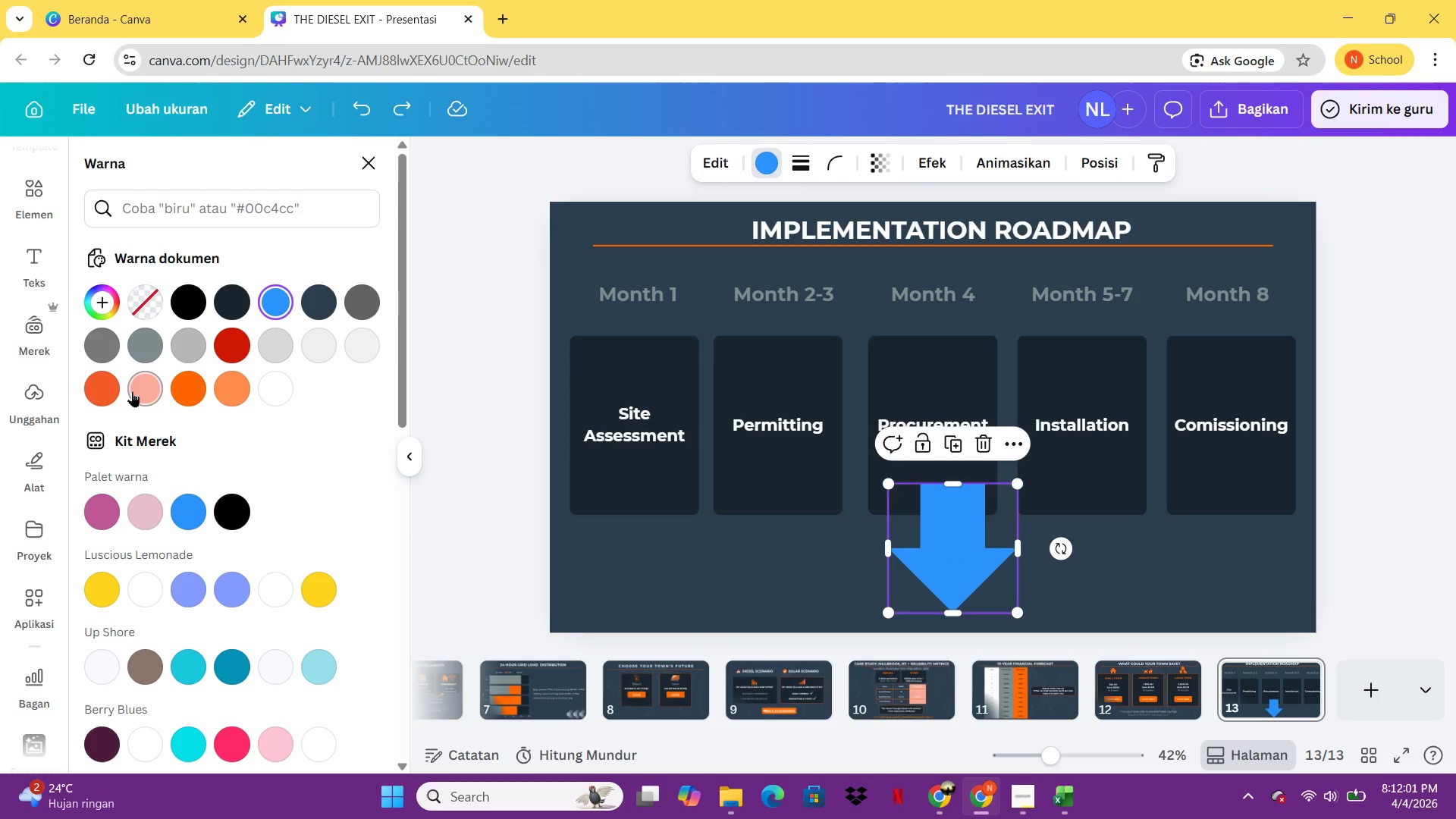 
left_click([105, 387])
 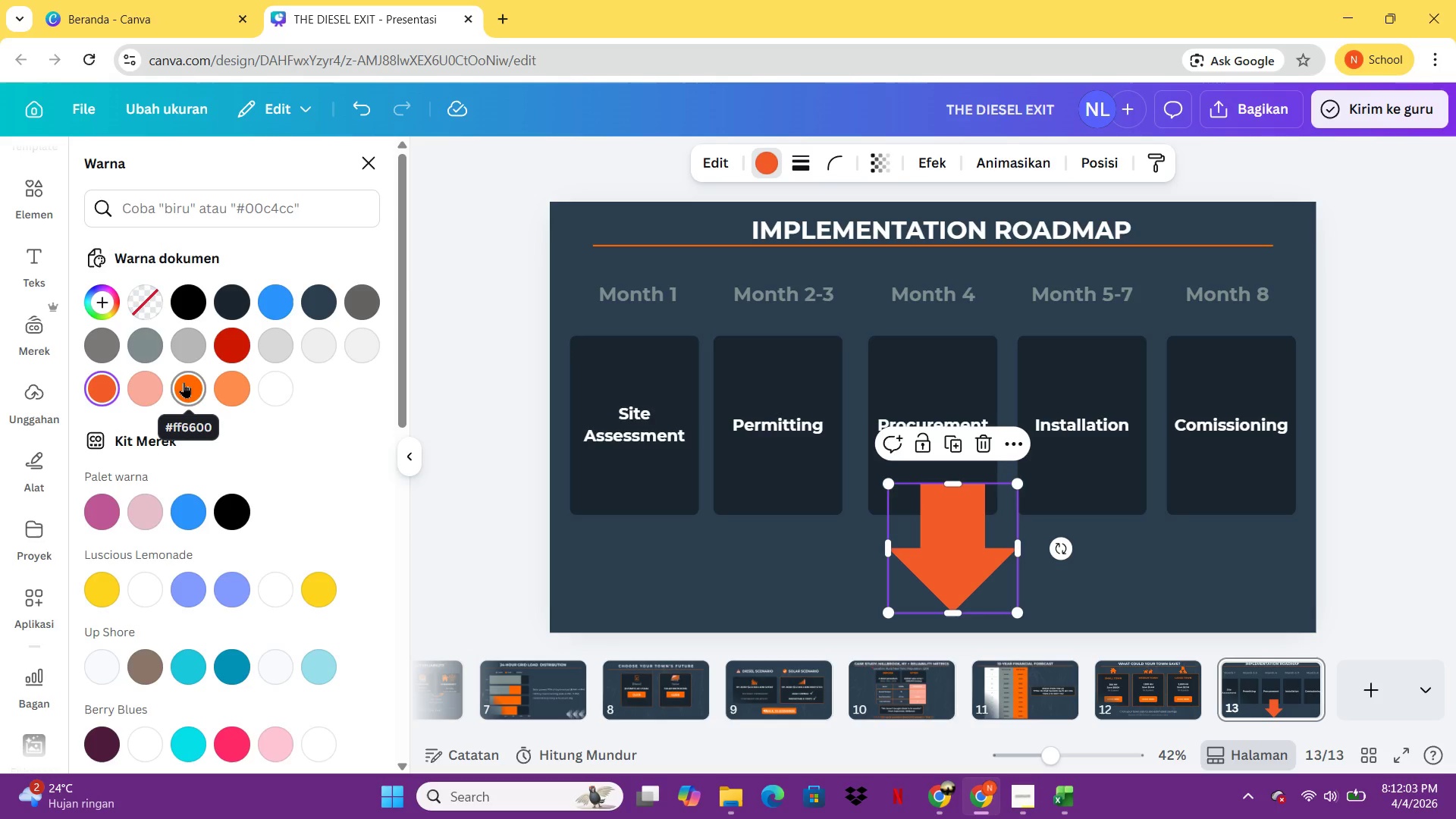 
left_click([184, 382])
 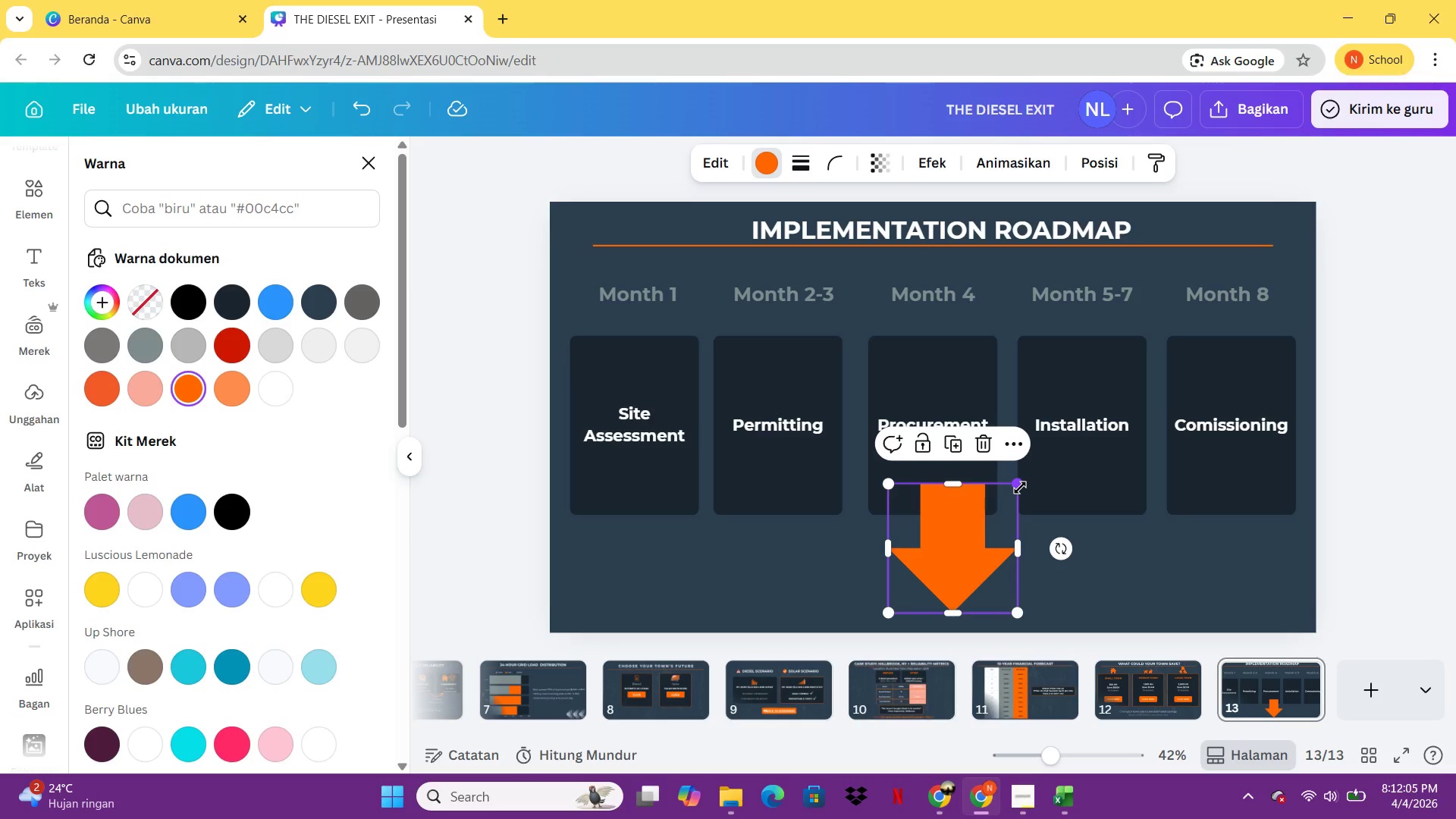 
left_click_drag(start_coordinate=[1020, 488], to_coordinate=[931, 591])
 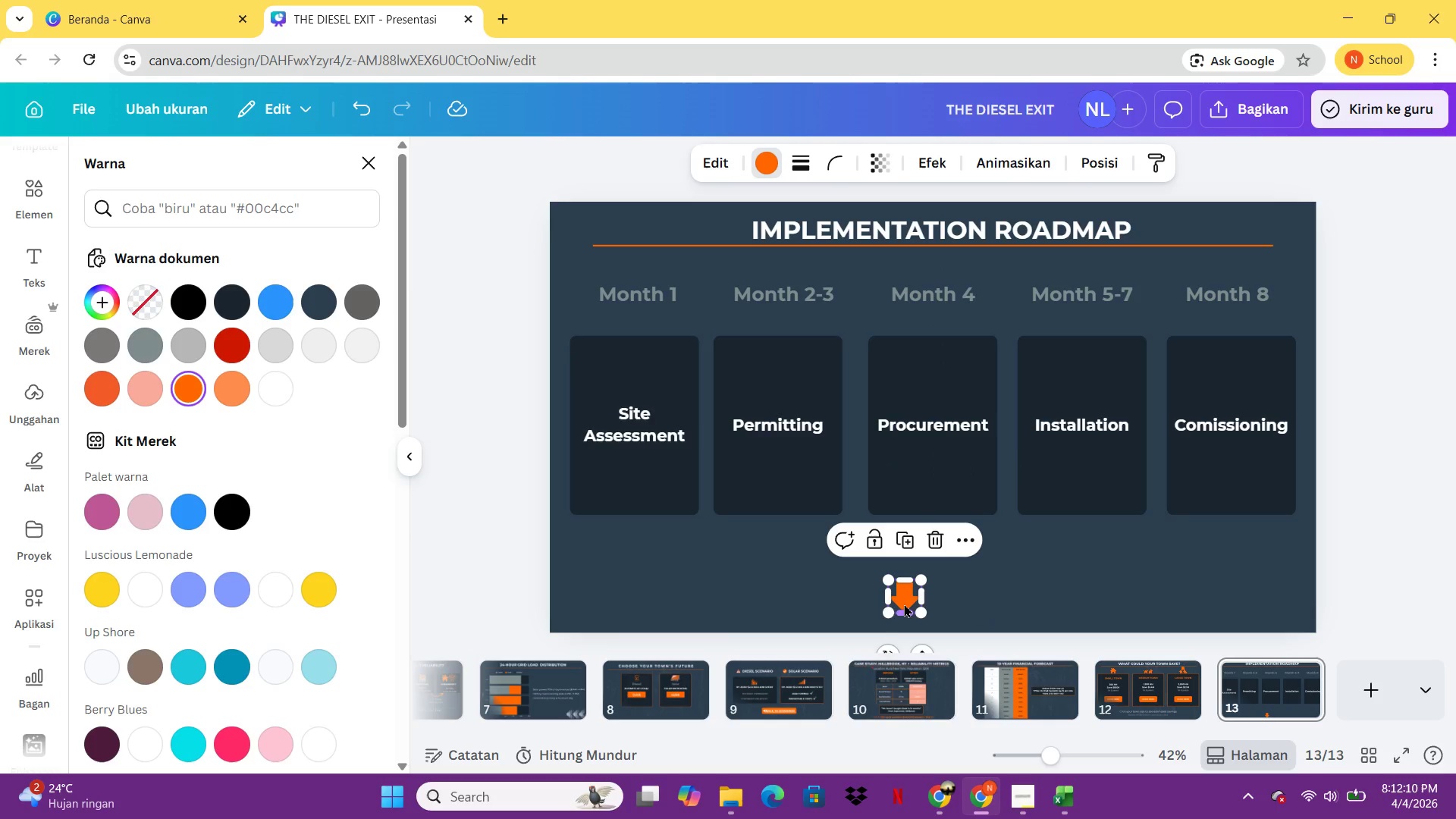 
left_click_drag(start_coordinate=[904, 601], to_coordinate=[639, 330])
 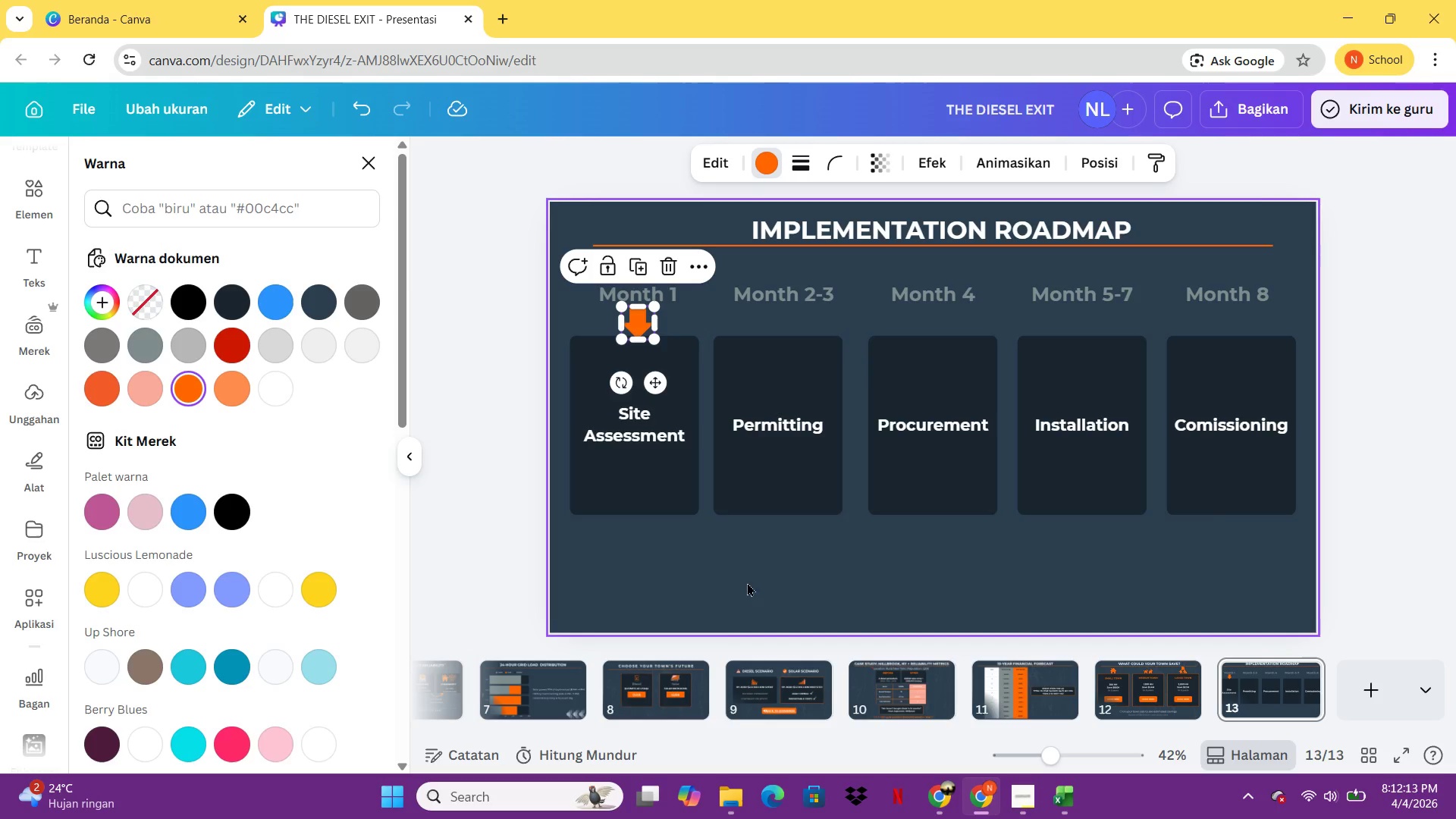 
left_click([748, 590])
 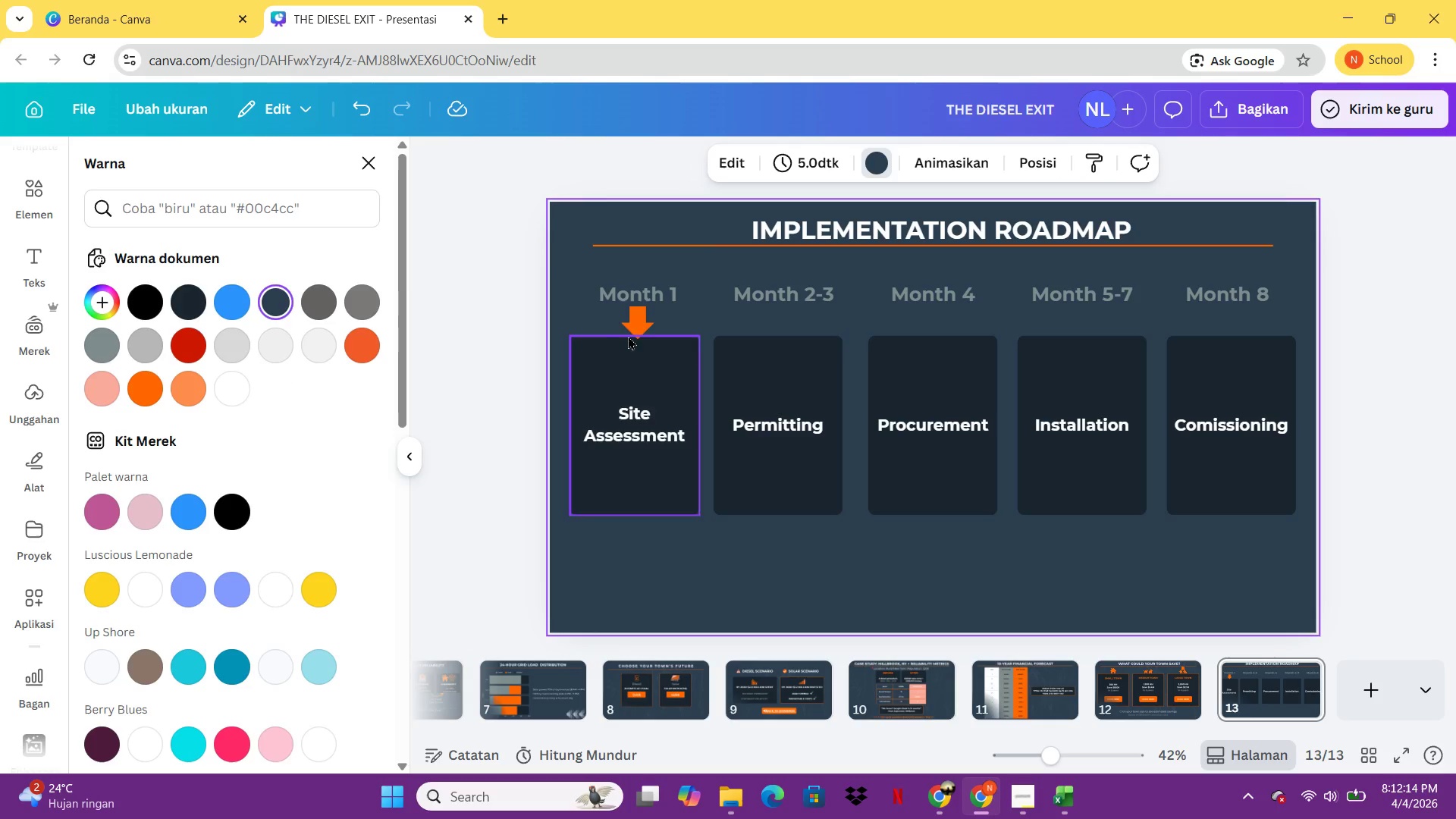 
left_click([630, 328])
 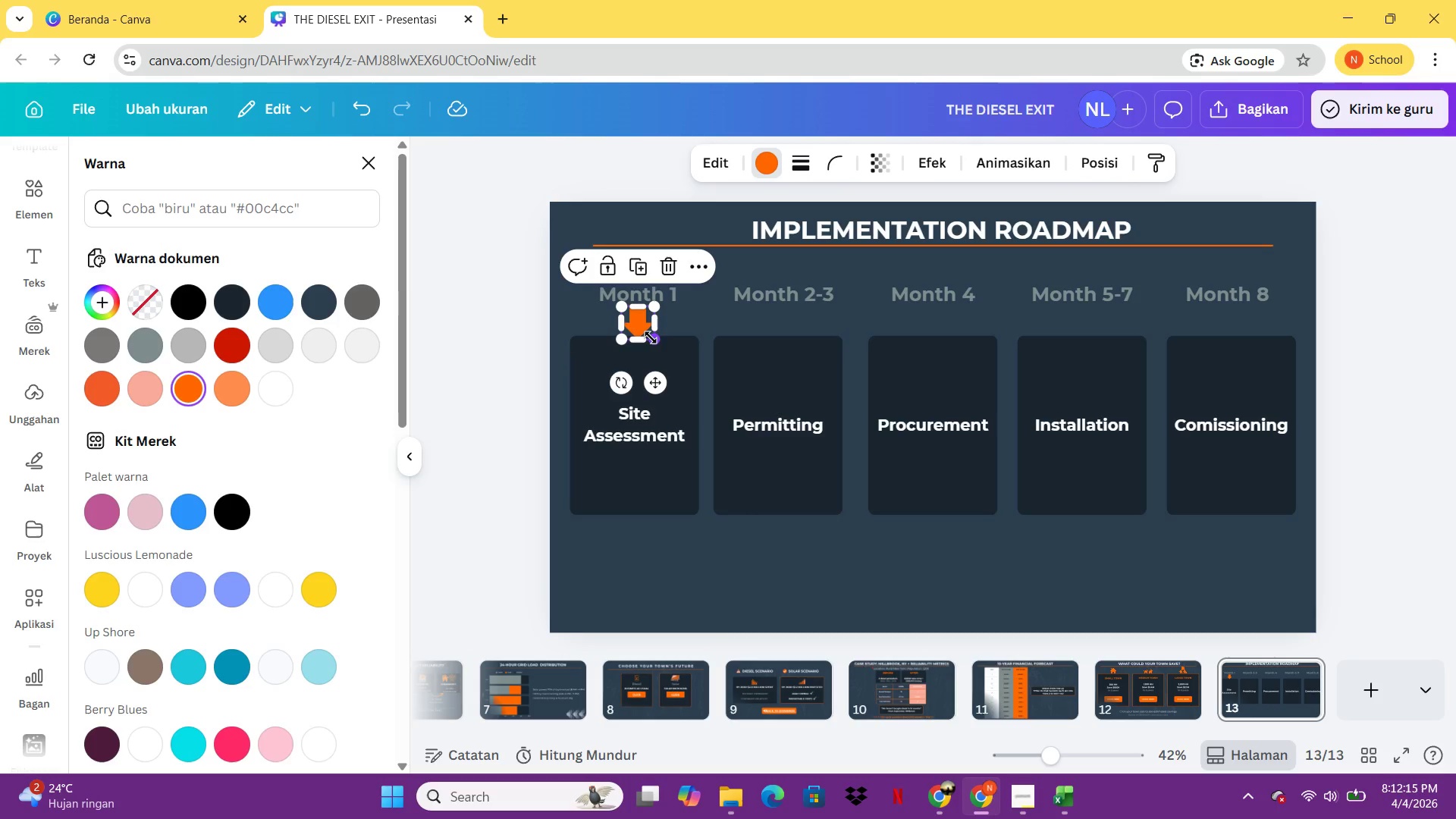 
left_click_drag(start_coordinate=[652, 337], to_coordinate=[648, 331])
 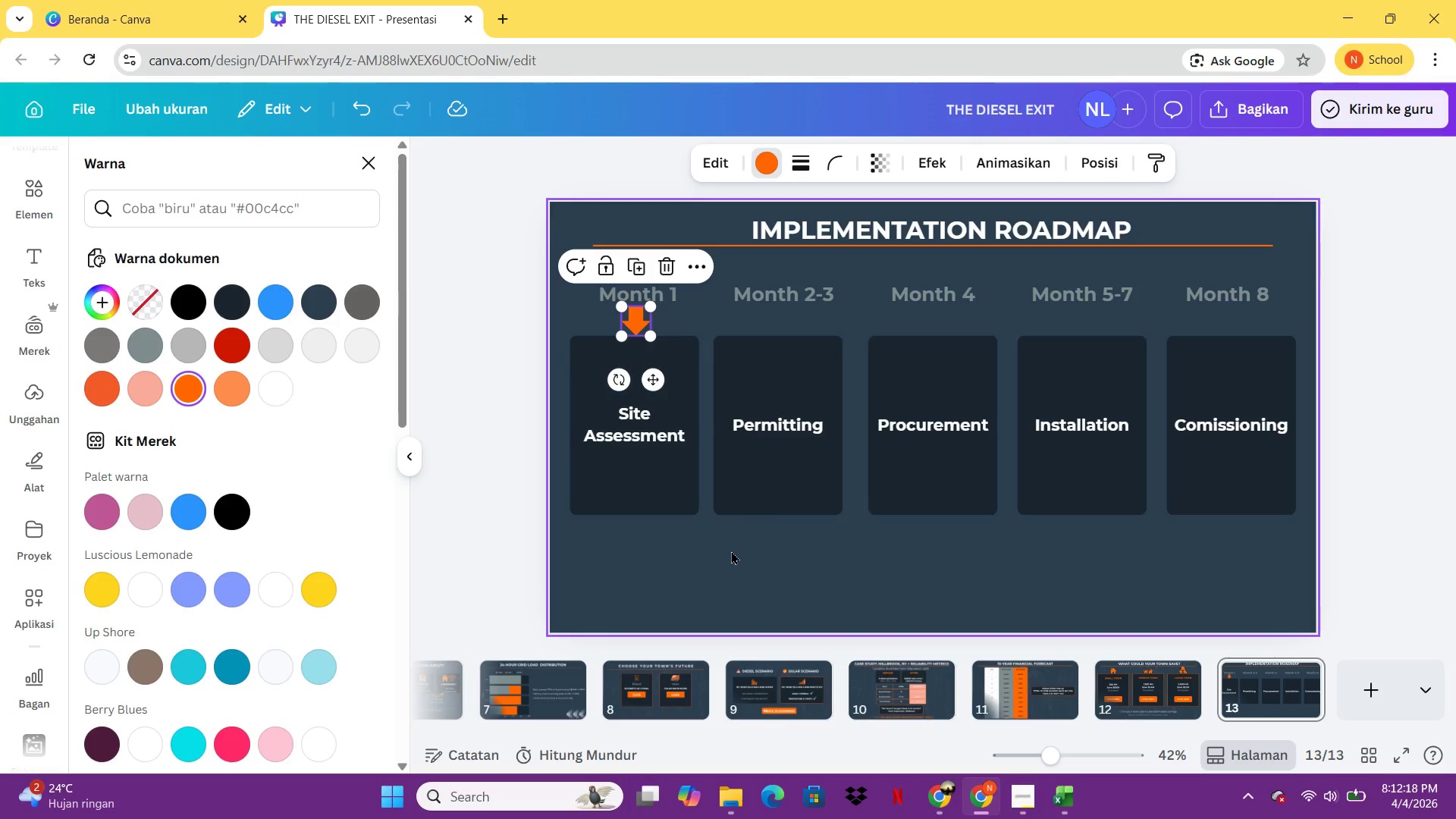 
left_click([731, 551])
 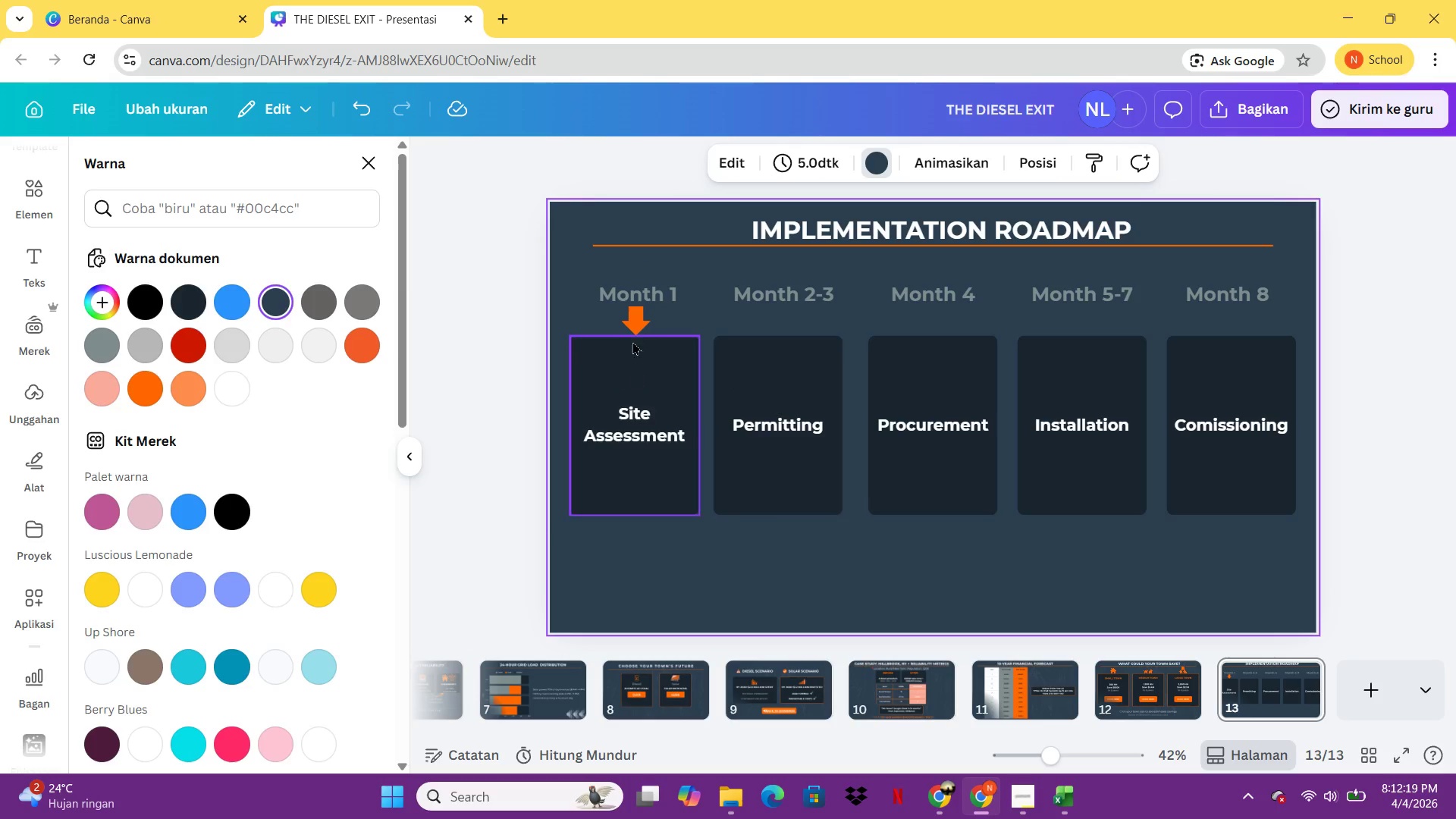 
left_click([632, 319])
 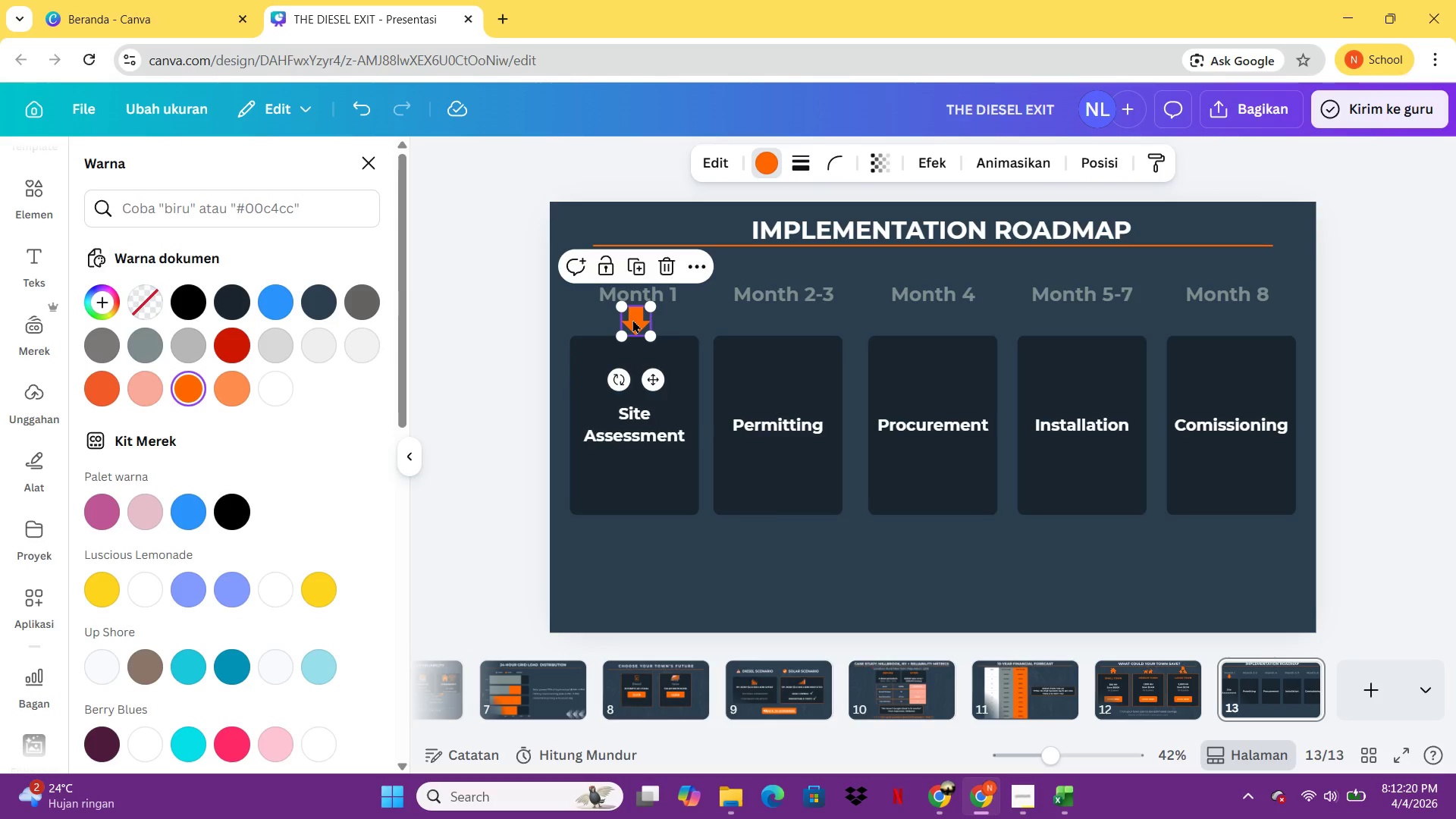 
key(Control+C)
 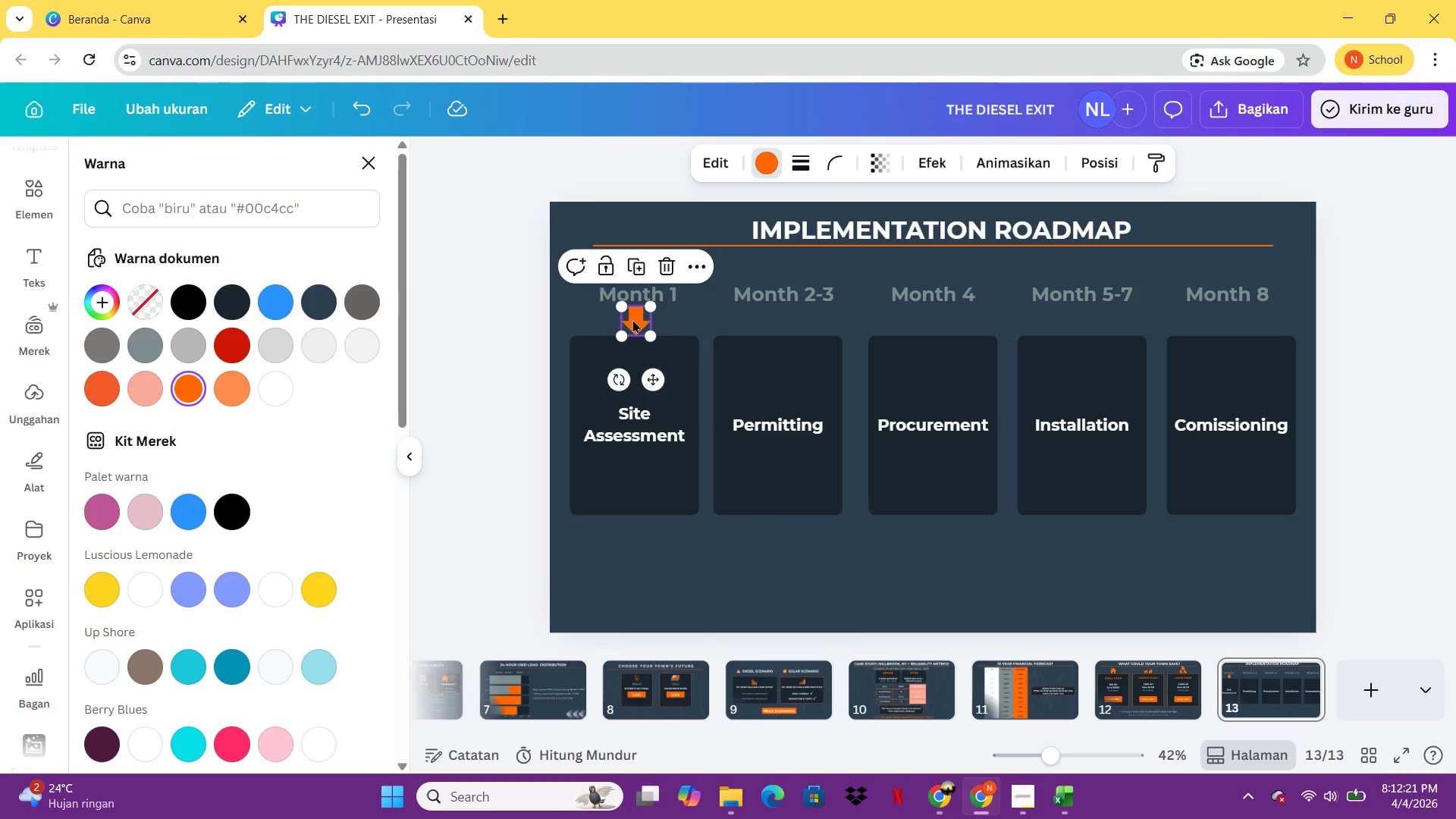 
key(Control+V)
 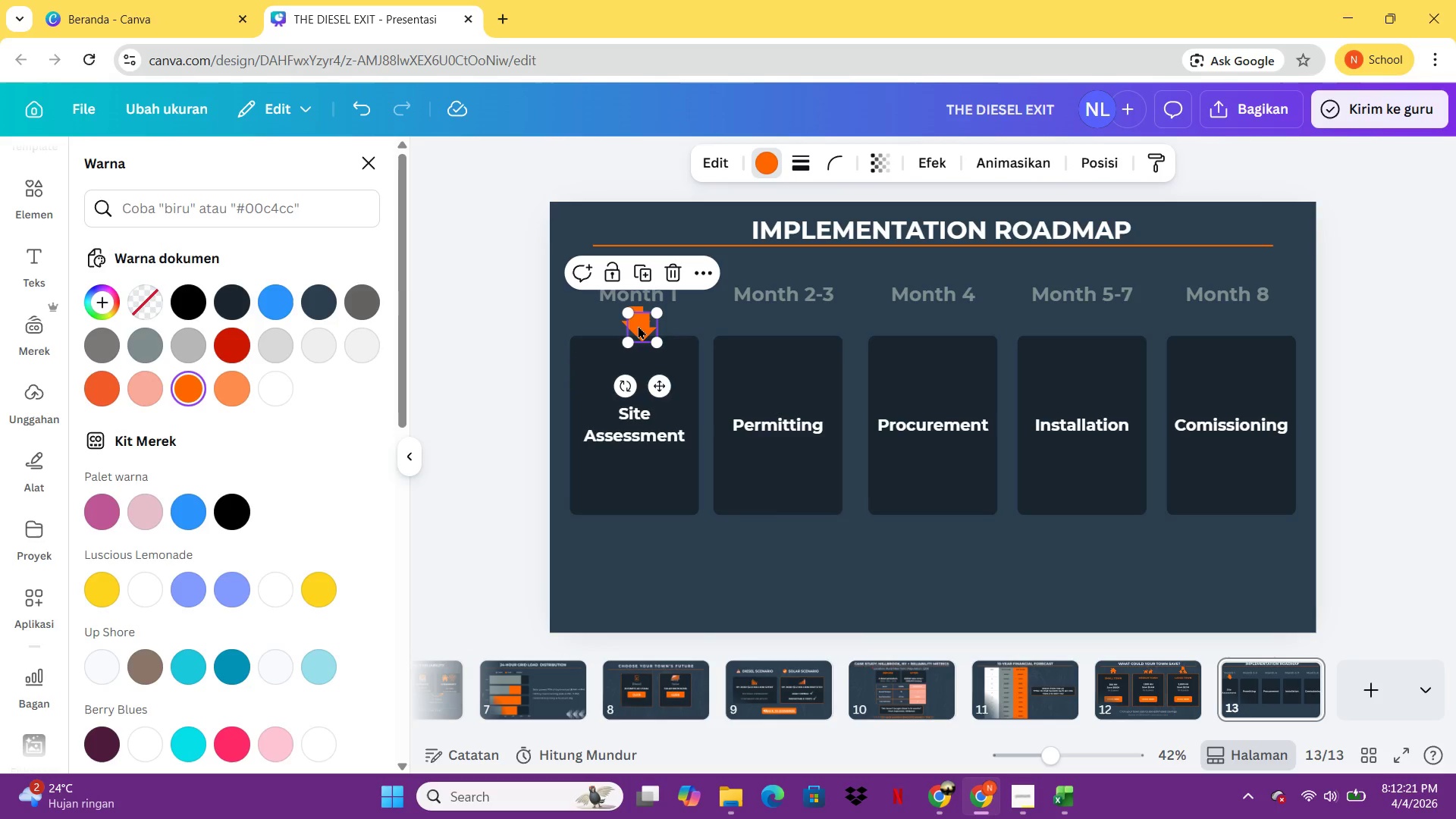 
left_click_drag(start_coordinate=[638, 325], to_coordinate=[772, 322])
 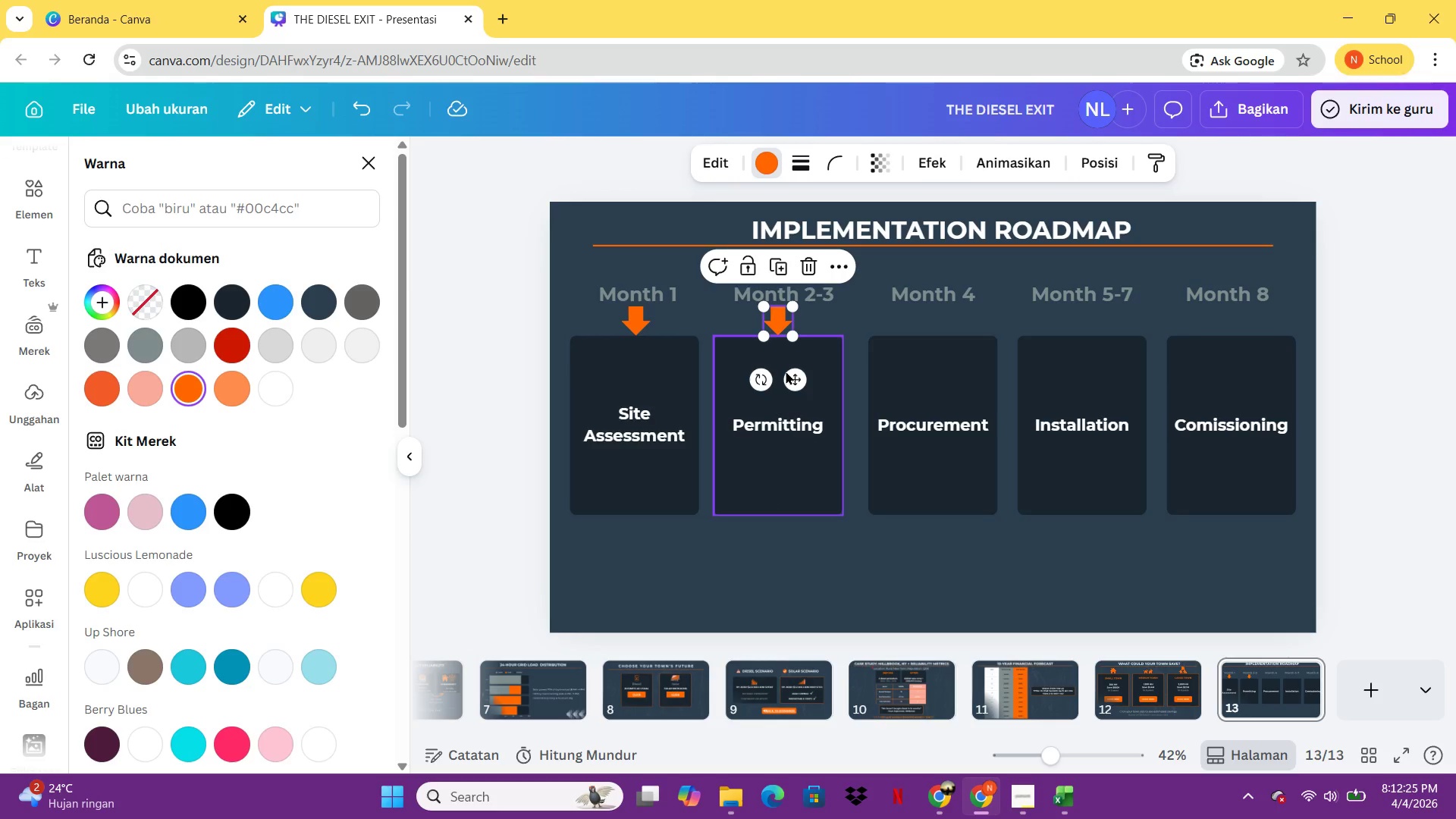 
key(Control+C)
 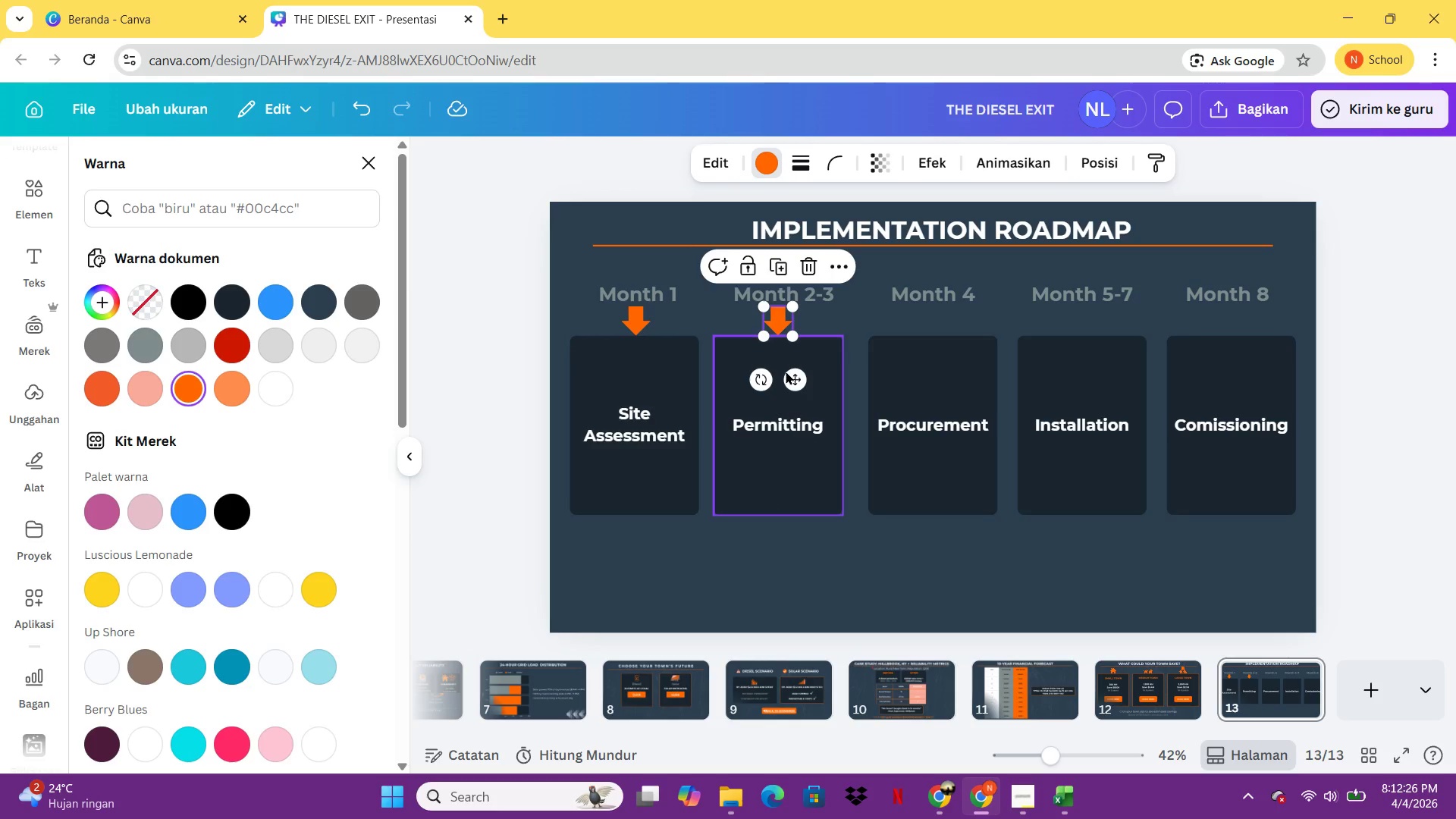 
key(Control+V)
 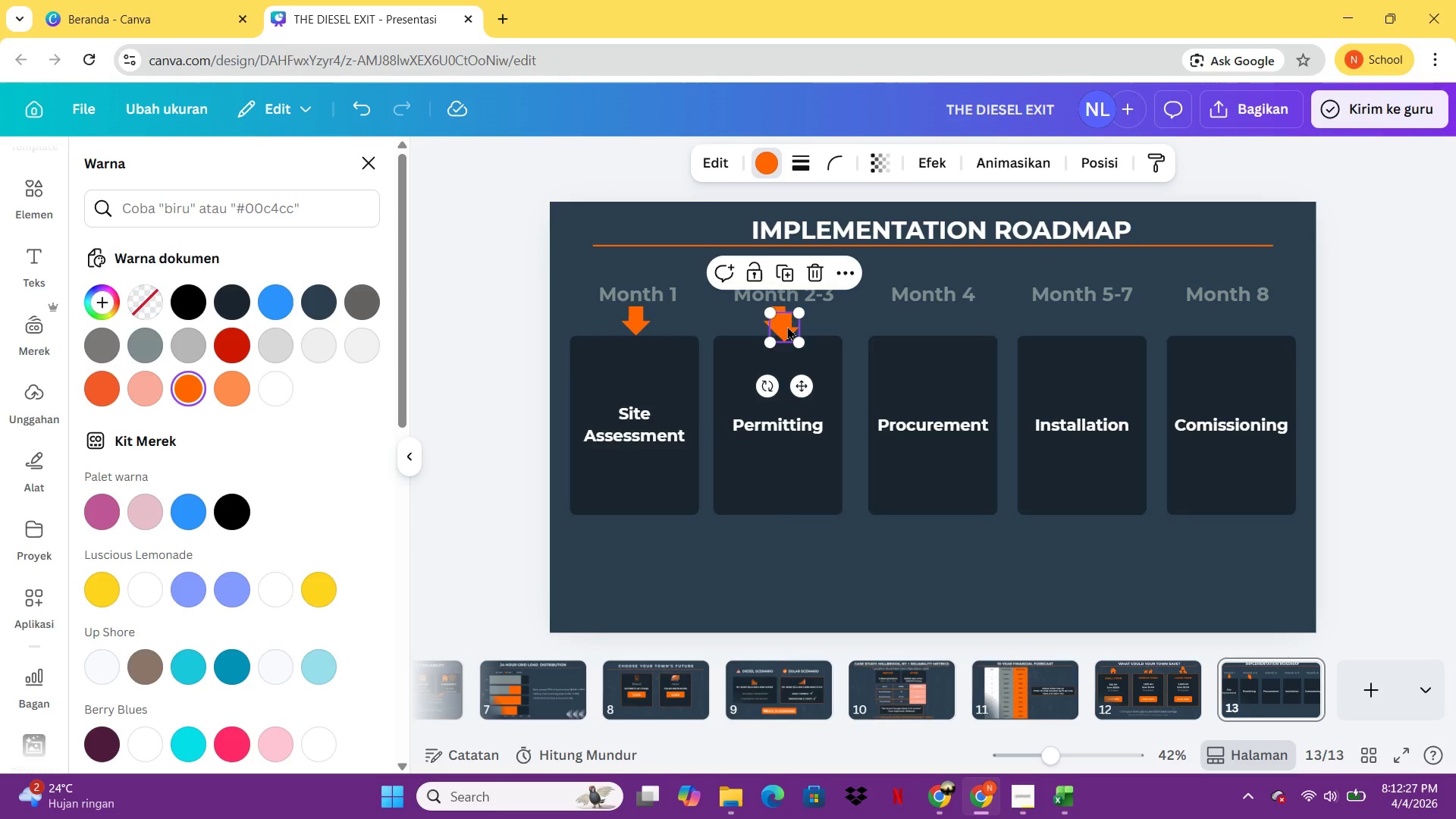 
left_click_drag(start_coordinate=[786, 327], to_coordinate=[936, 318])
 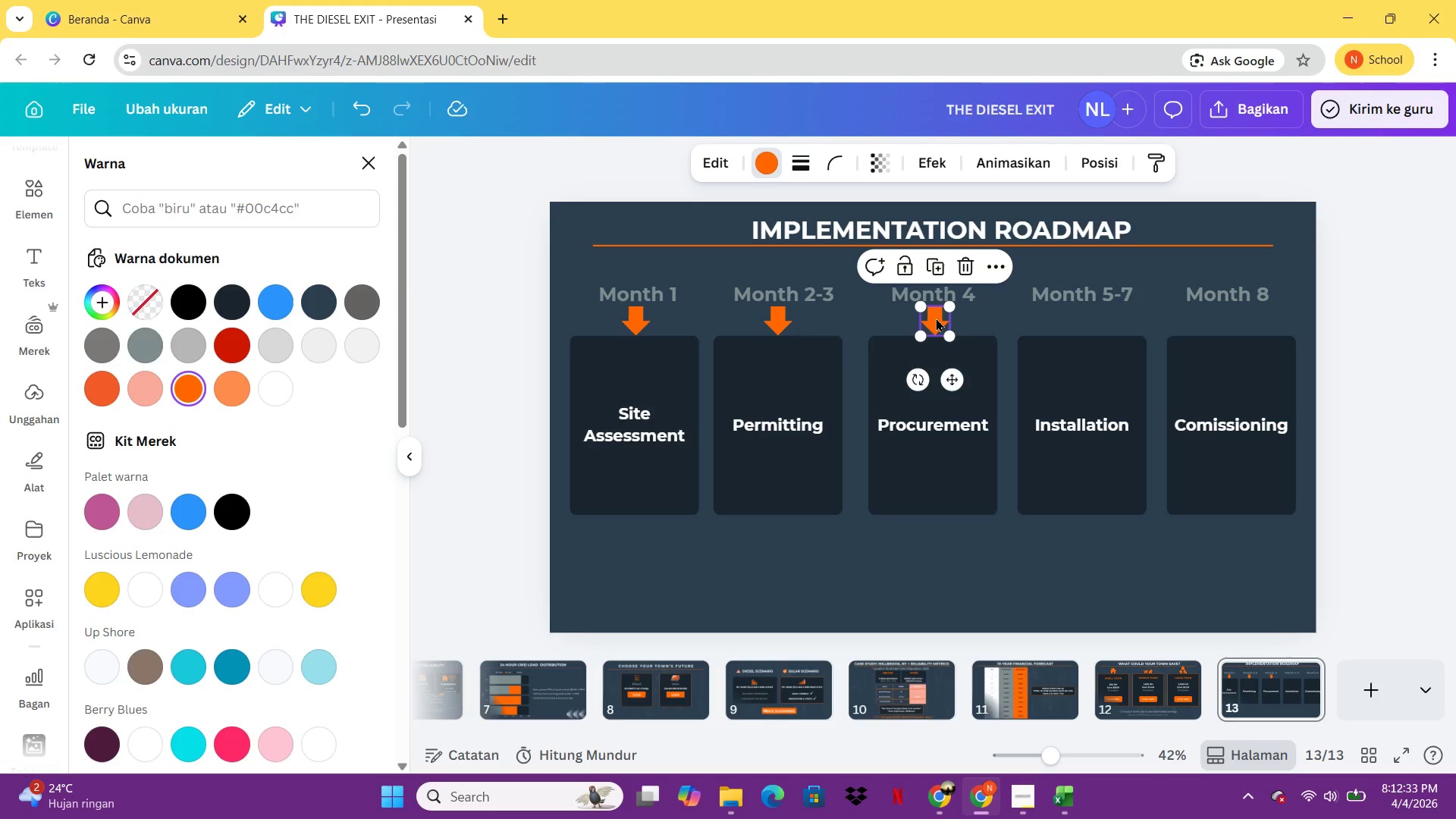 
key(ArrowLeft)
 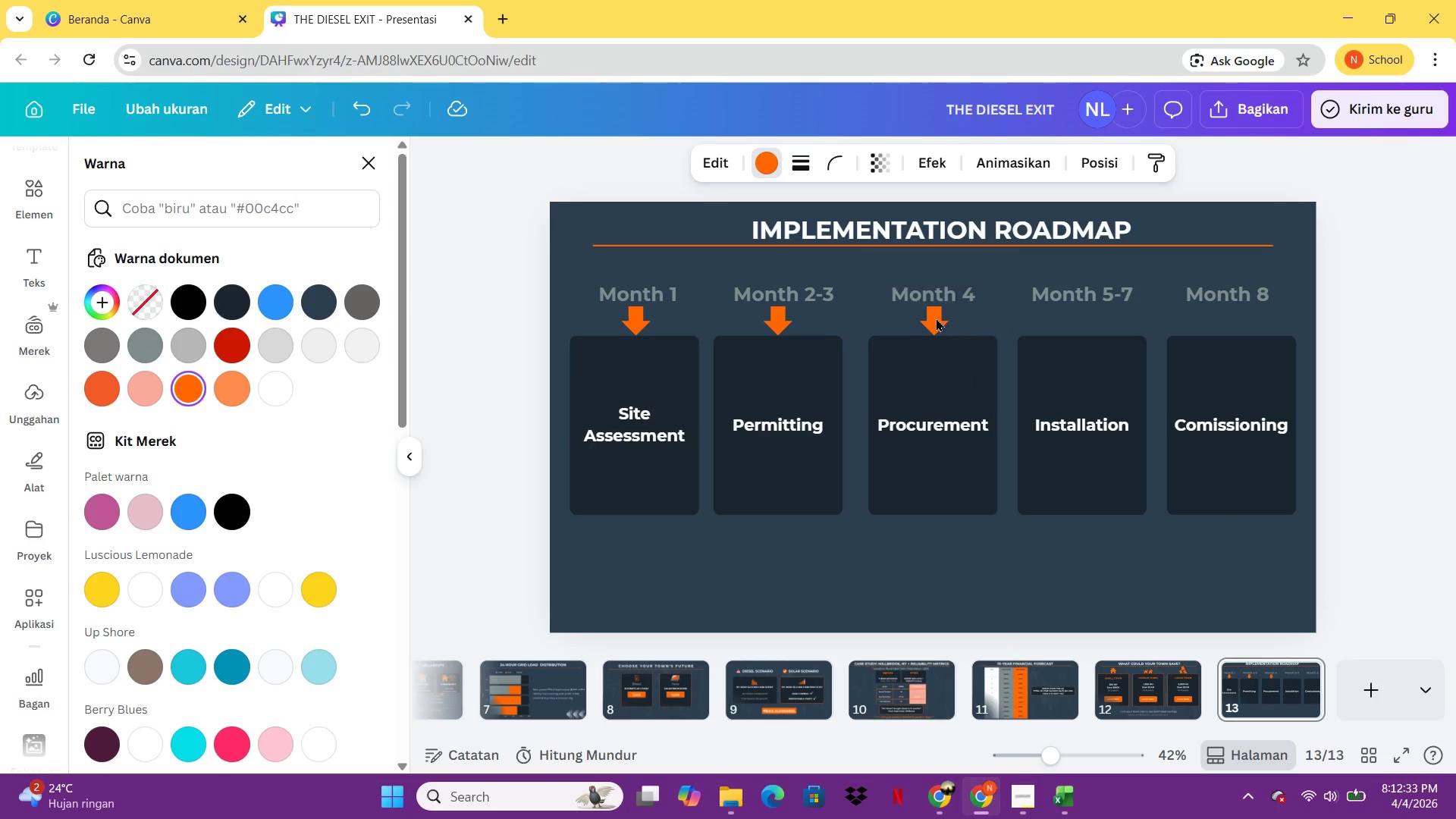 
key(ArrowLeft)
 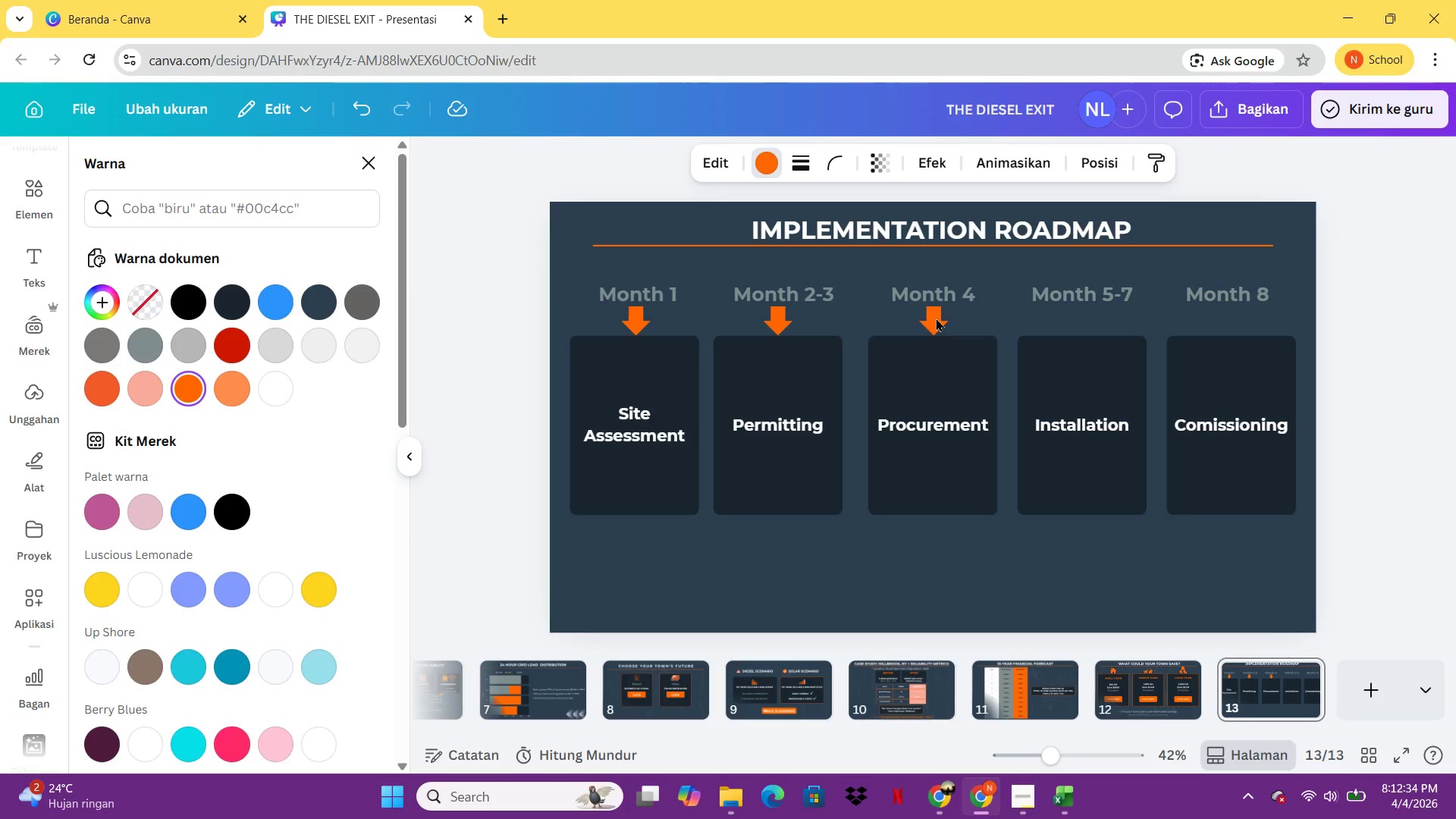 
key(ArrowLeft)
 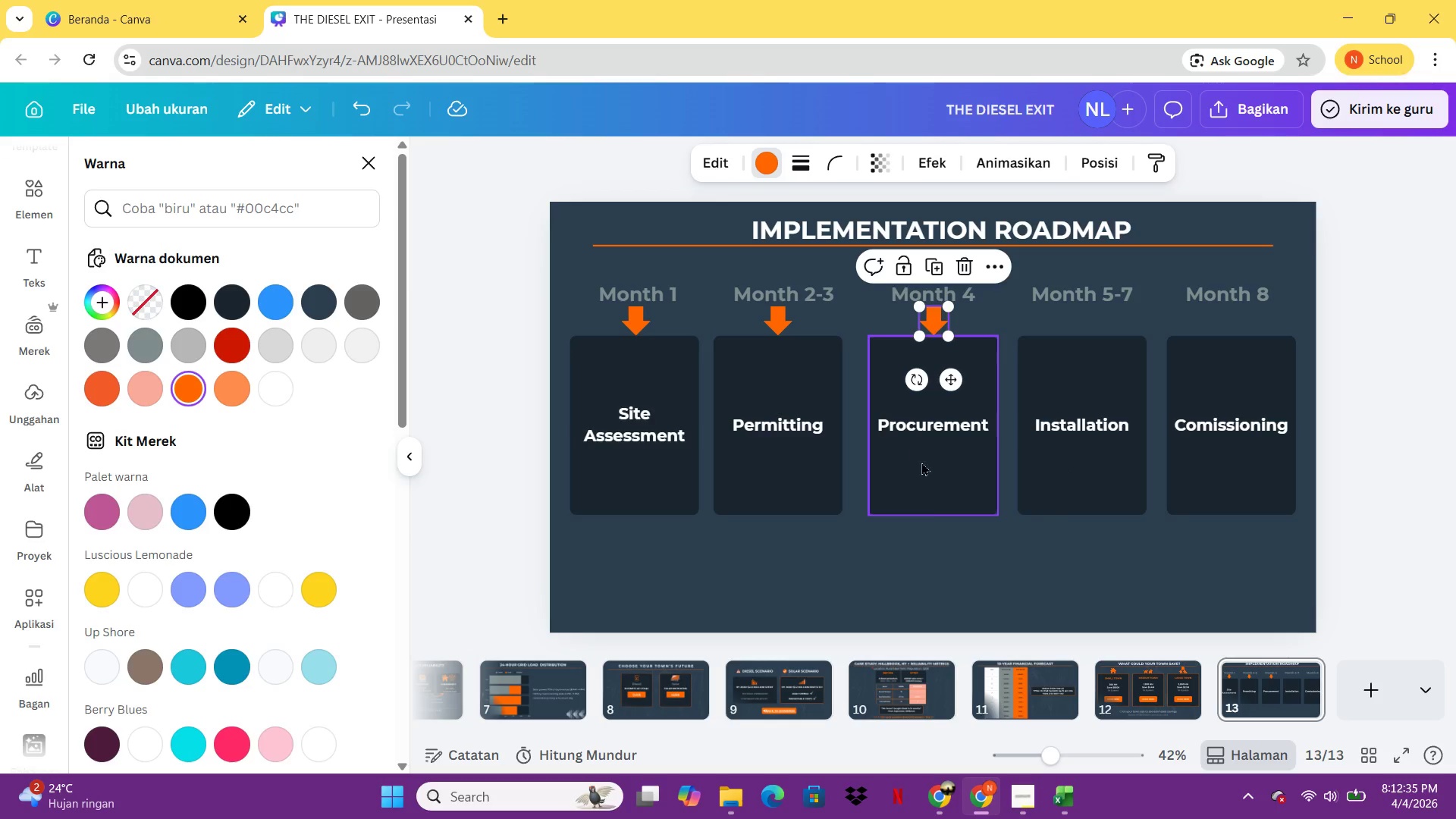 
key(Control+C)
 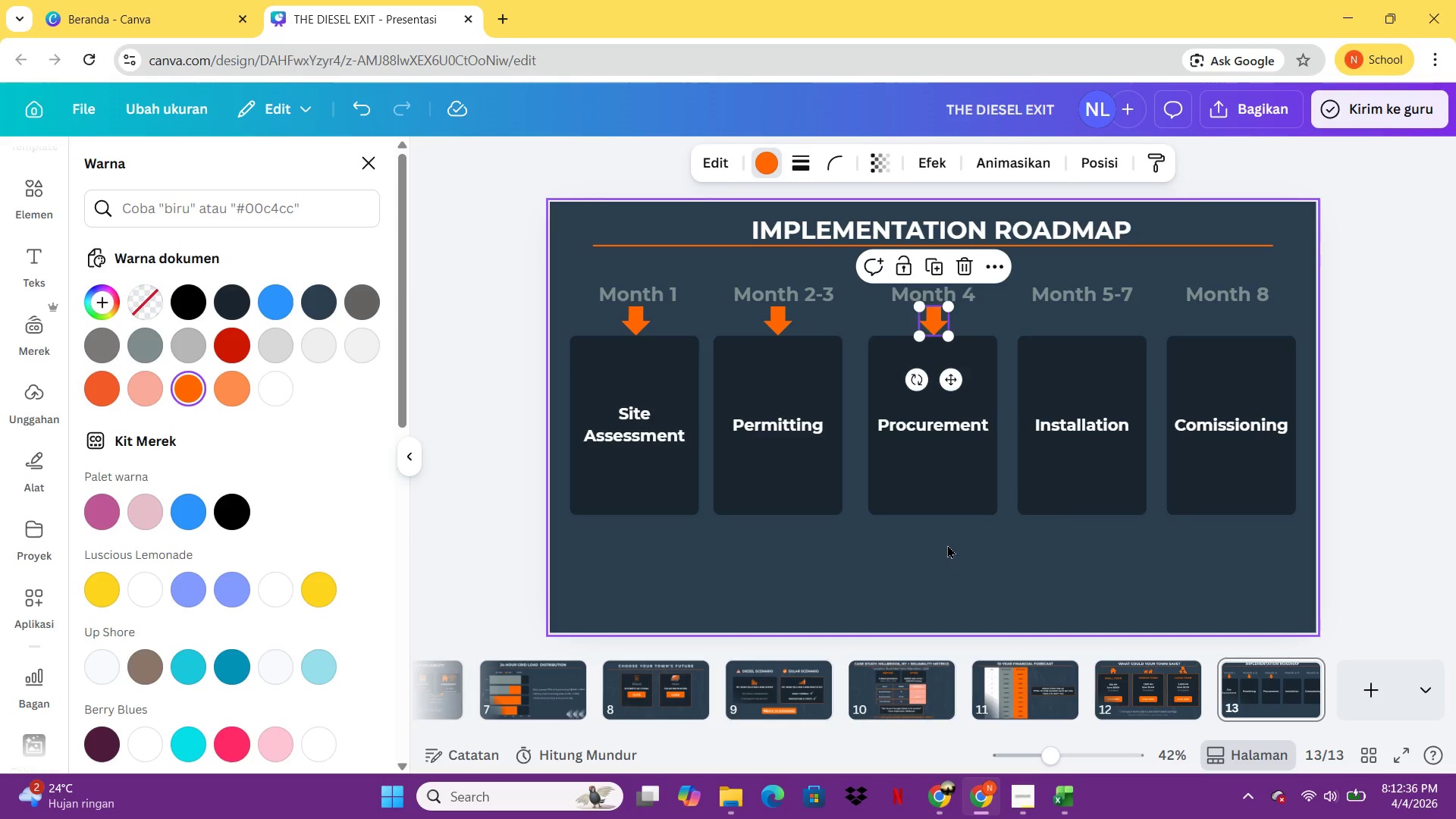 
key(Control+V)
 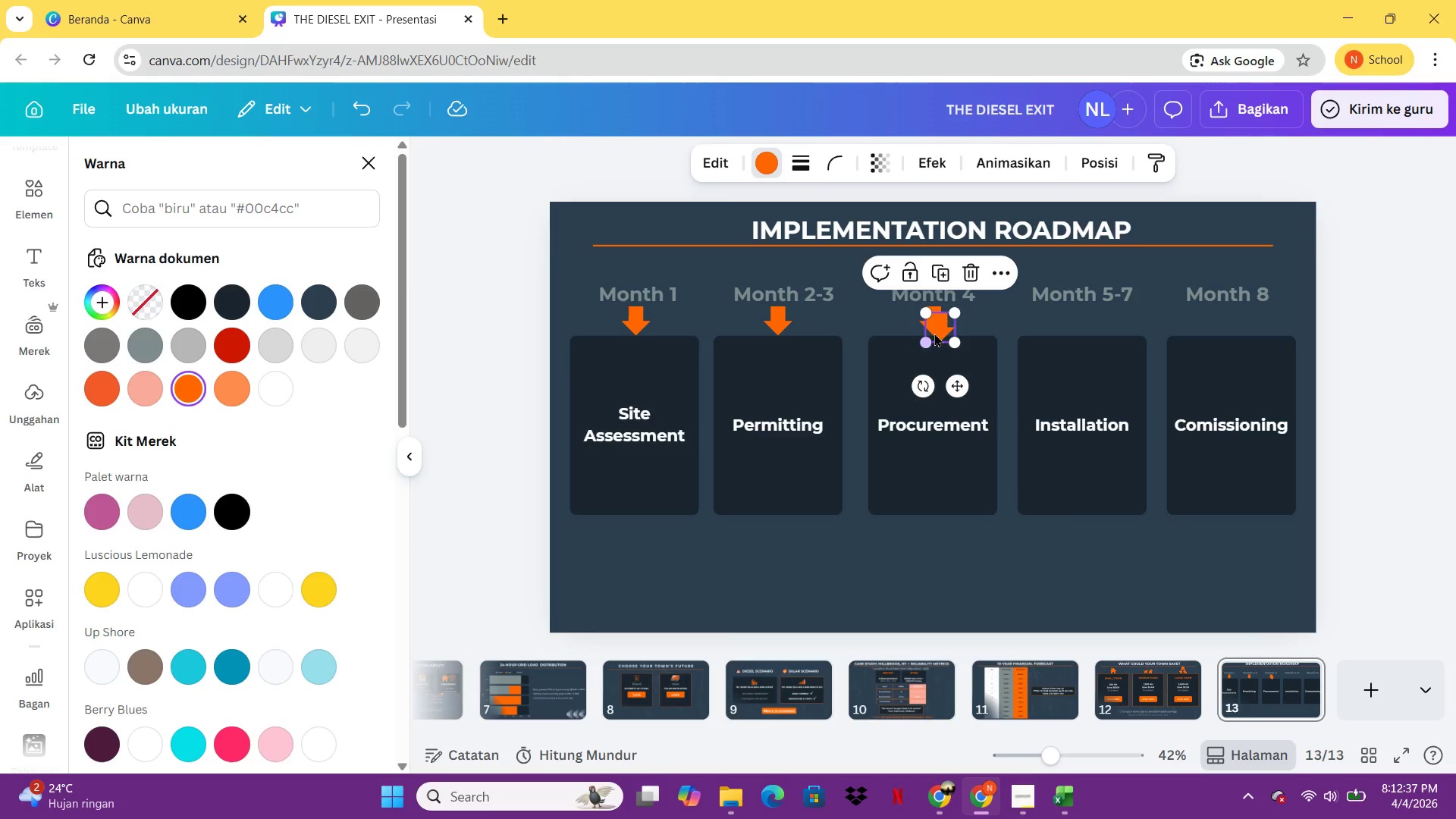 
left_click_drag(start_coordinate=[936, 330], to_coordinate=[1076, 327])
 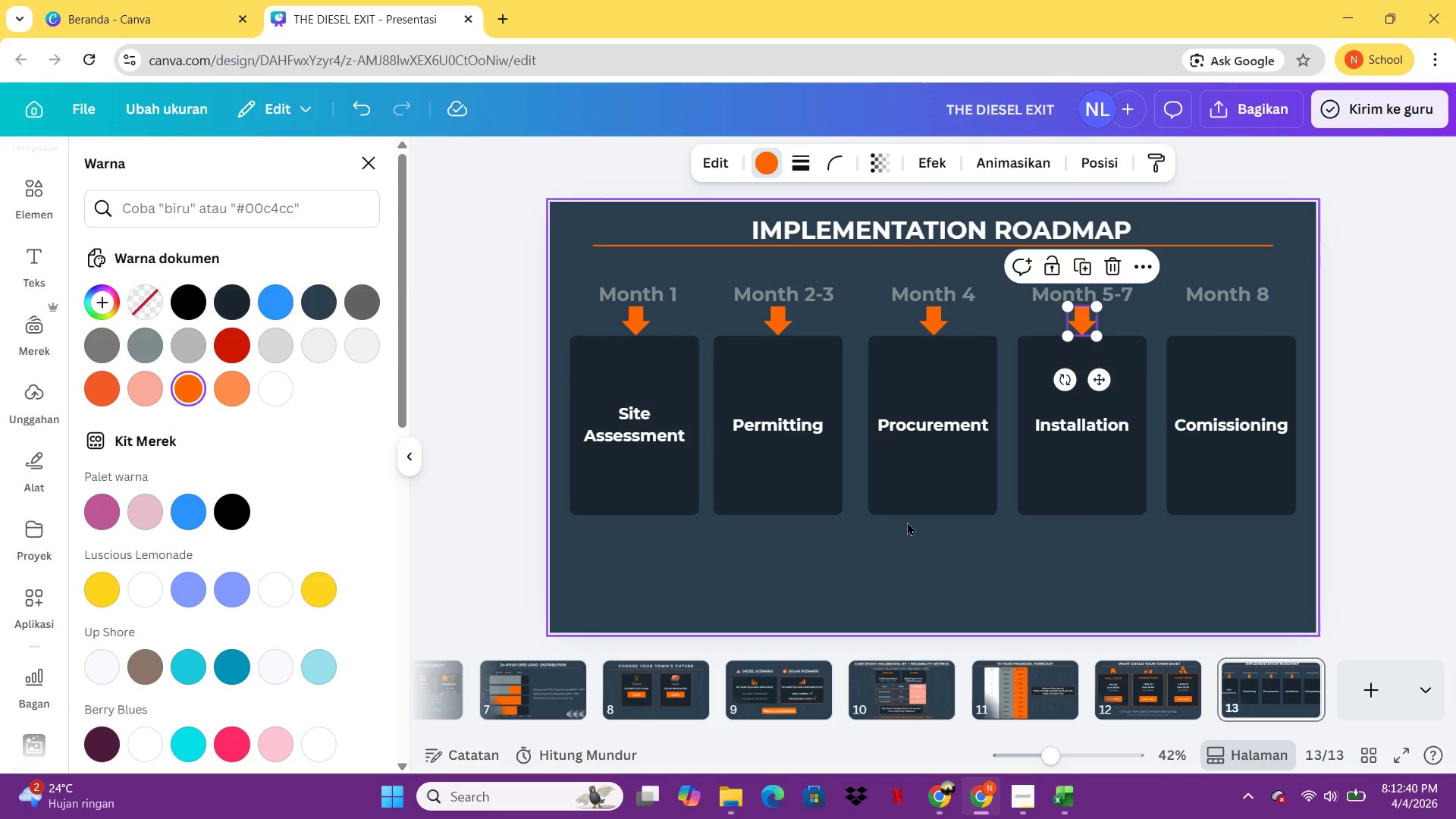 
key(Control+C)
 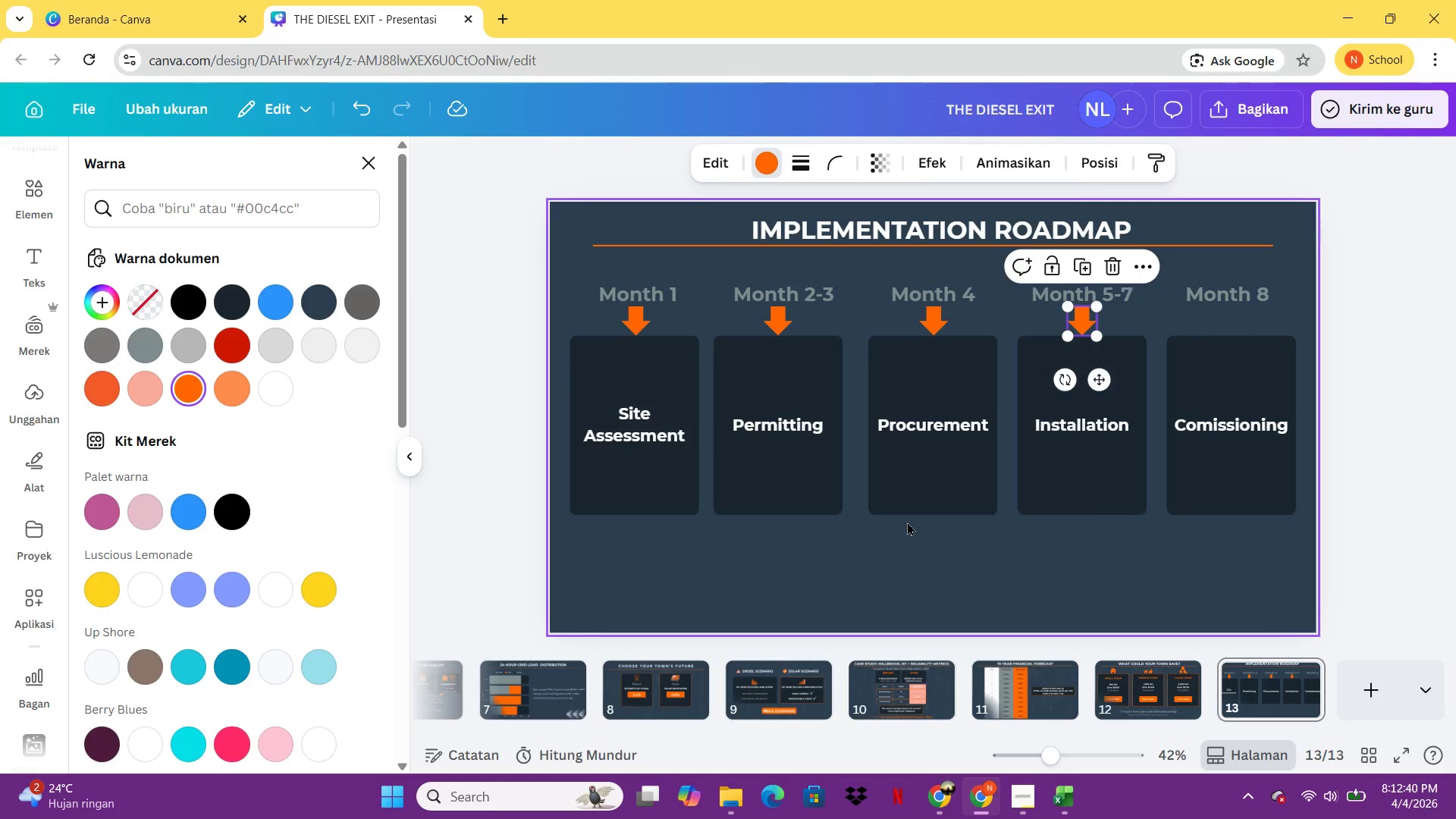 
key(Control+V)
 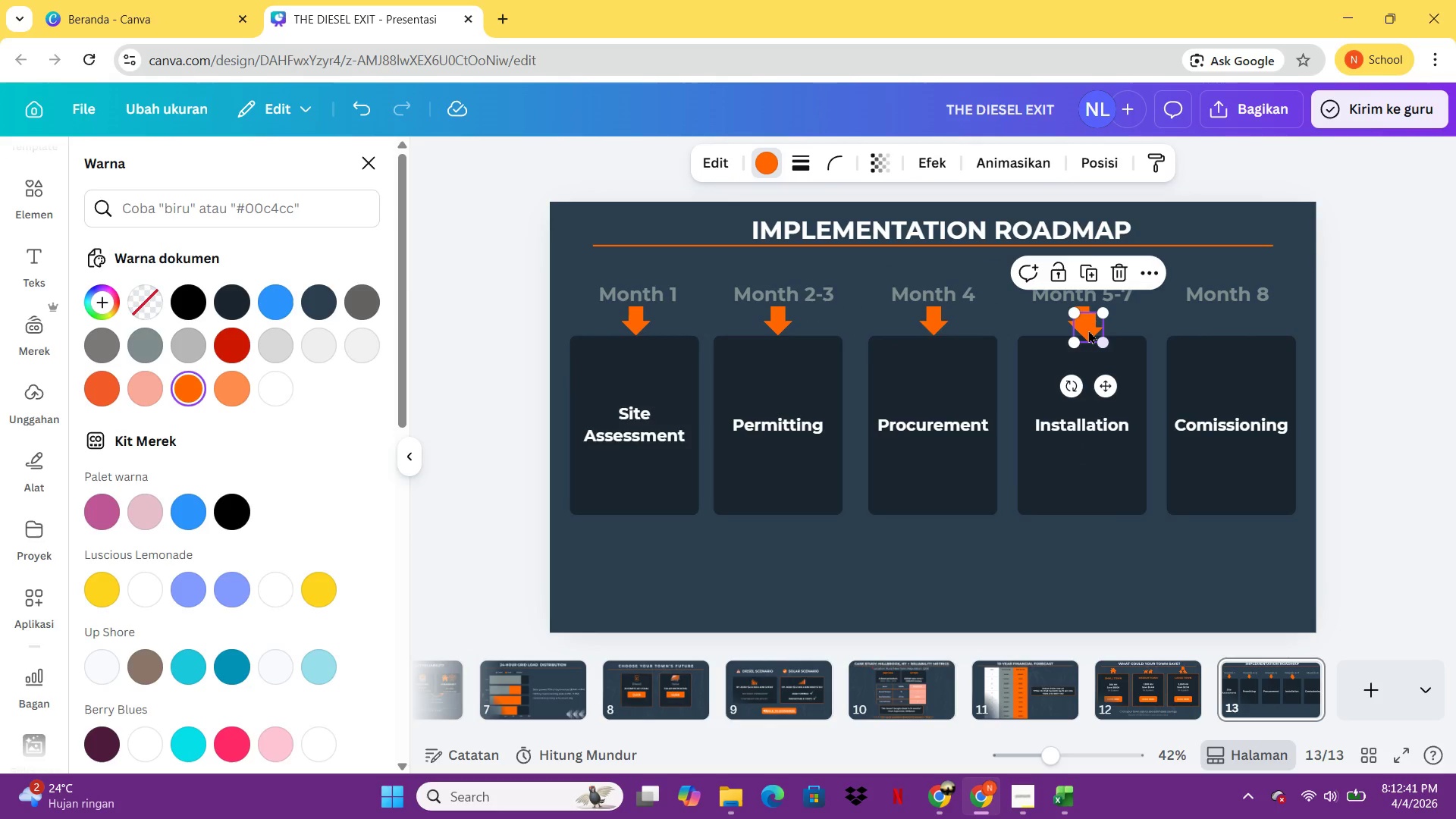 
left_click_drag(start_coordinate=[1088, 330], to_coordinate=[1233, 329])
 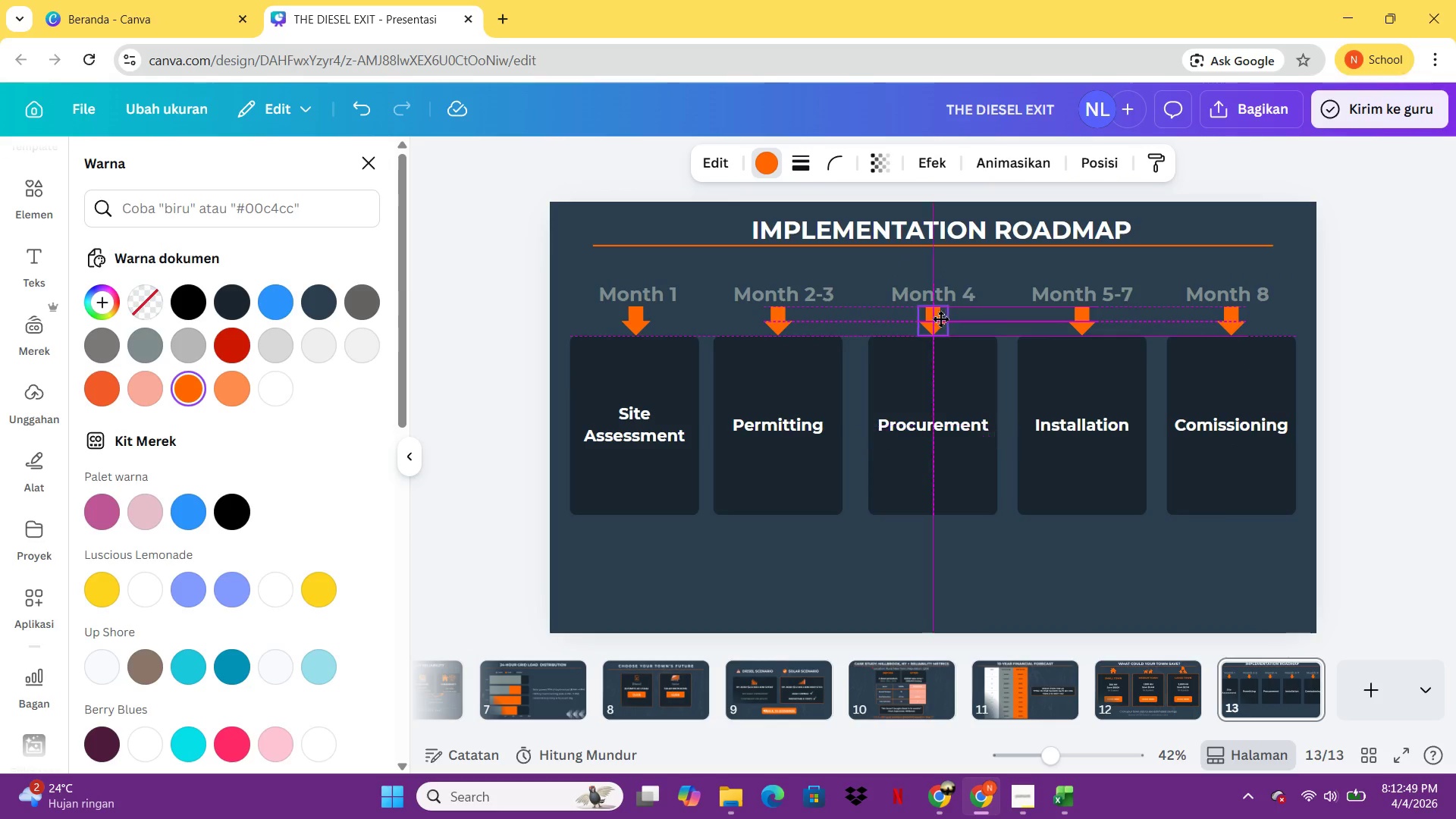 
left_click([1034, 581])
 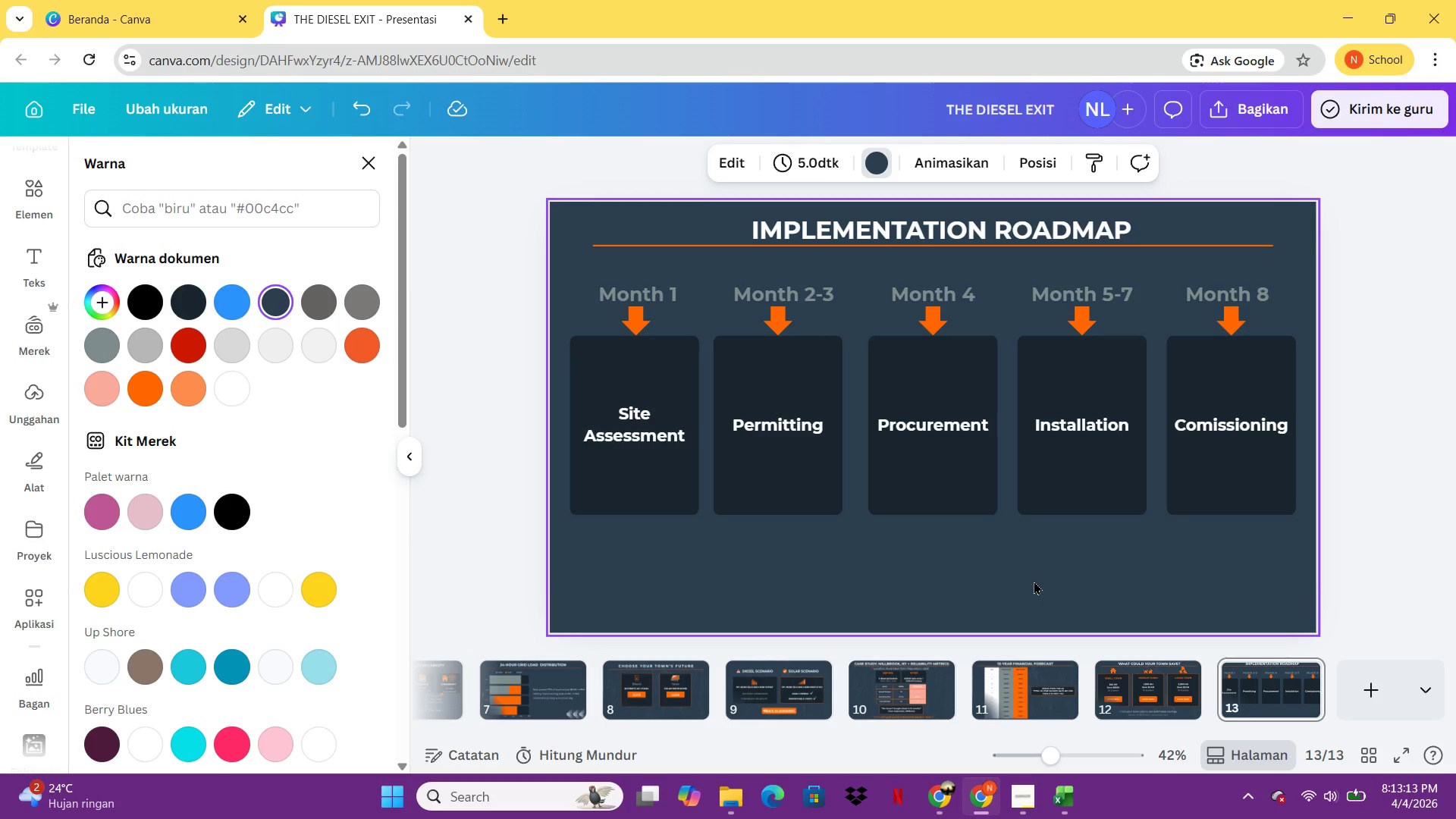 
wait(28.05)
 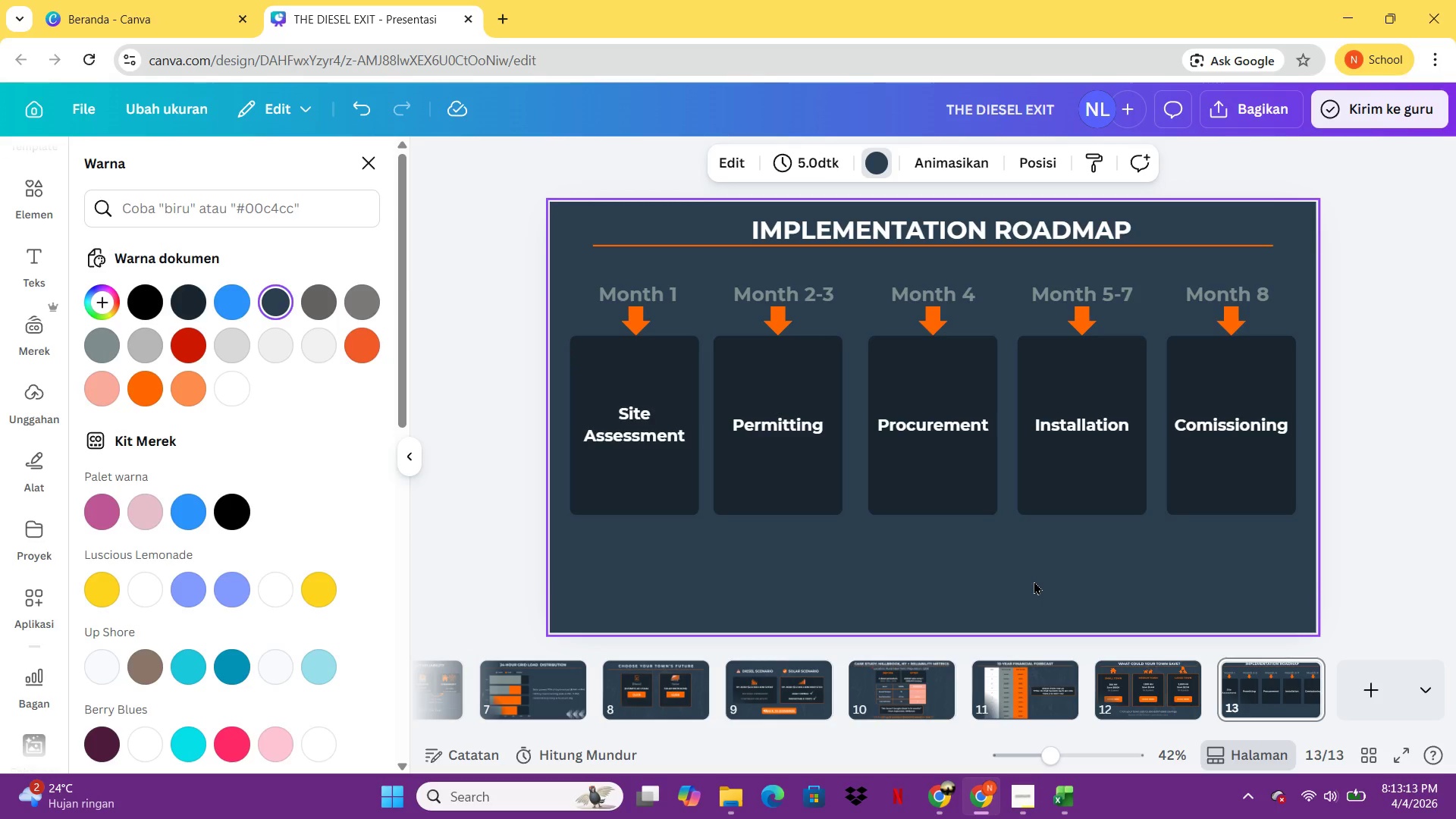 
left_click([1200, 548])
 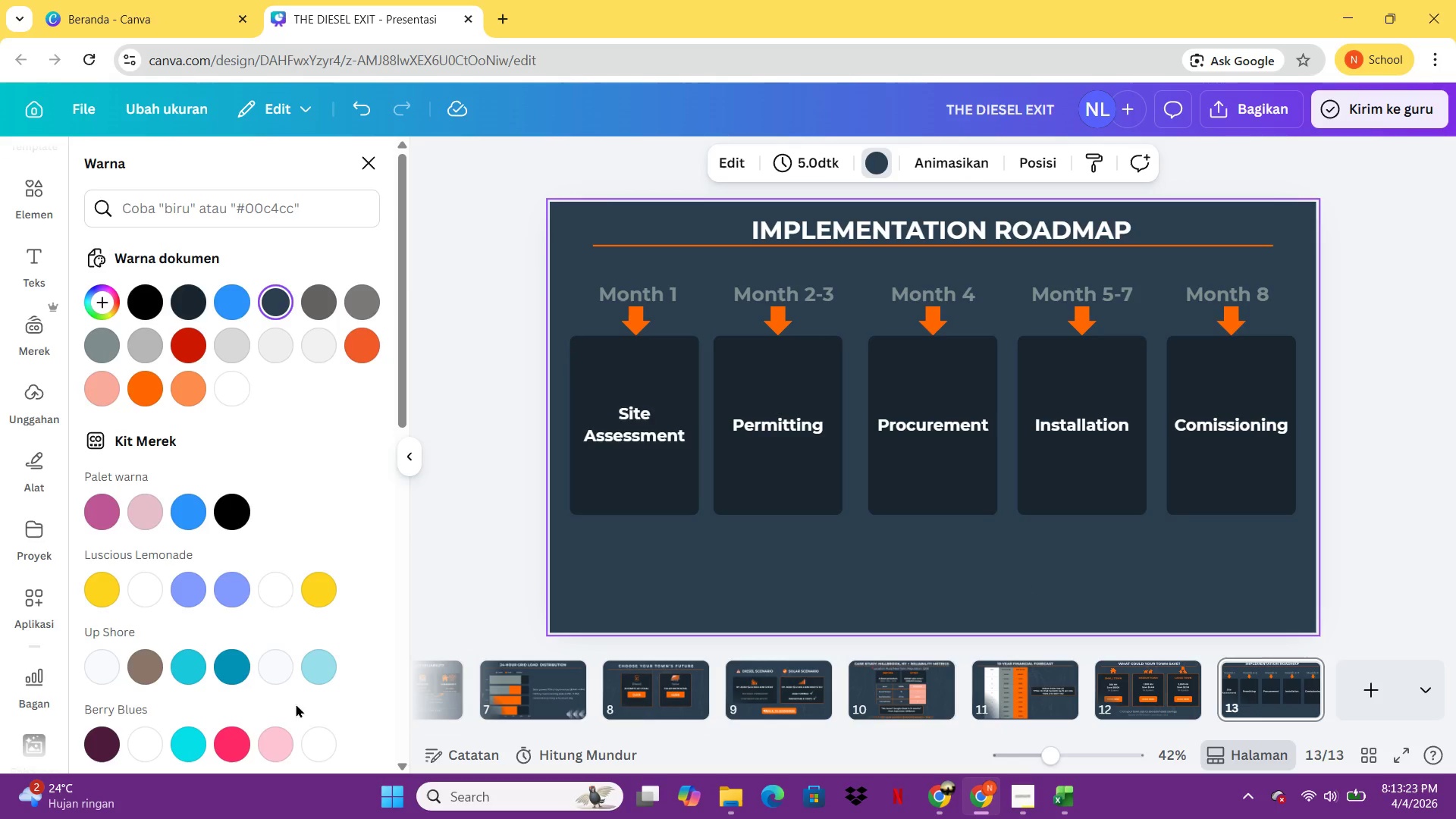 
wait(7.34)
 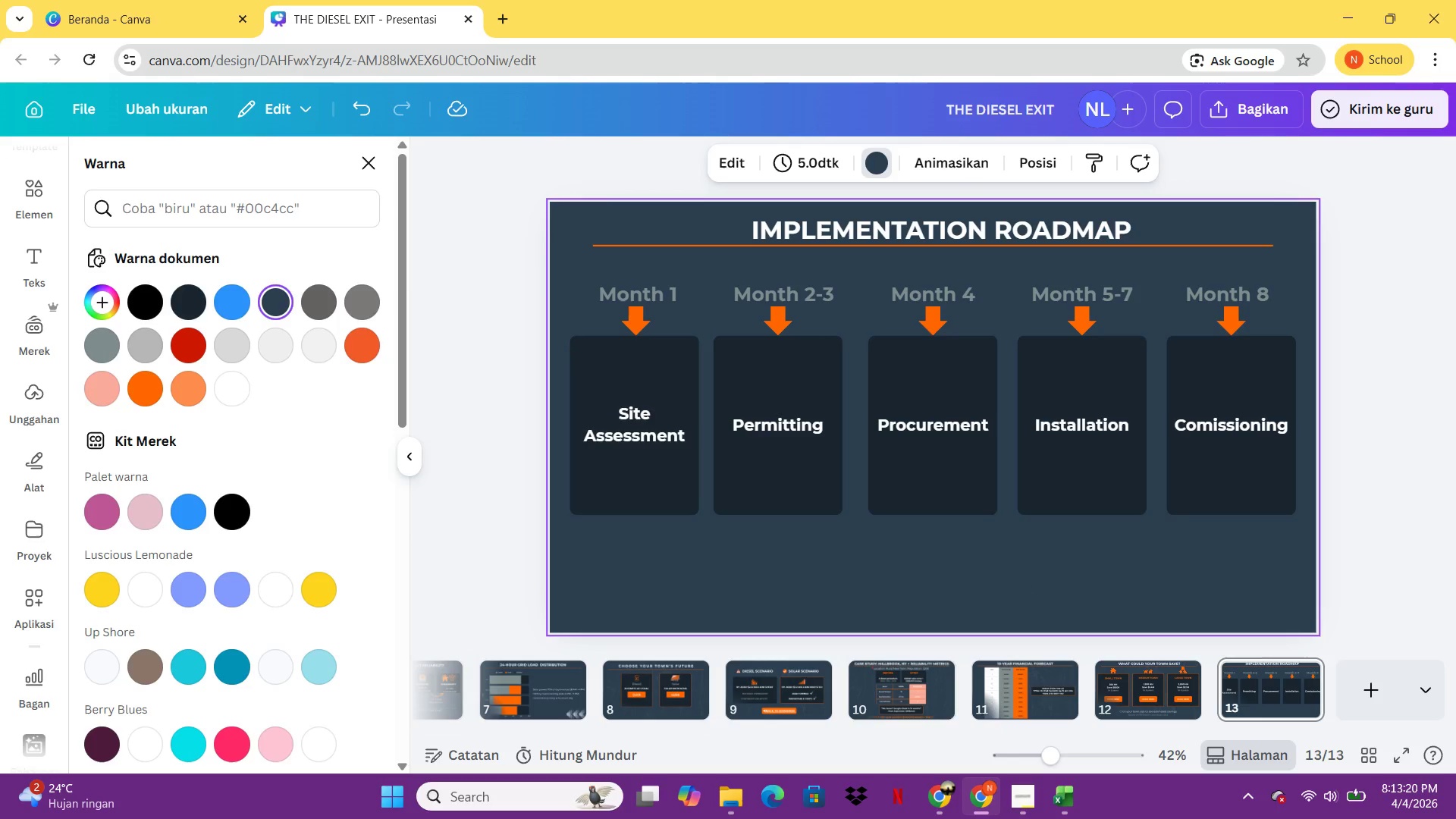 
left_click([42, 276])
 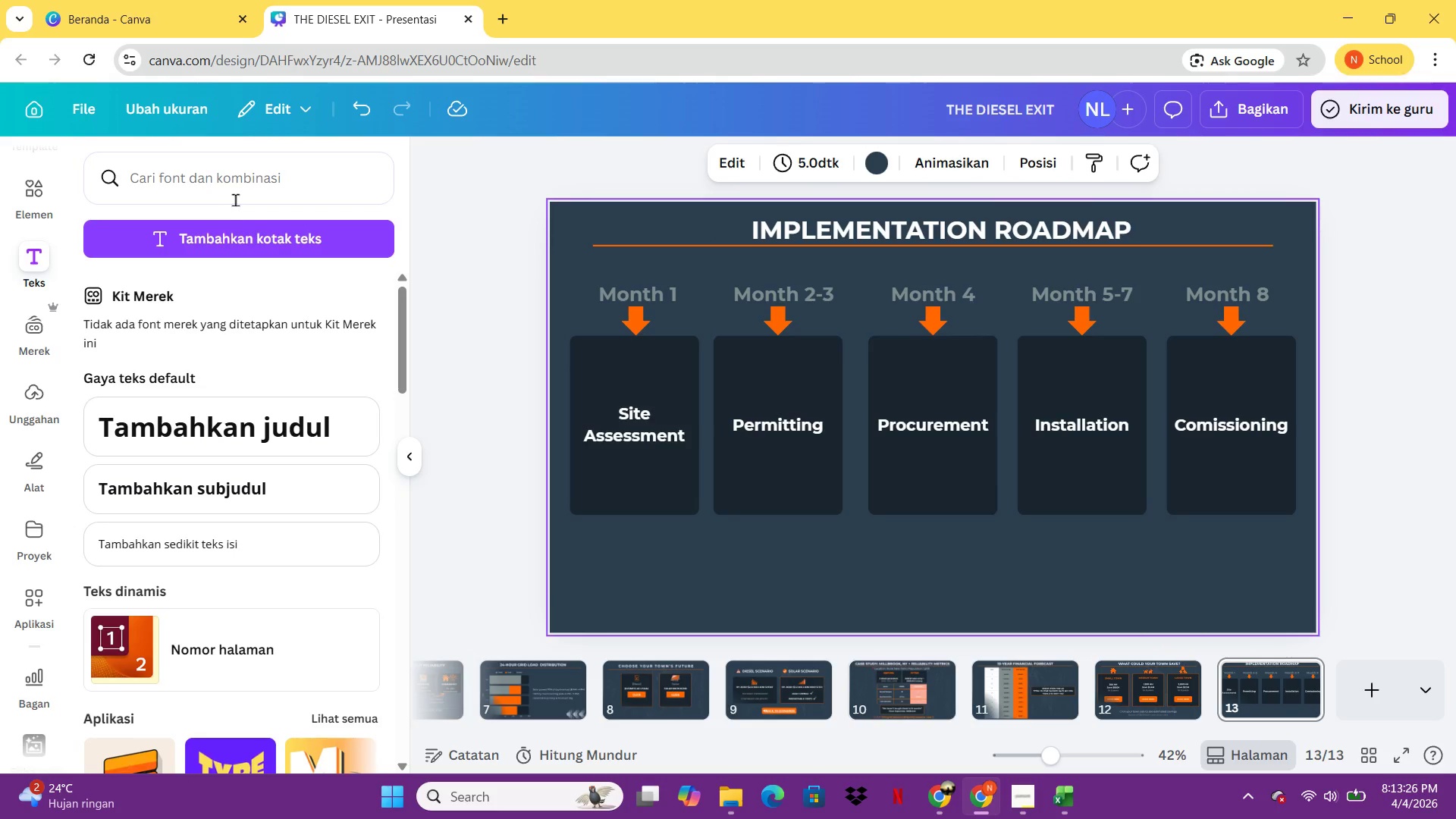 
left_click([247, 191])
 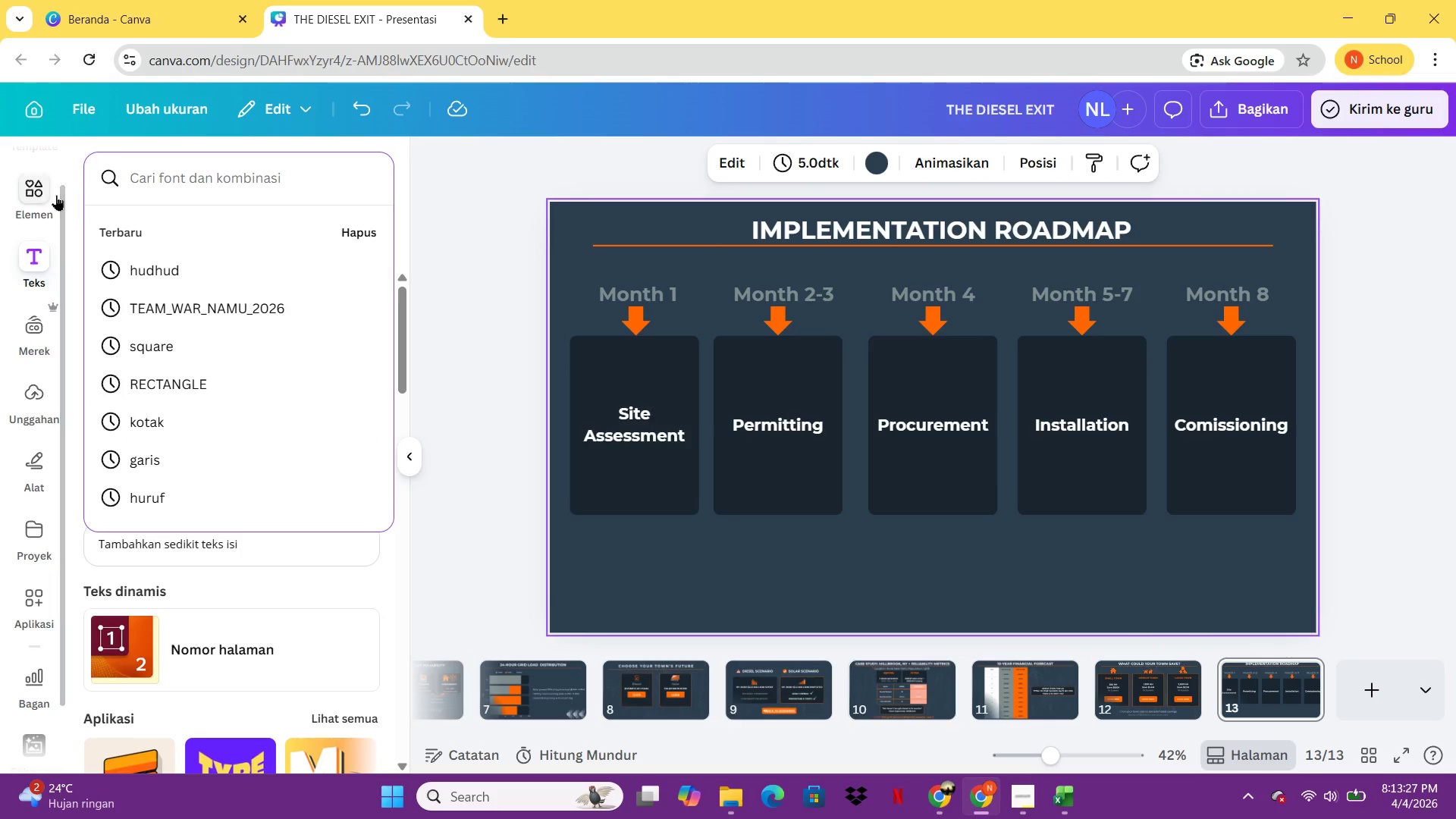 
left_click([56, 195])
 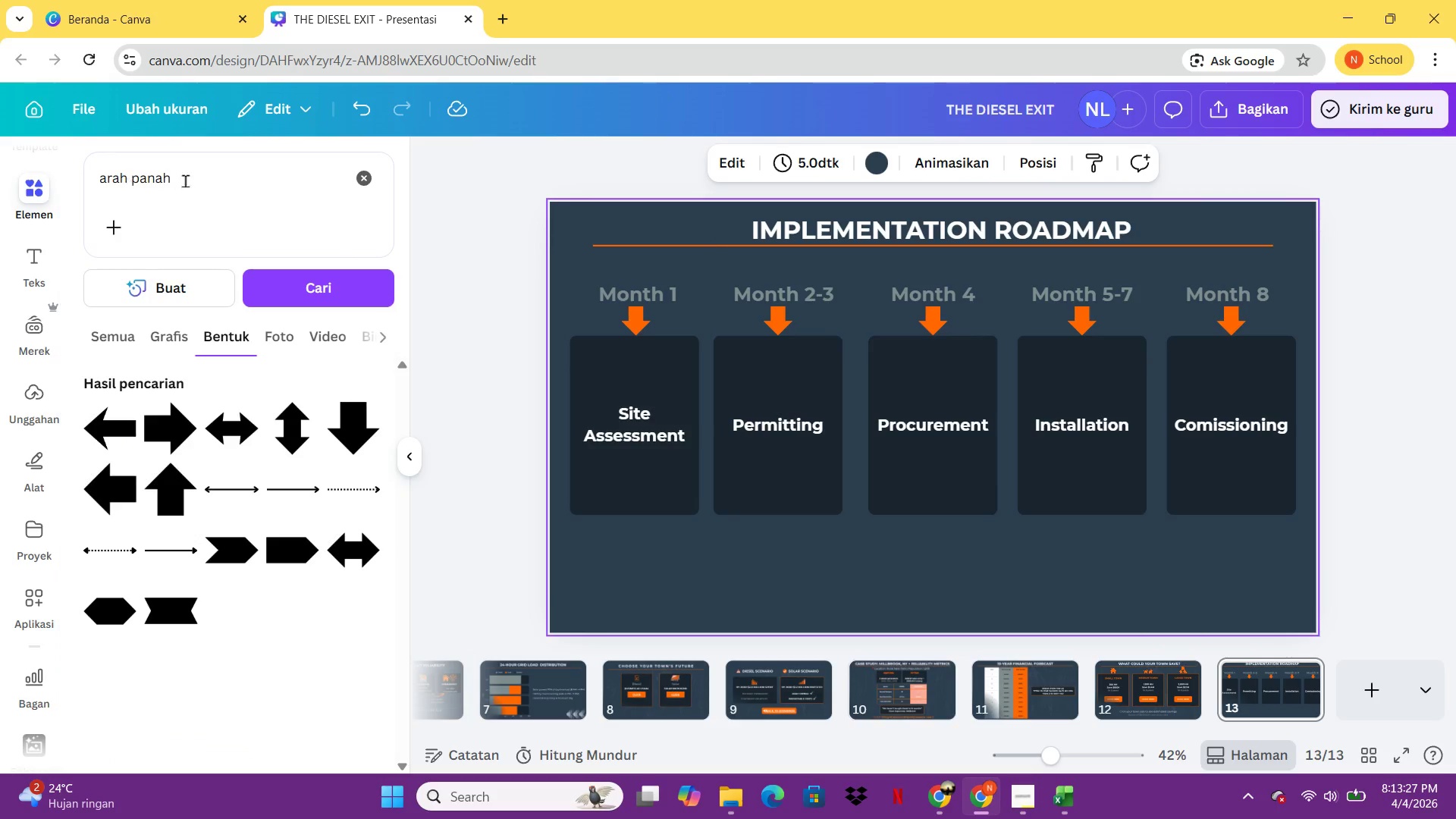 
double_click([185, 180])
 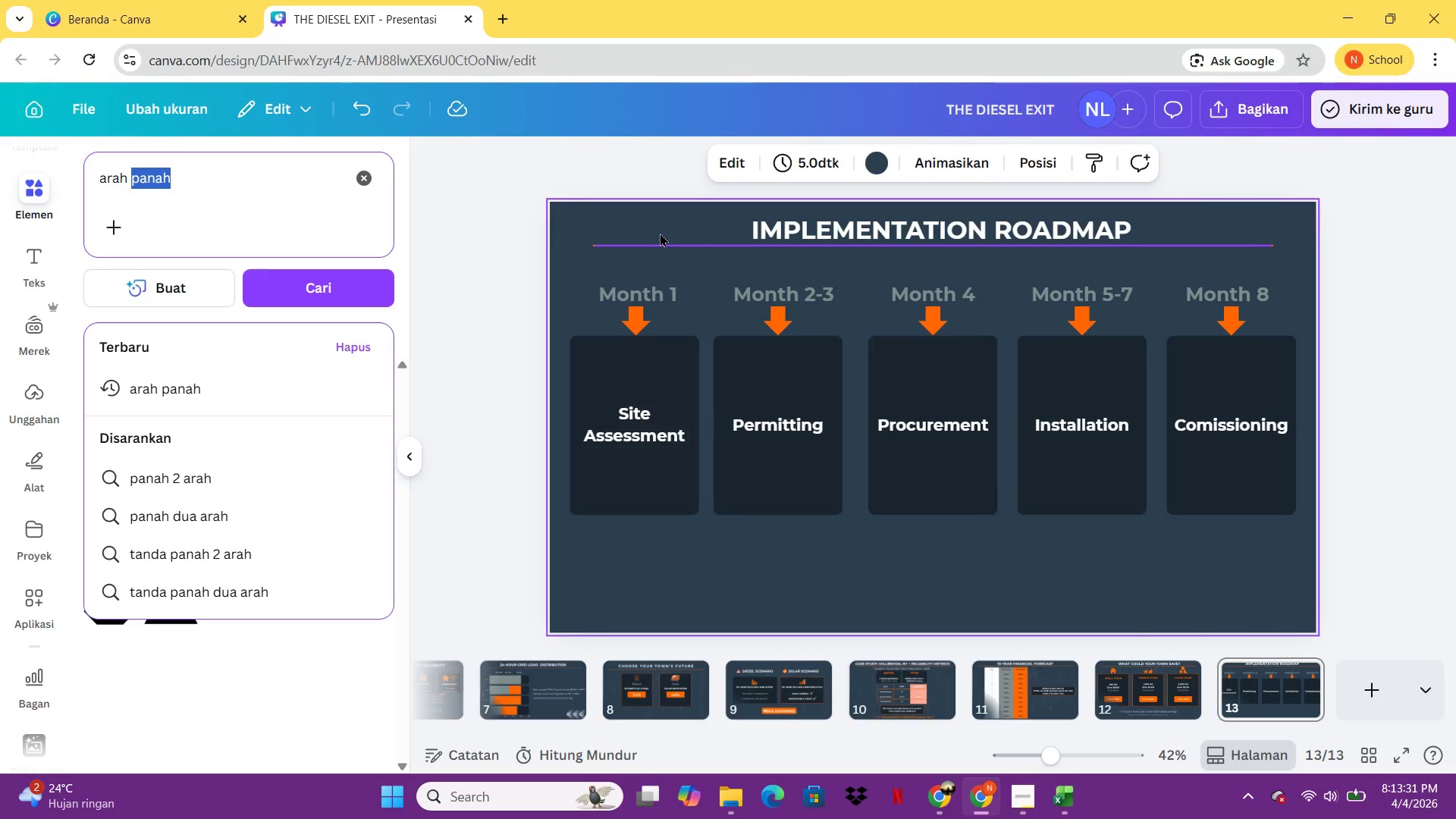 
double_click([20, 475])
 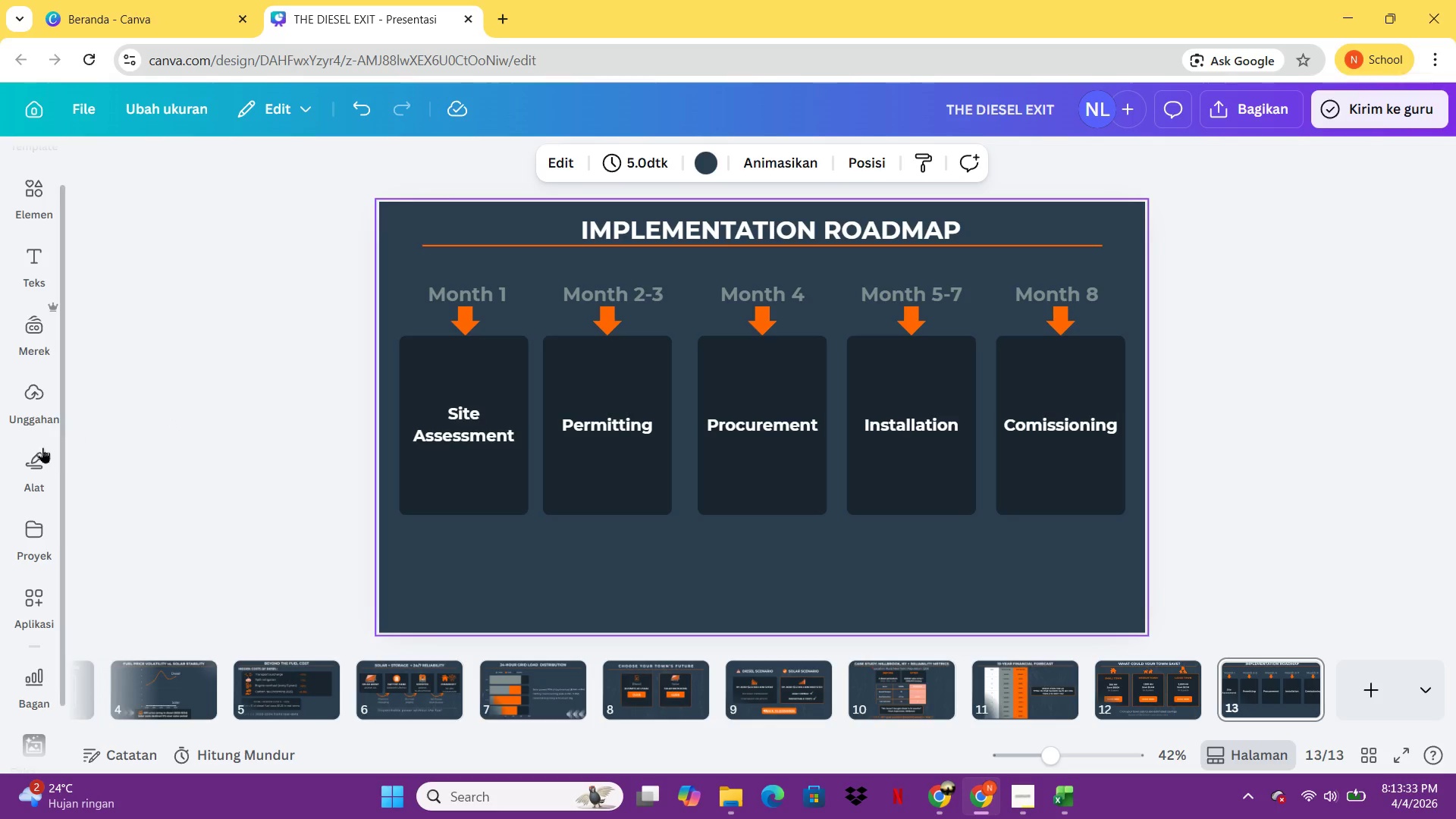 
left_click([39, 450])
 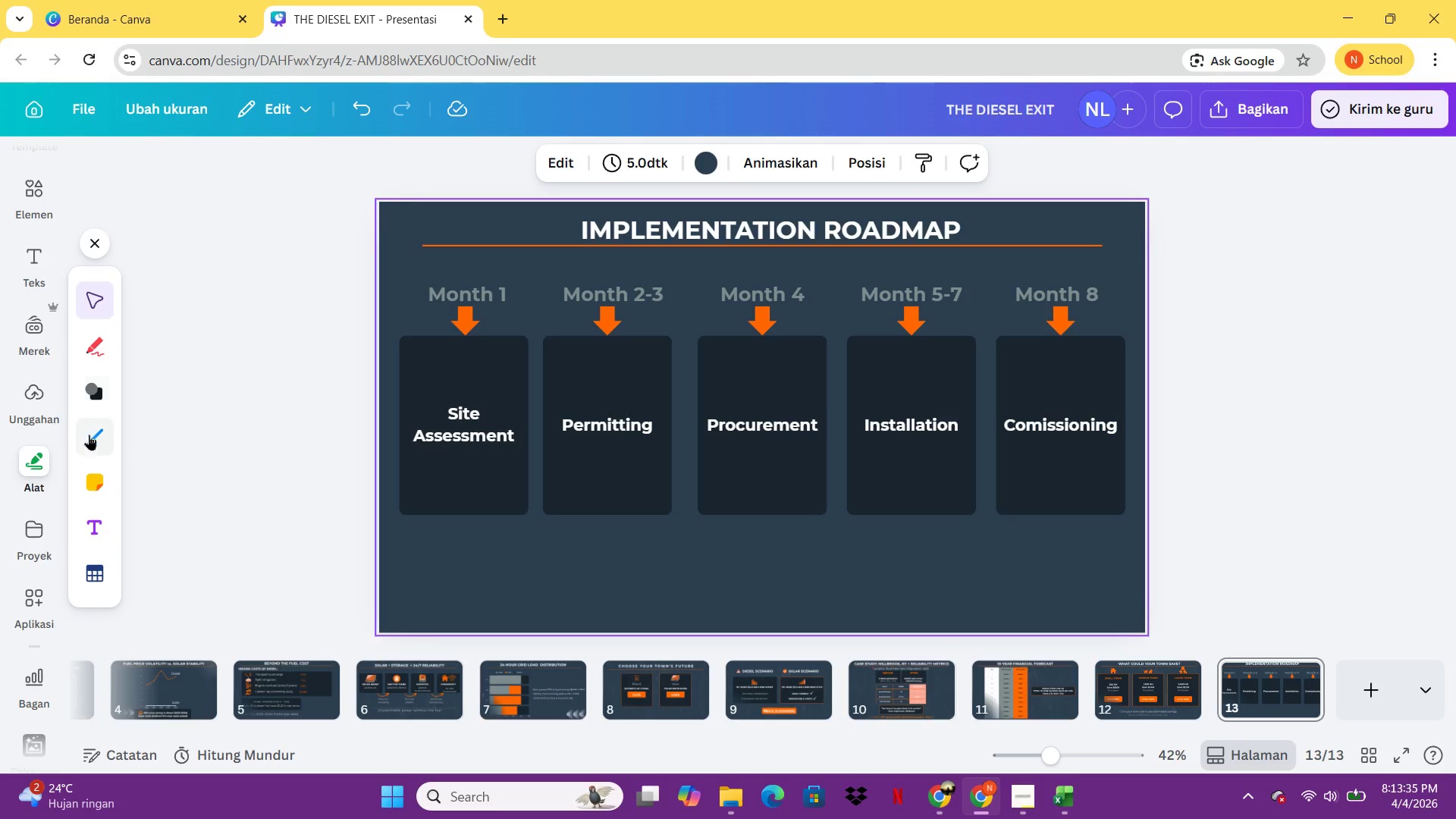 
left_click([91, 436])
 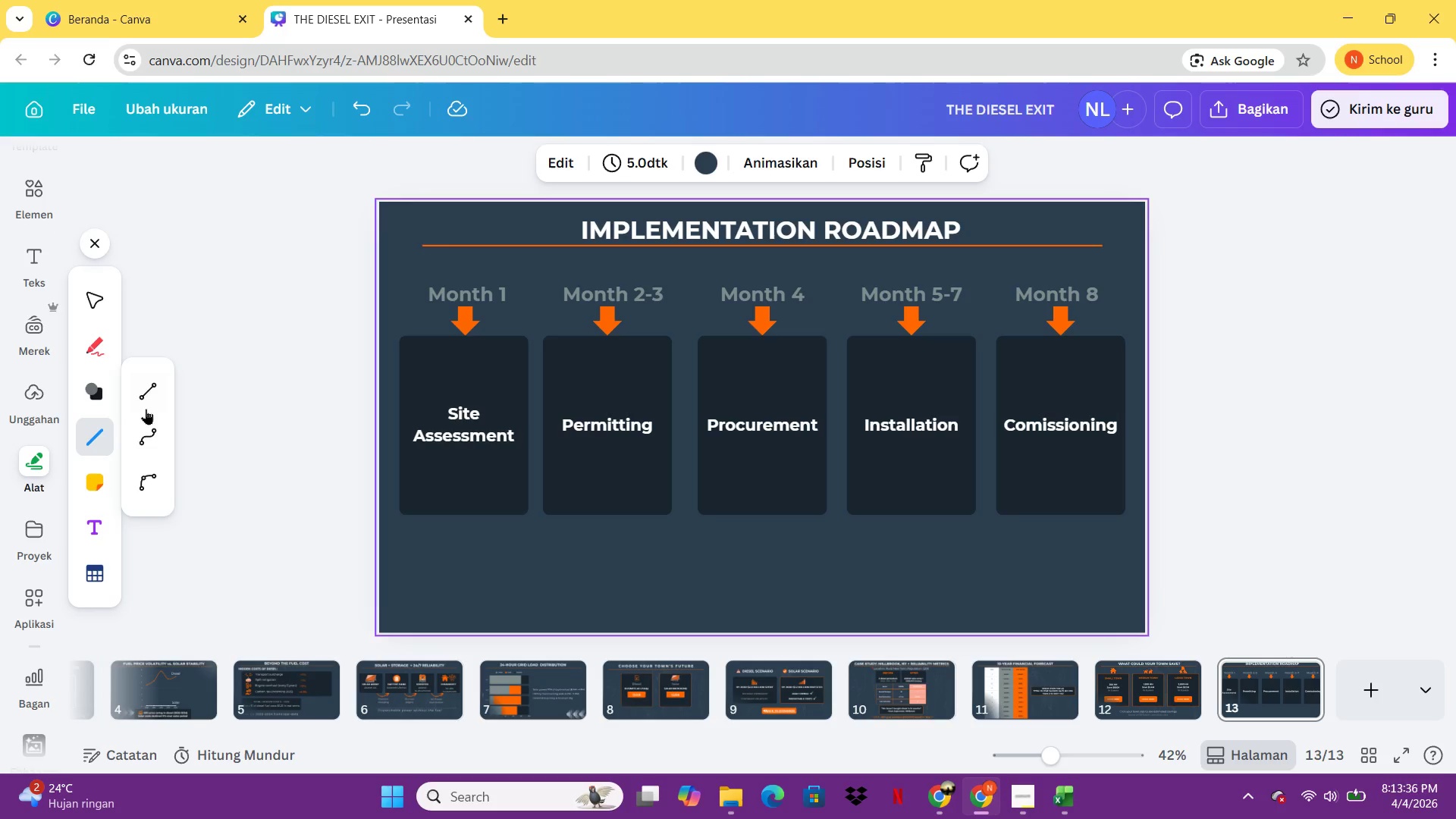 
left_click([152, 405])
 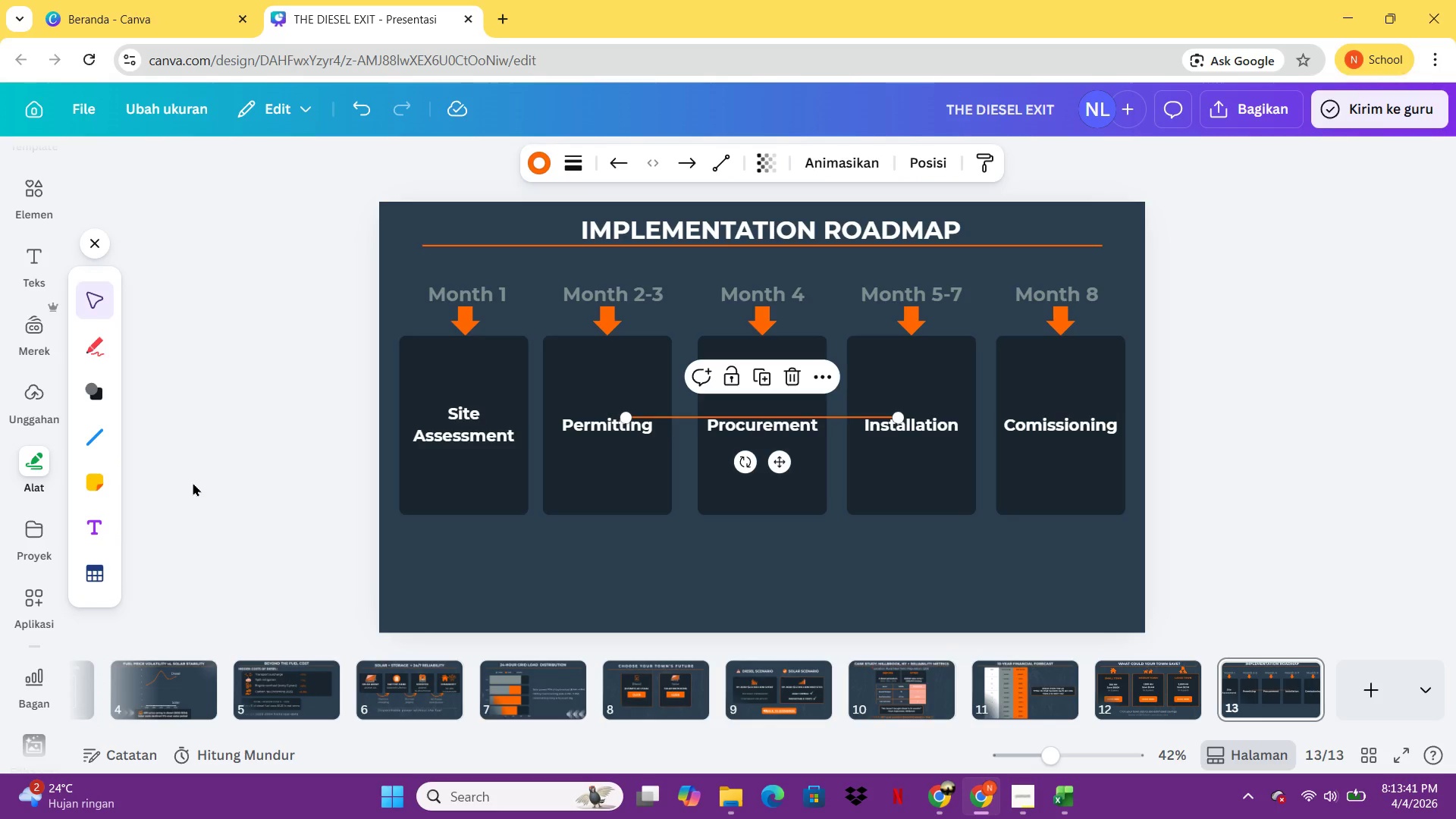 
wait(7.01)
 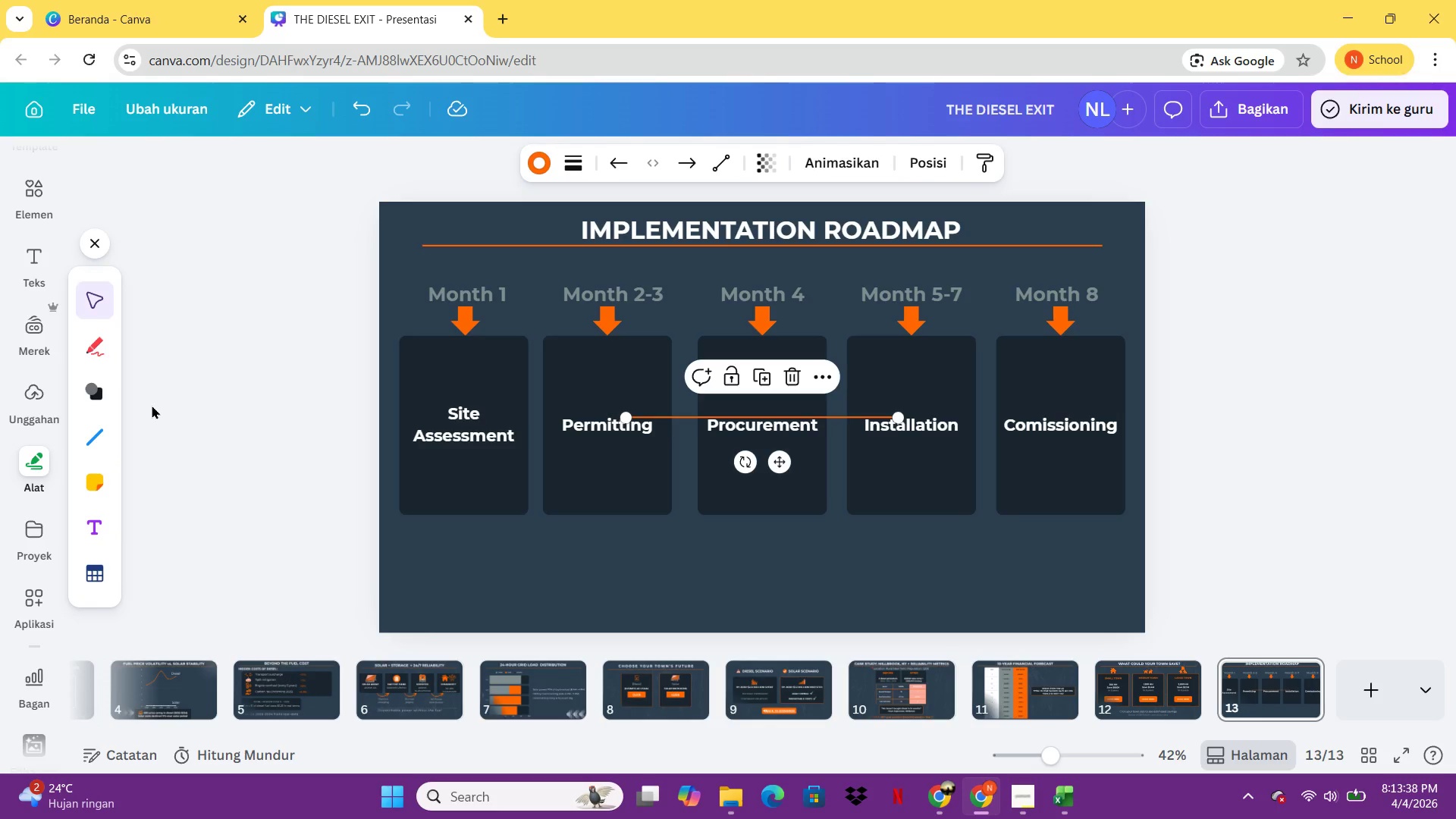 
left_click_drag(start_coordinate=[701, 417], to_coordinate=[582, 549])
 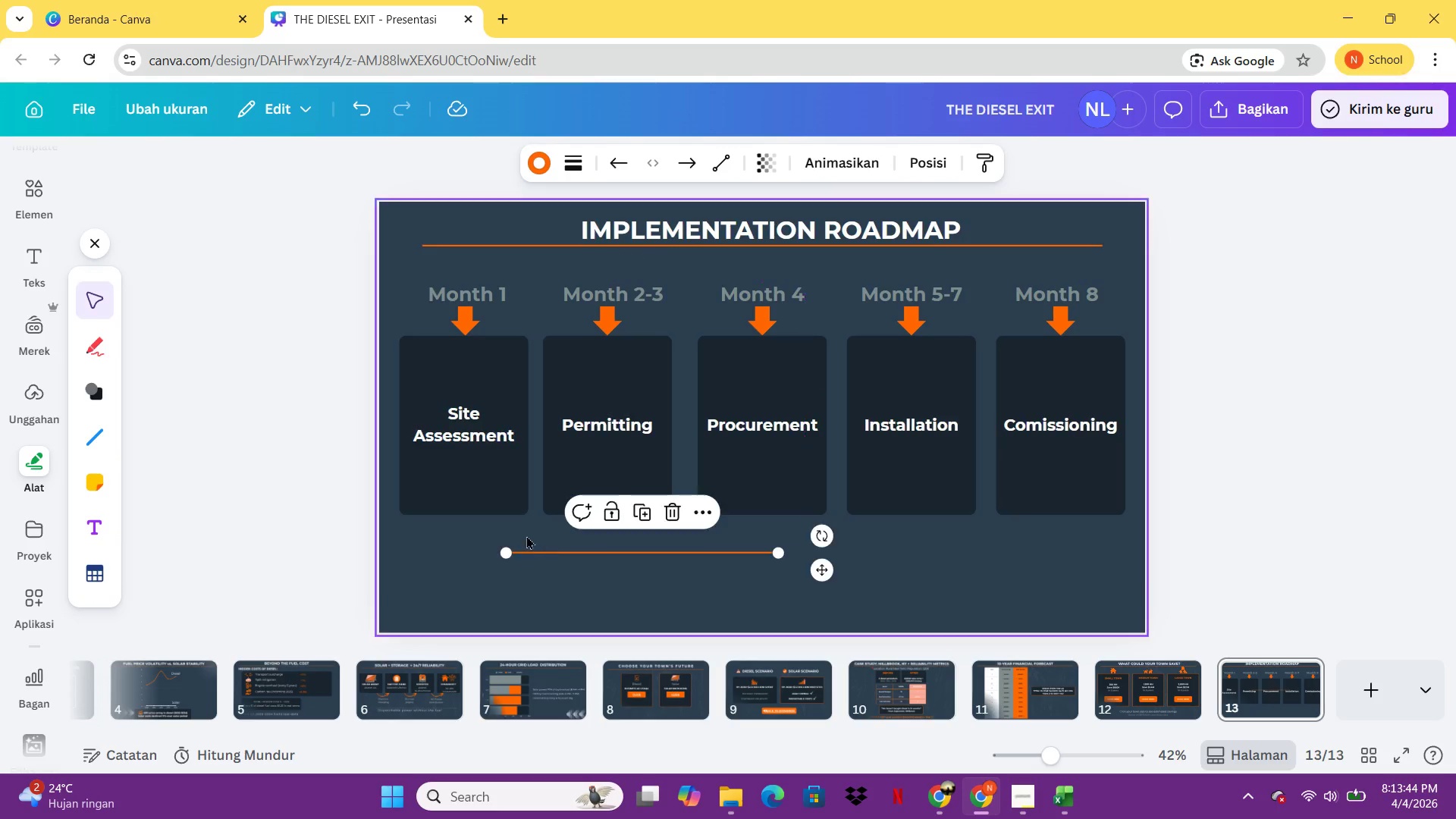 
left_click_drag(start_coordinate=[563, 545], to_coordinate=[519, 535])
 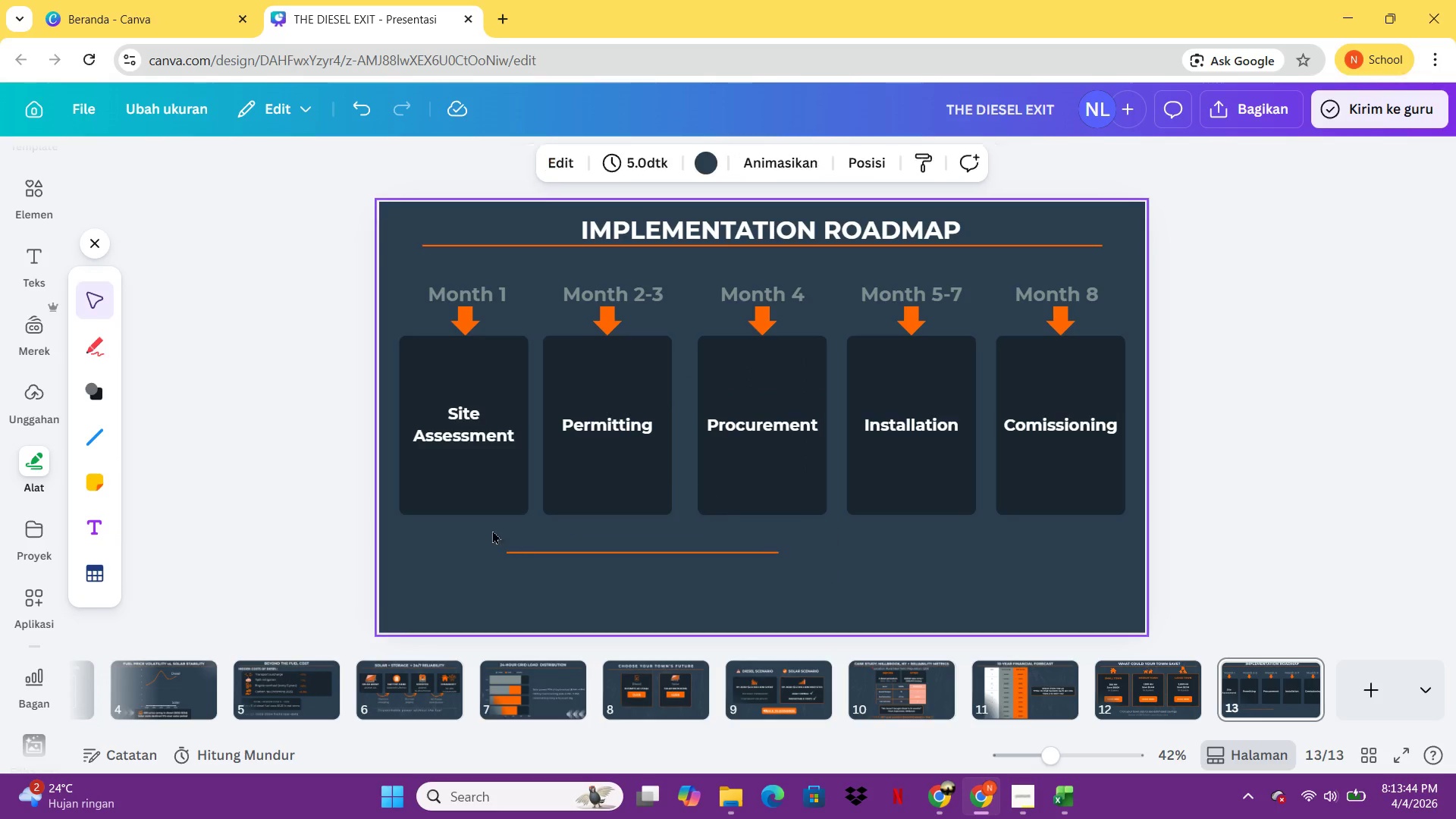 
left_click_drag(start_coordinate=[516, 535], to_coordinate=[478, 529])
 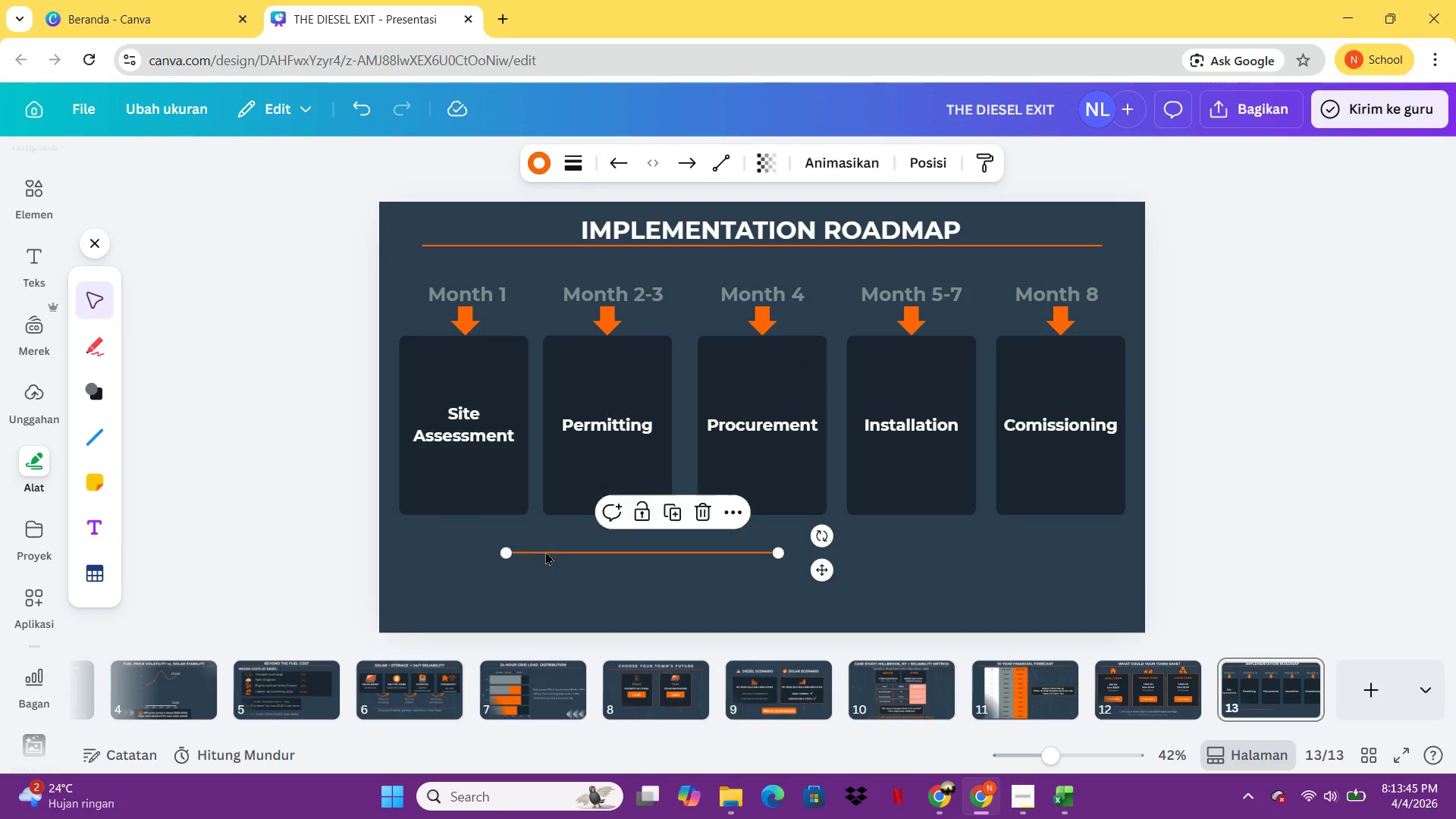 
left_click_drag(start_coordinate=[545, 551], to_coordinate=[444, 534])
 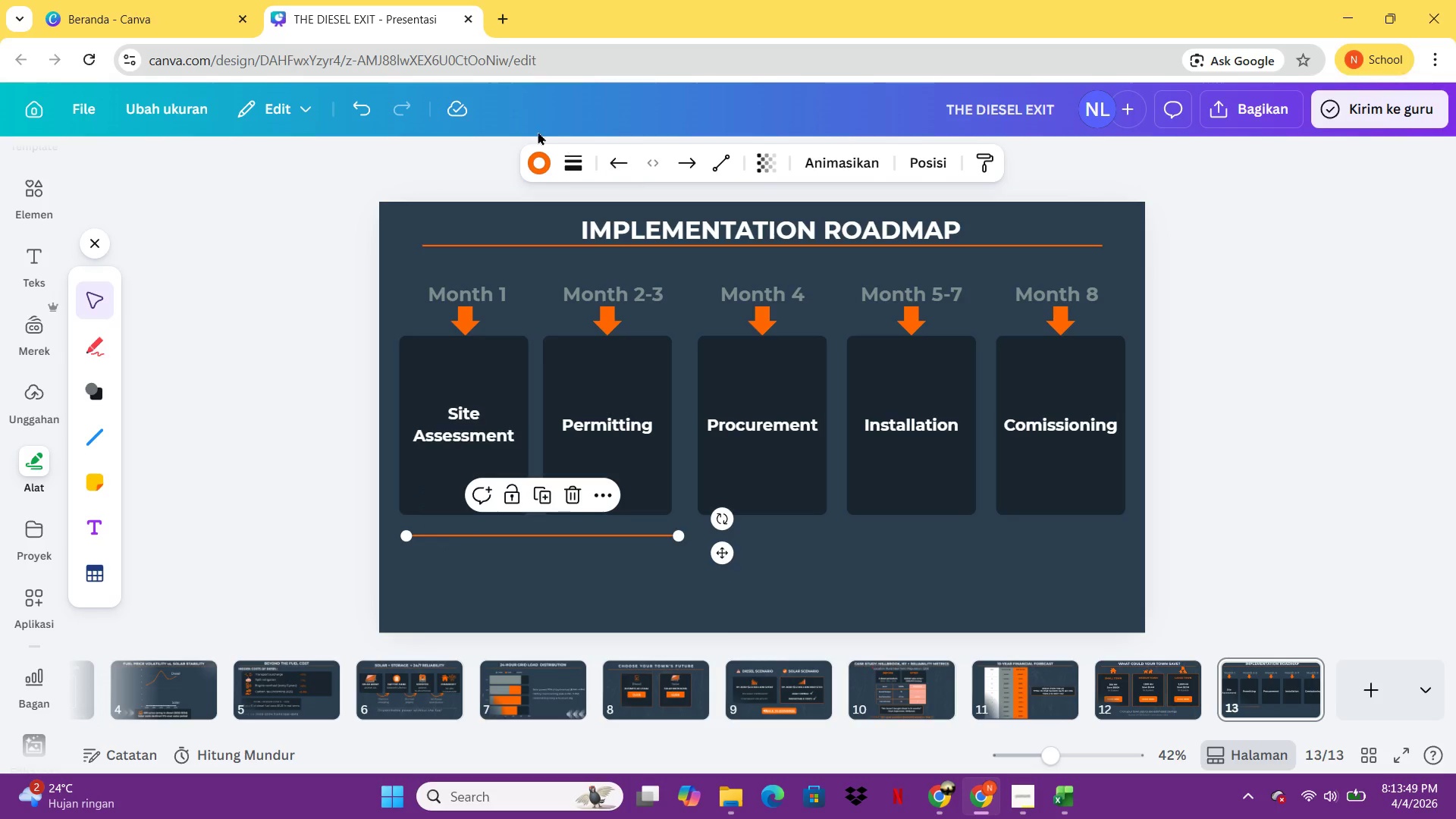 
double_click([565, 153])
 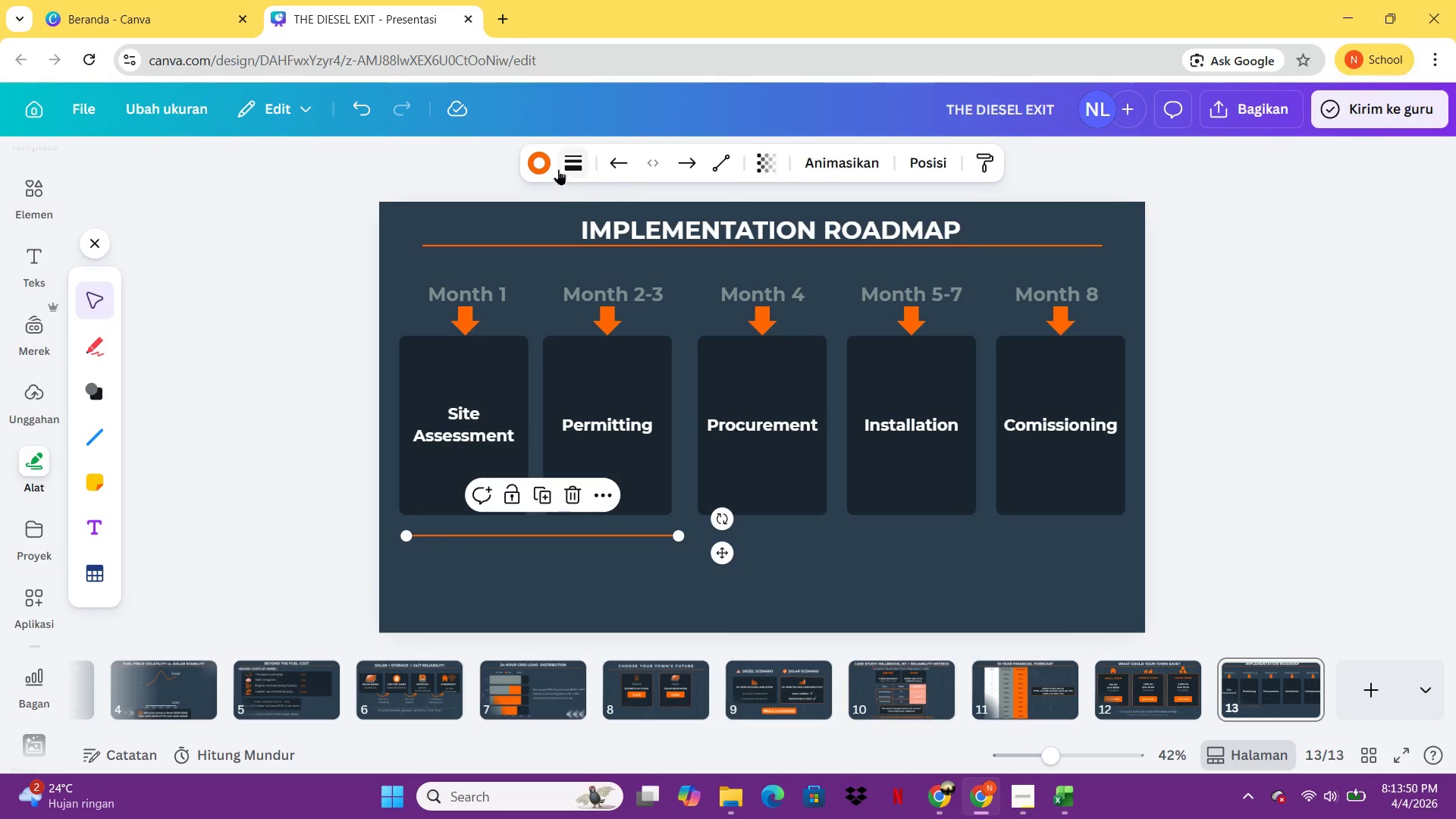 
left_click([562, 168])
 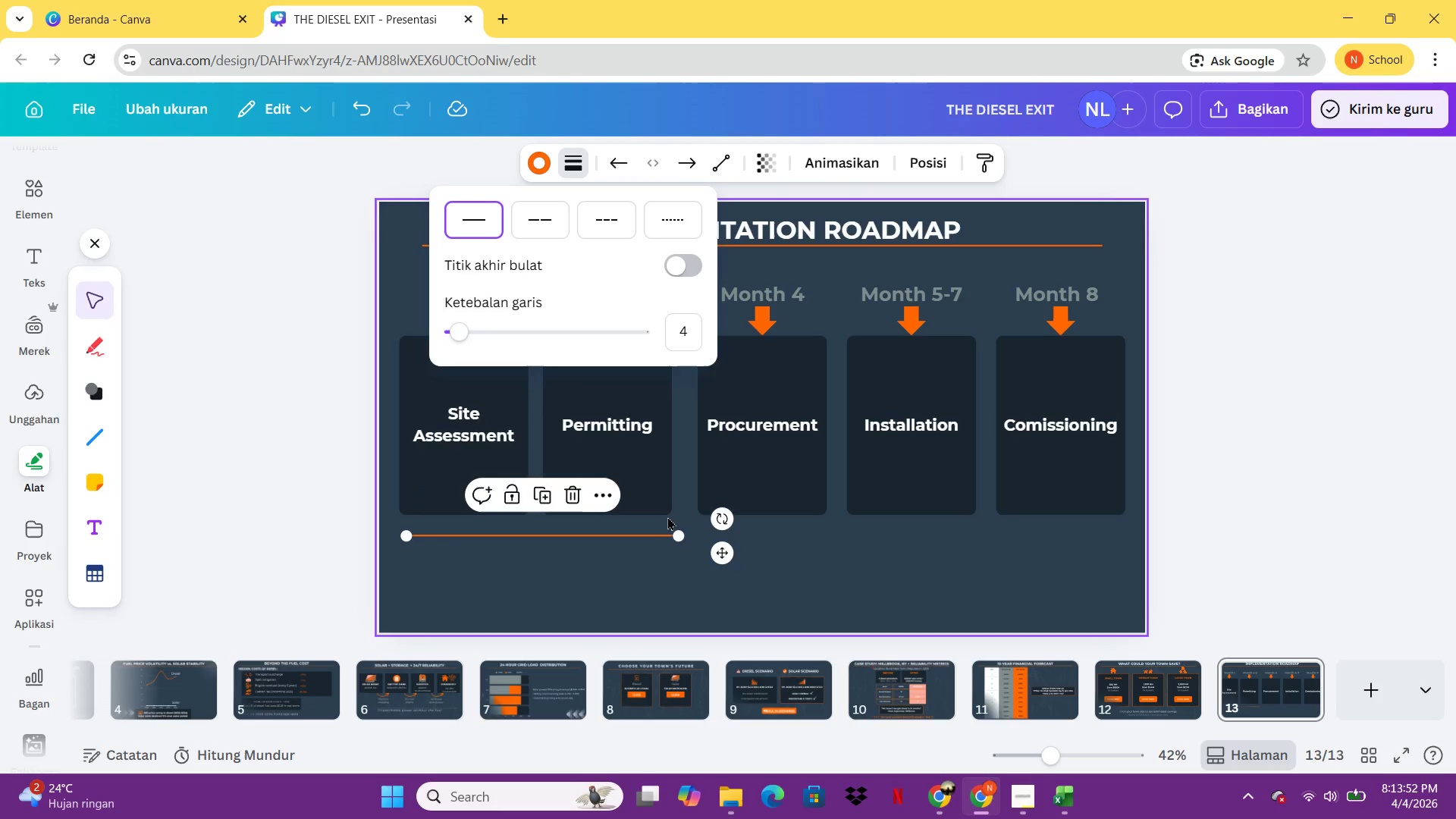 
left_click_drag(start_coordinate=[677, 535], to_coordinate=[1119, 537])
 